 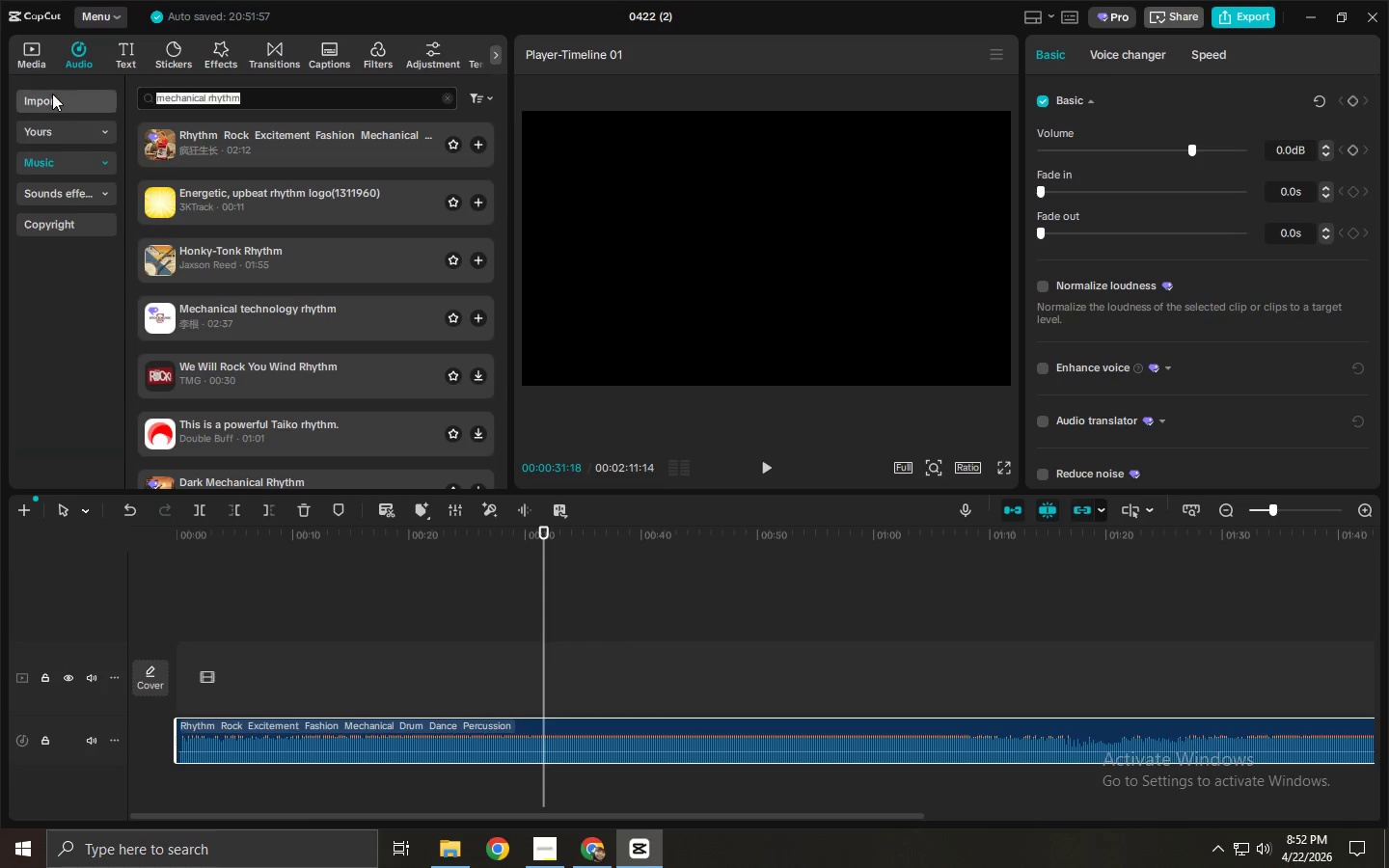 
key(Control+ControlLeft)
 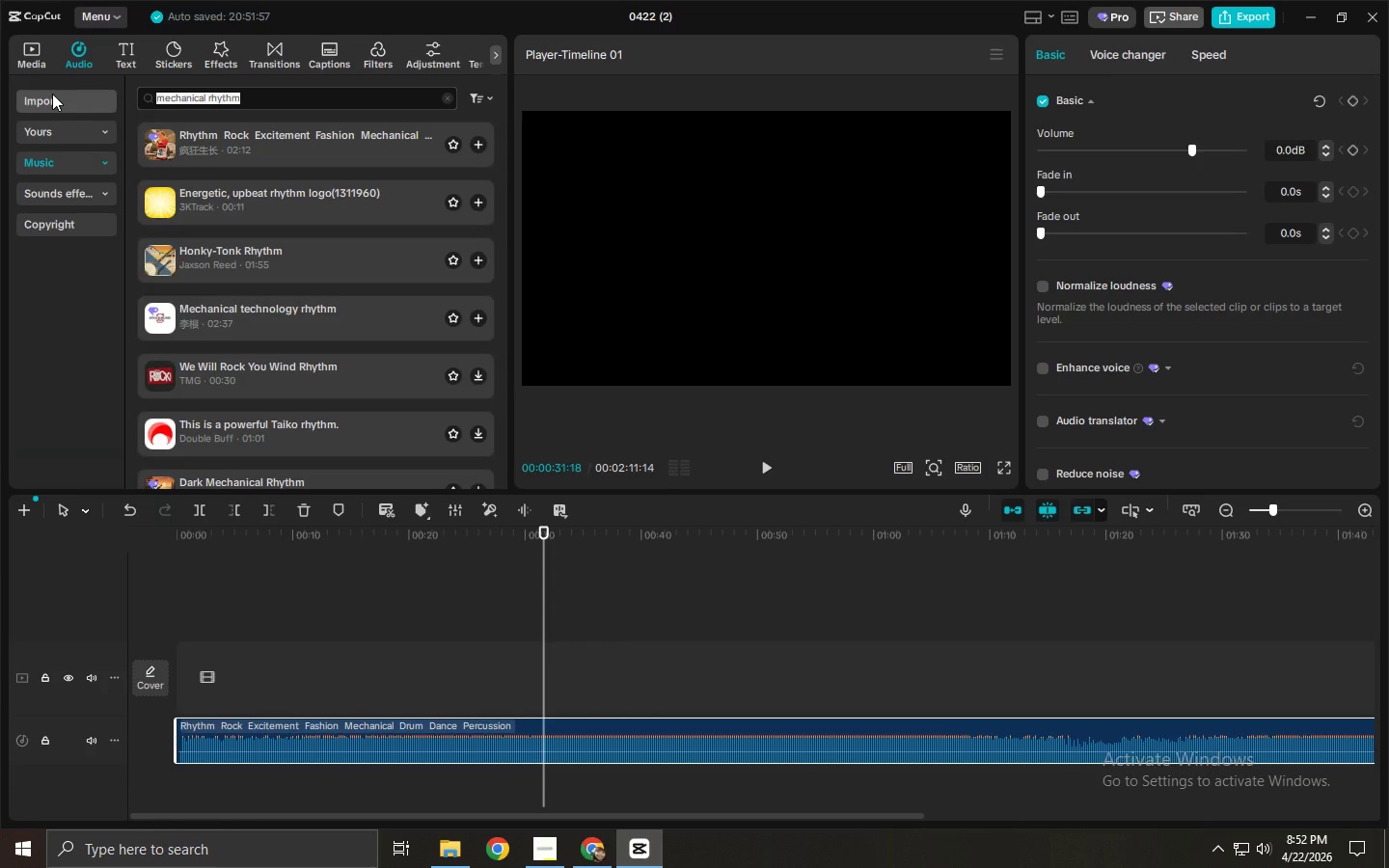 
key(Control+V)
 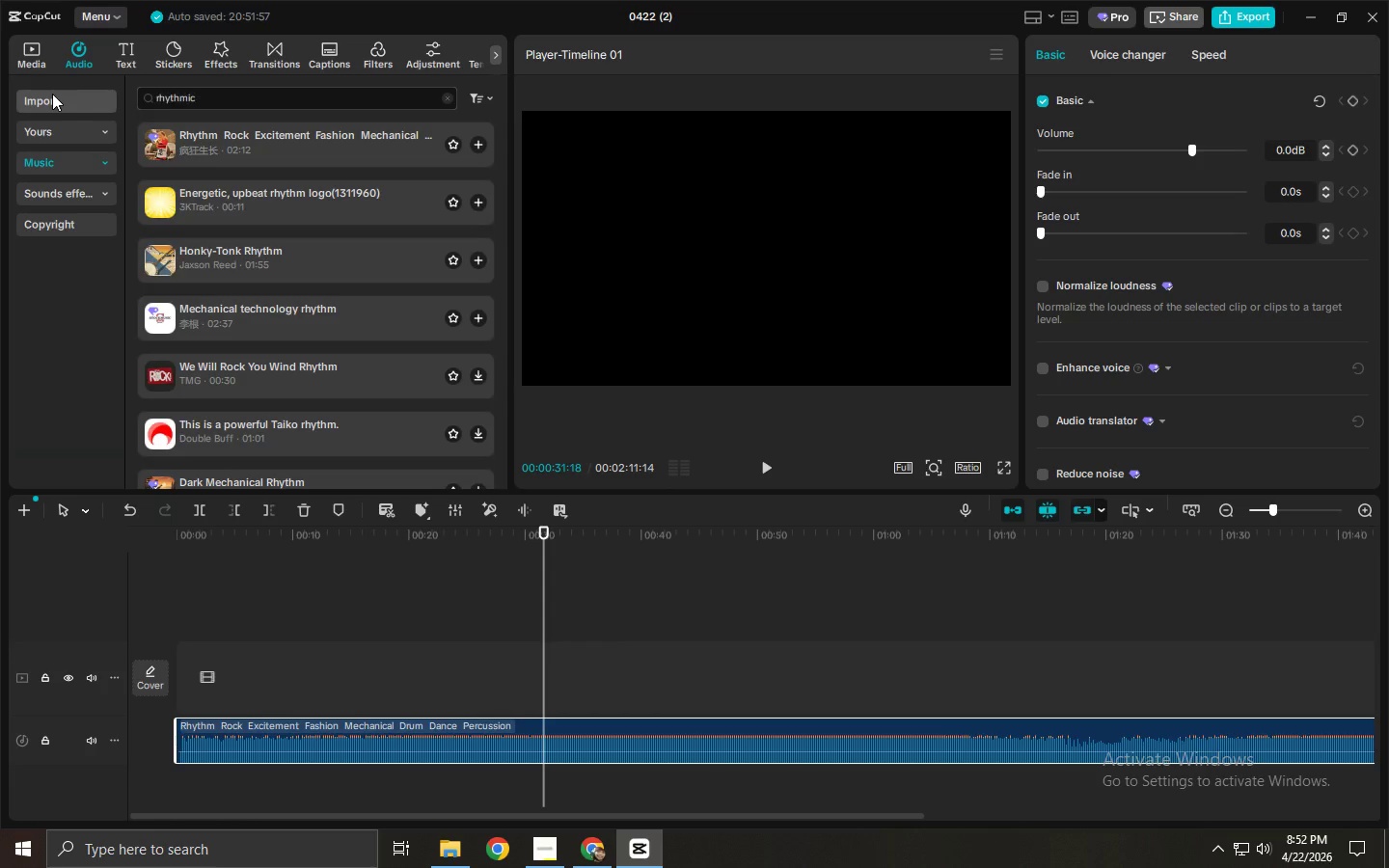 
key(Control+NumpadEnter)
 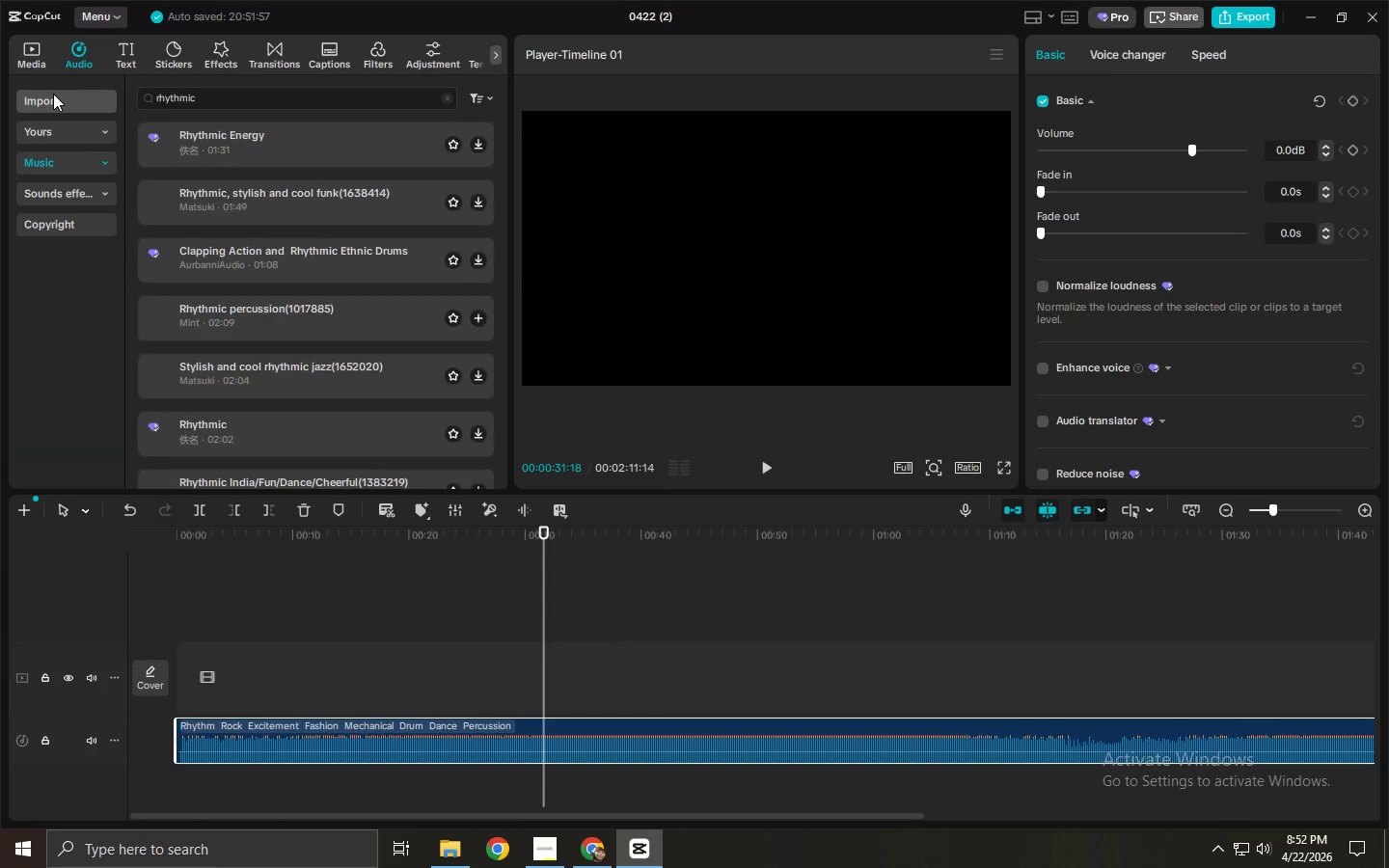 
left_click([224, 125])
 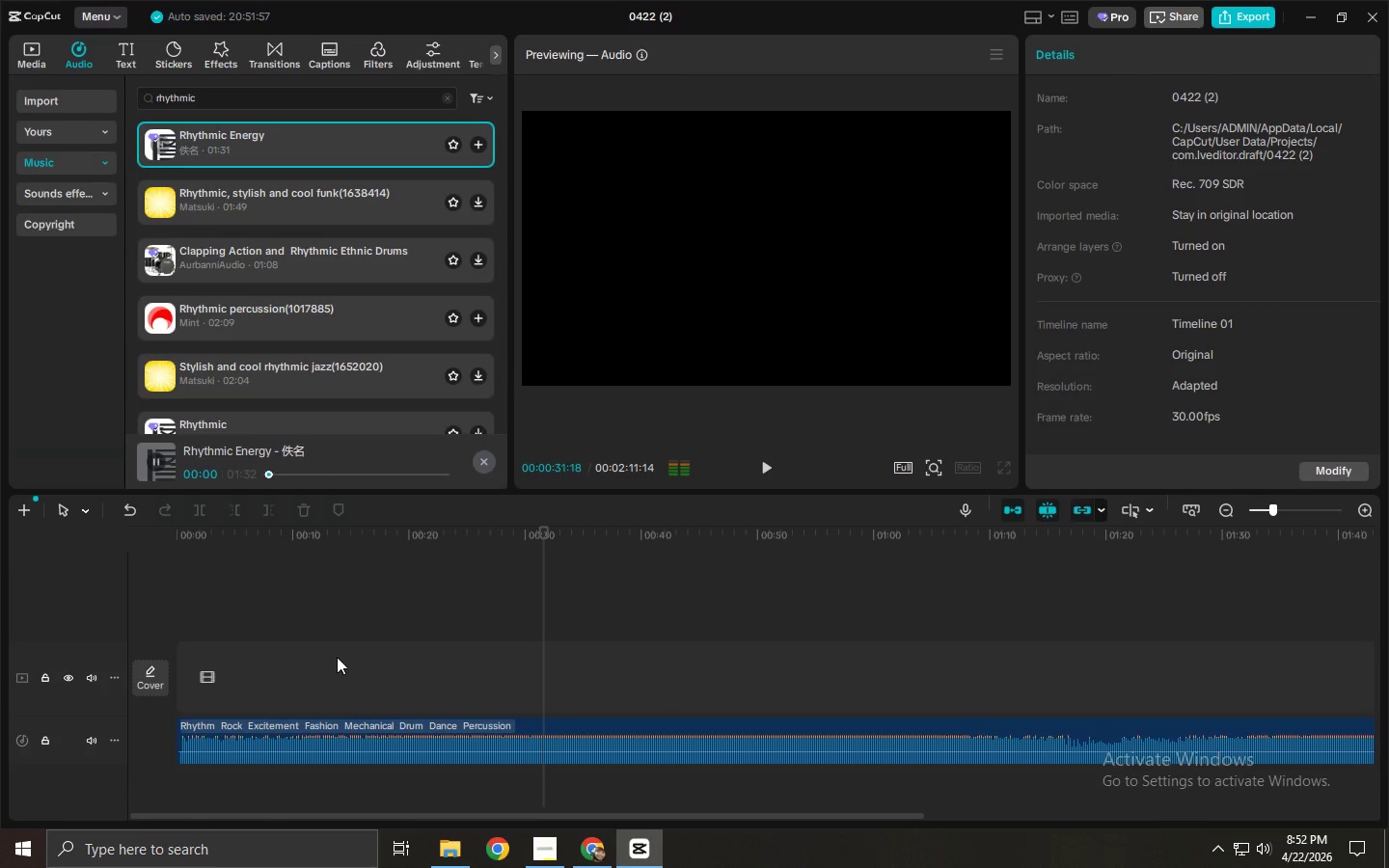 
left_click([352, 740])
 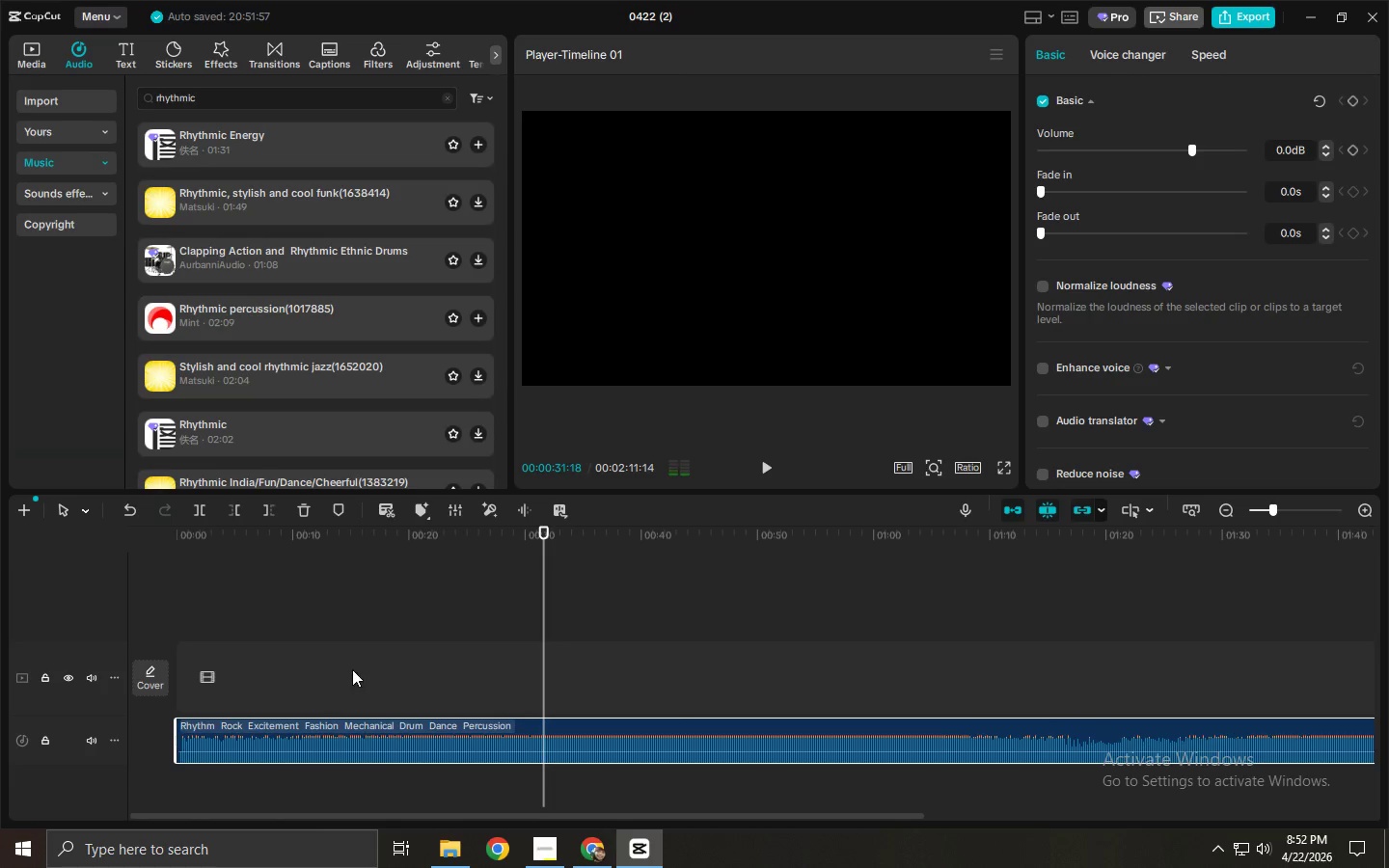 
key(Delete)
 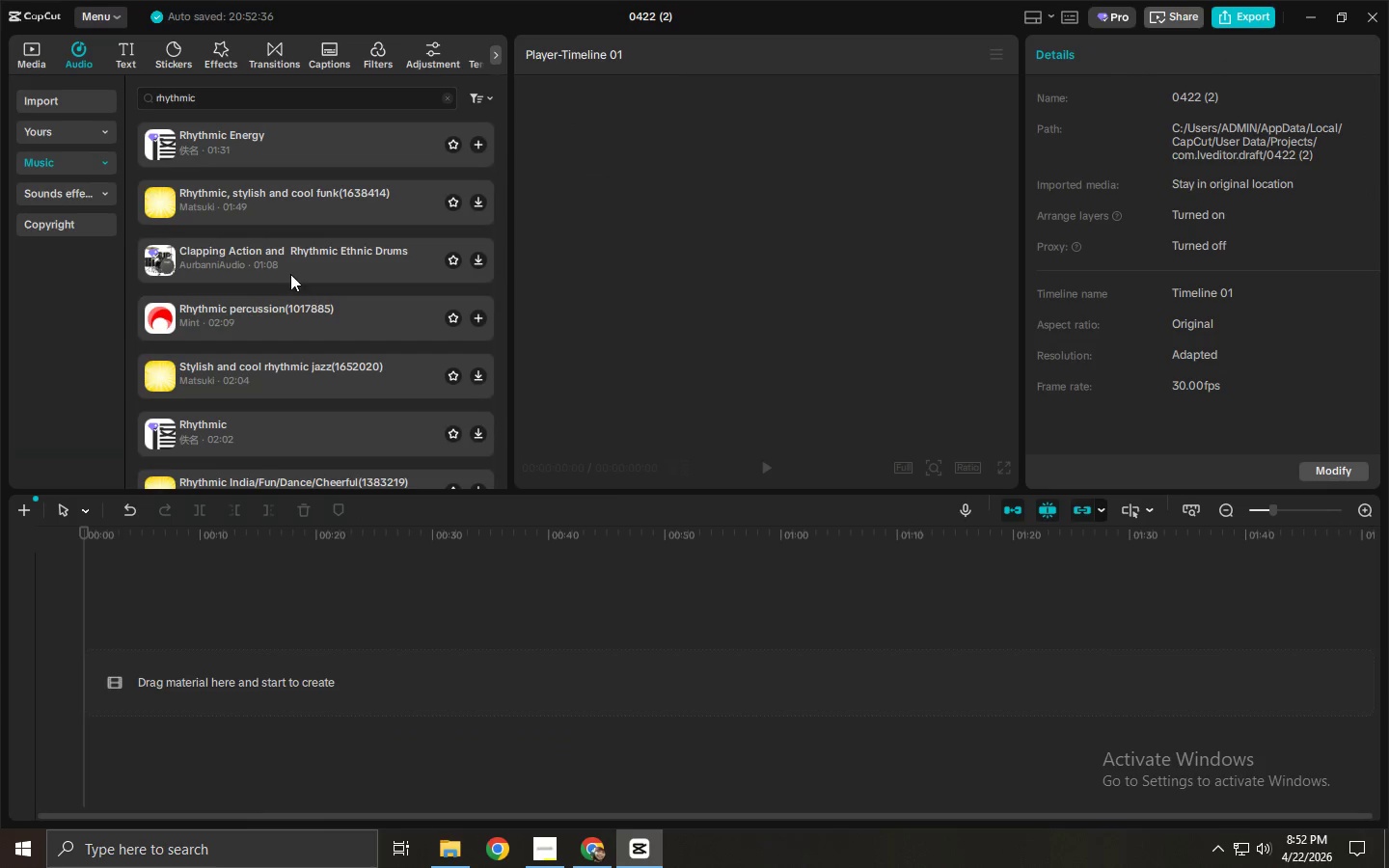 
mouse_move([254, 237])
 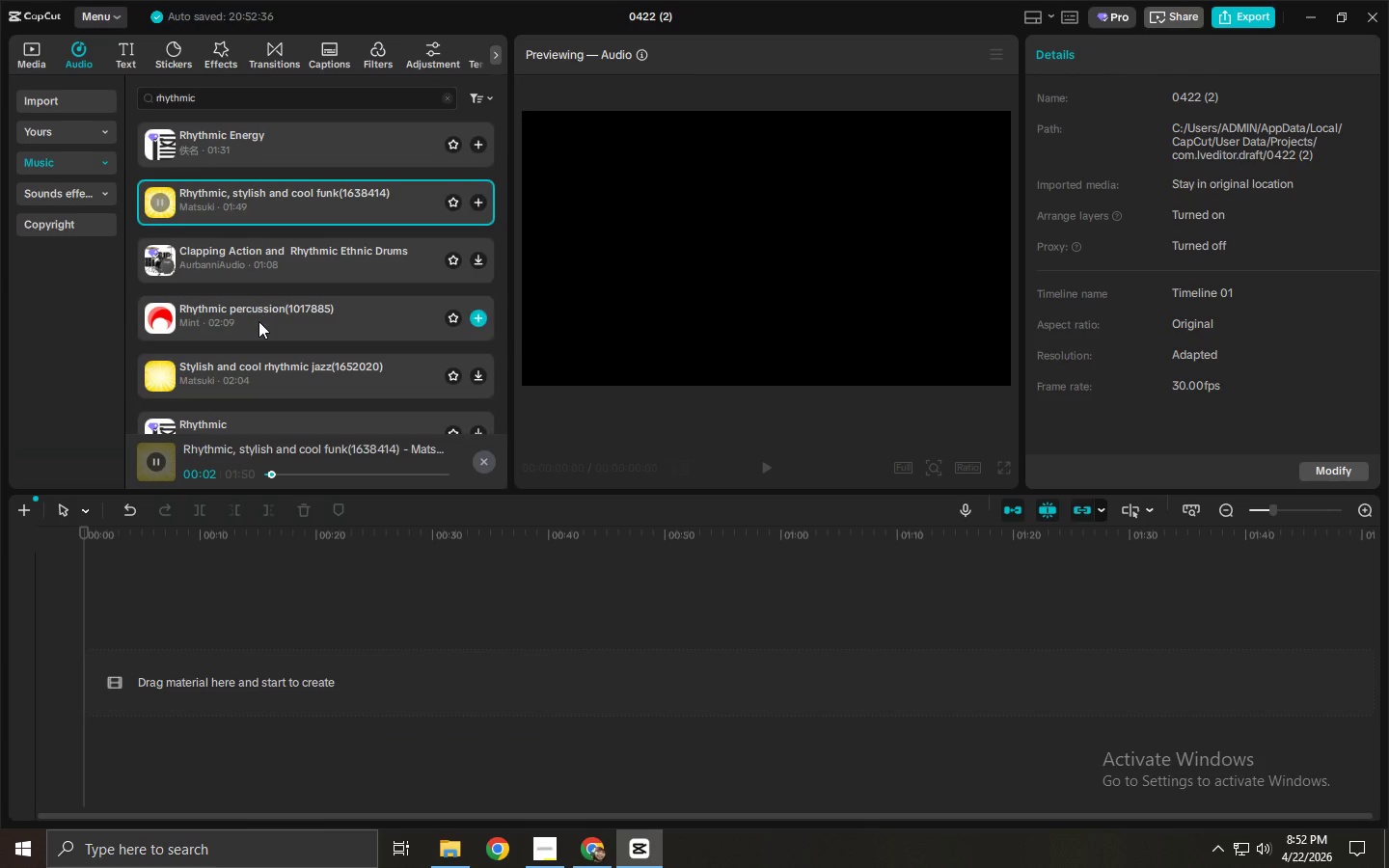 
left_click([259, 321])
 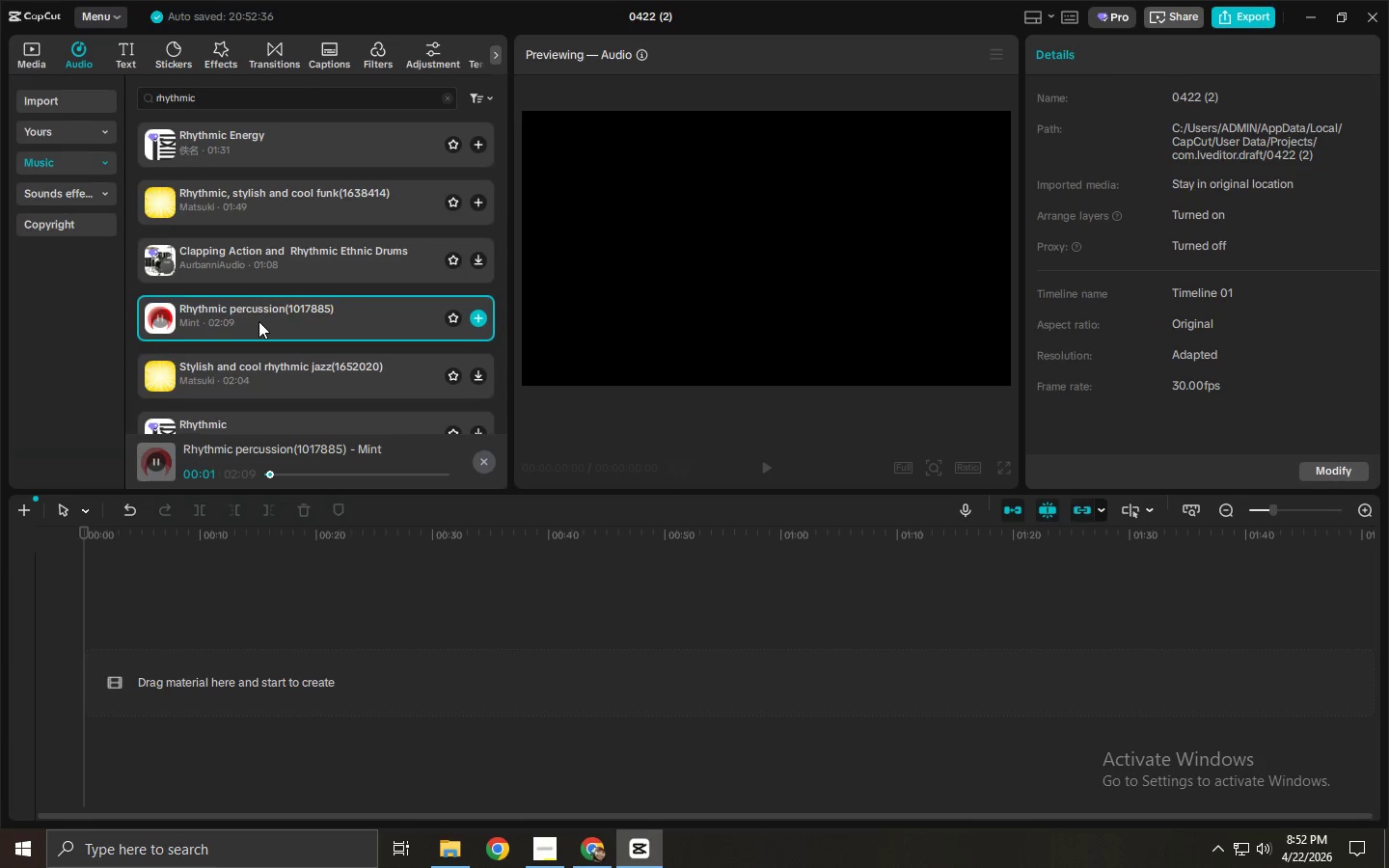 
left_click_drag(start_coordinate=[259, 321], to_coordinate=[228, 662])
 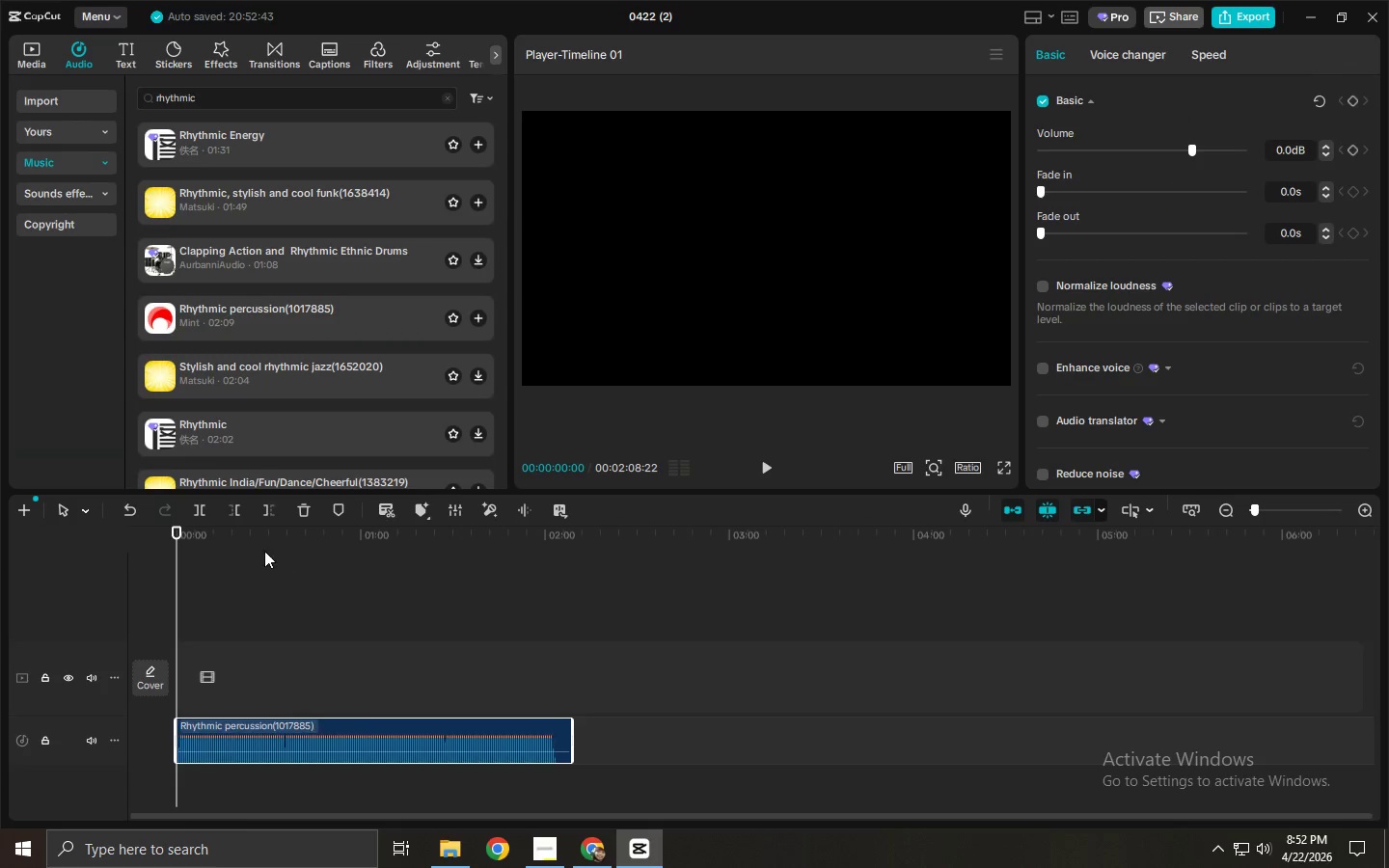 
key(Space)
 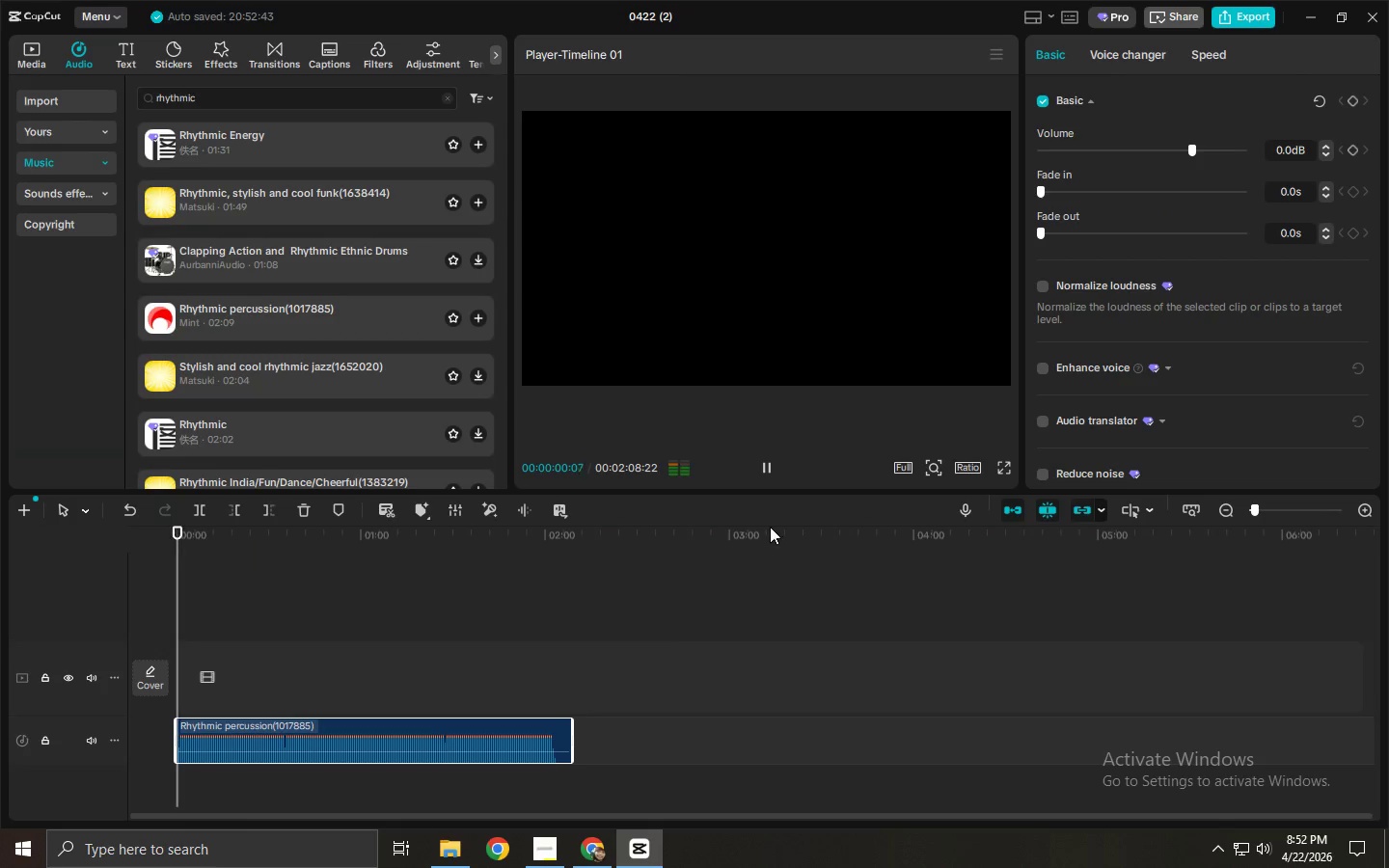 
key(Space)
 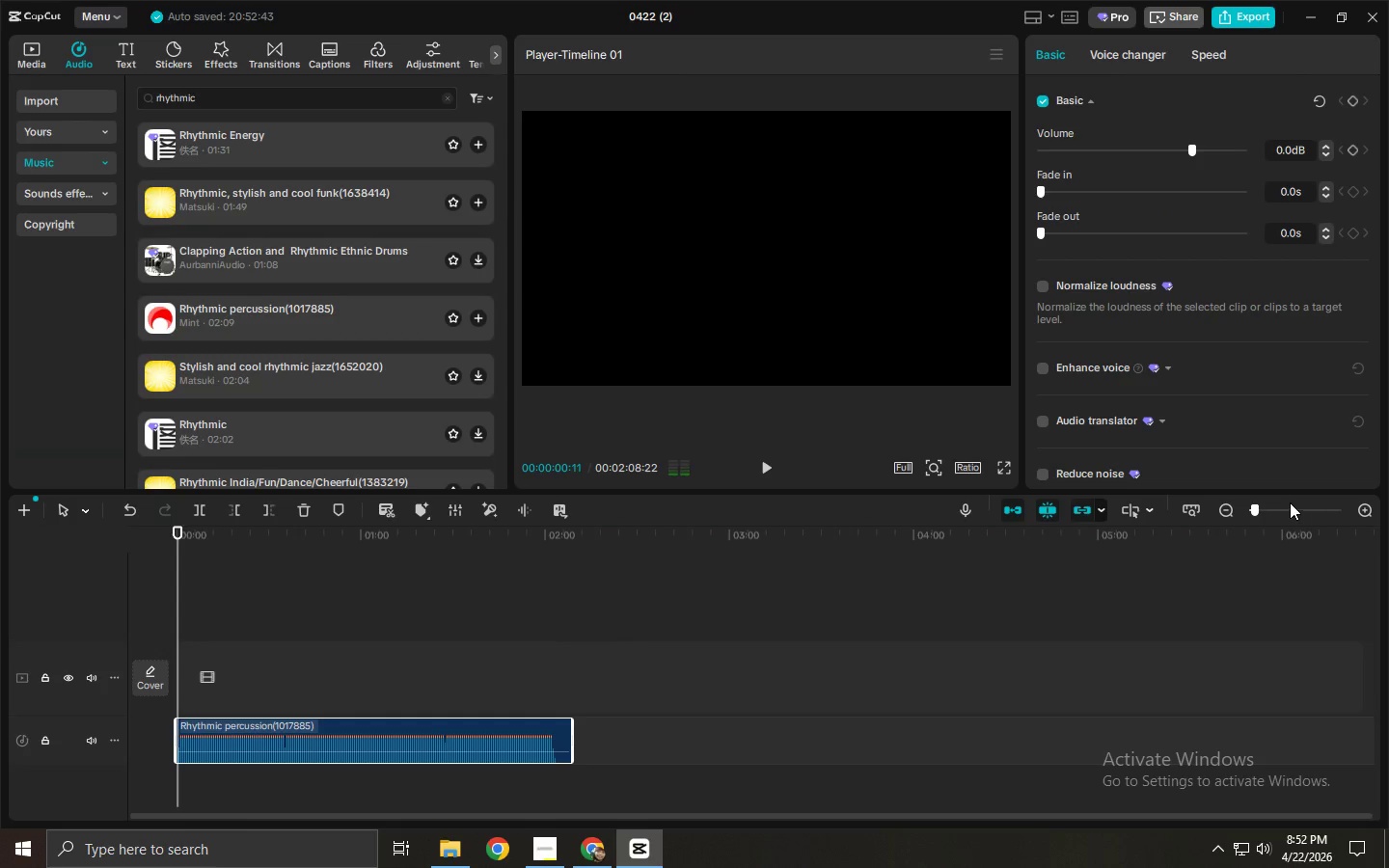 
left_click([1278, 508])
 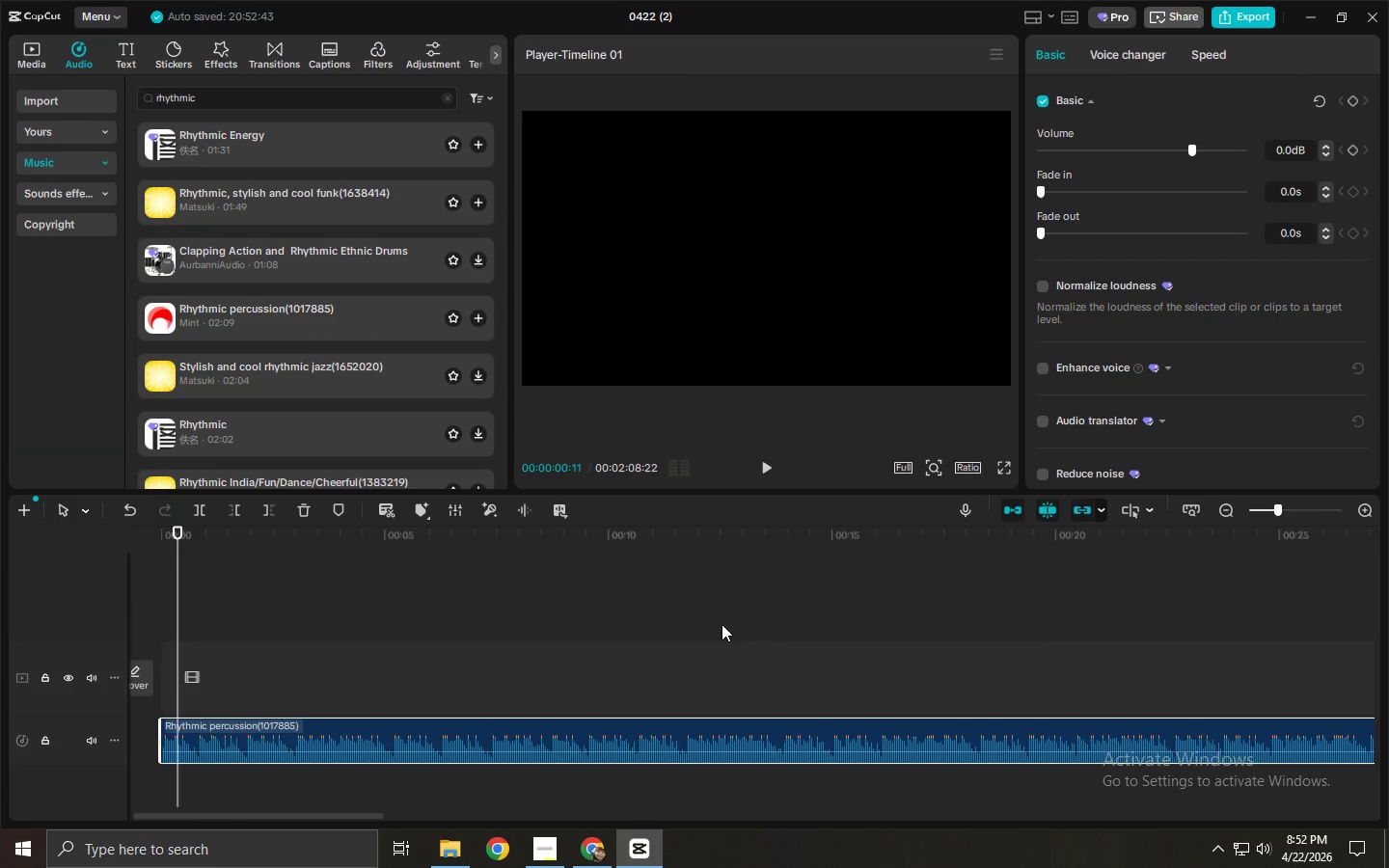 
key(Space)
 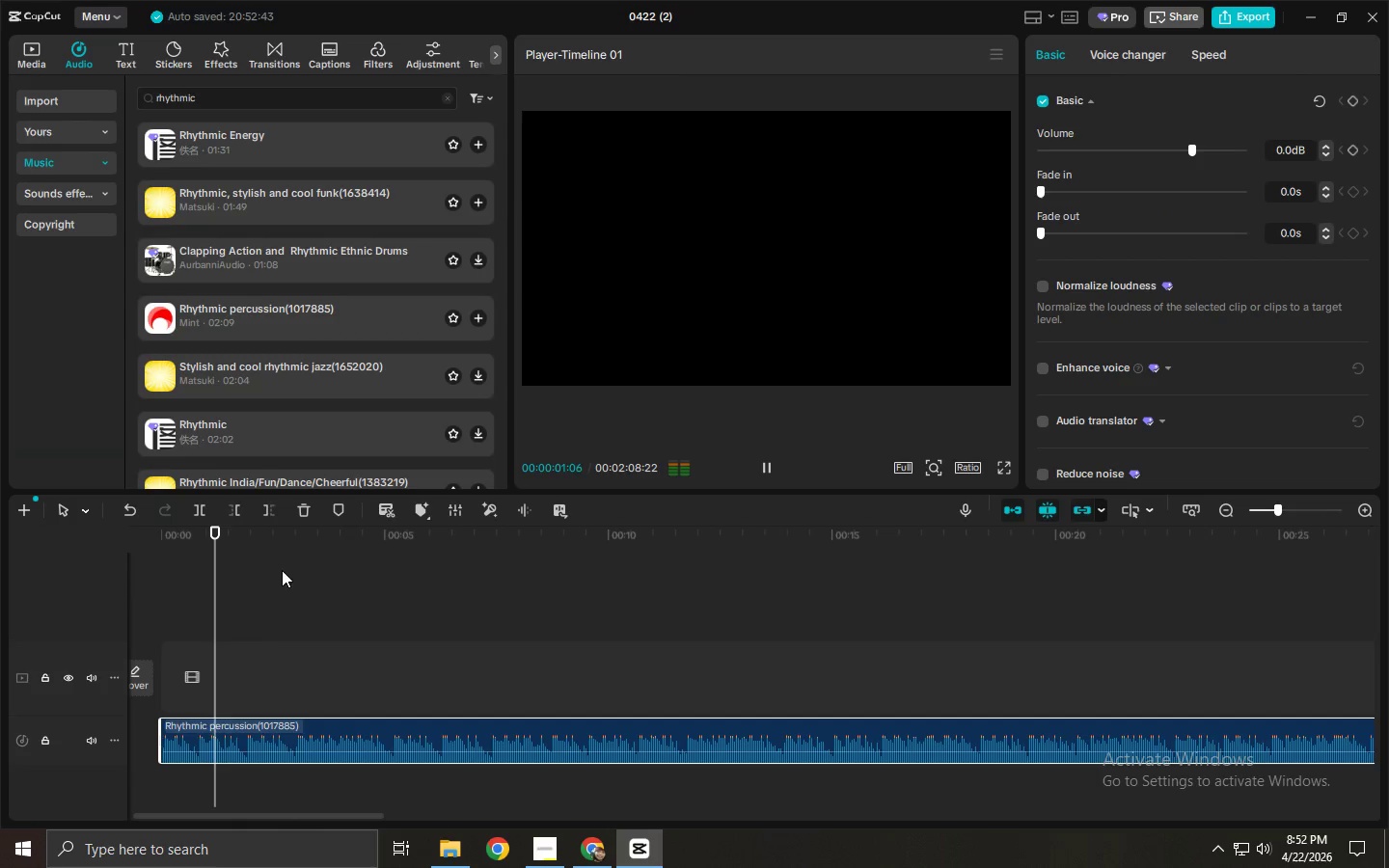 
left_click_drag(start_coordinate=[234, 548], to_coordinate=[36, 534])
 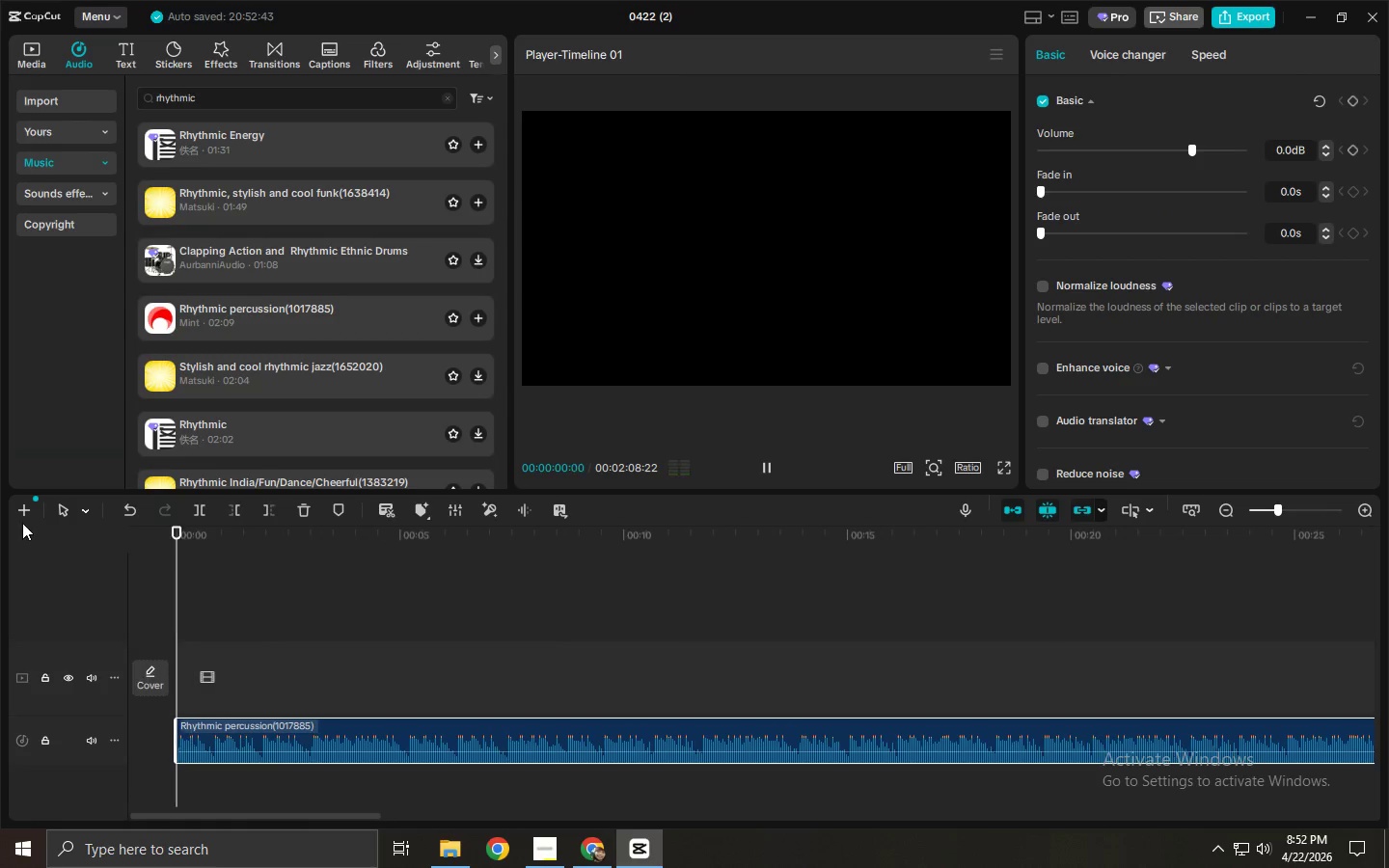 
key(Space)
 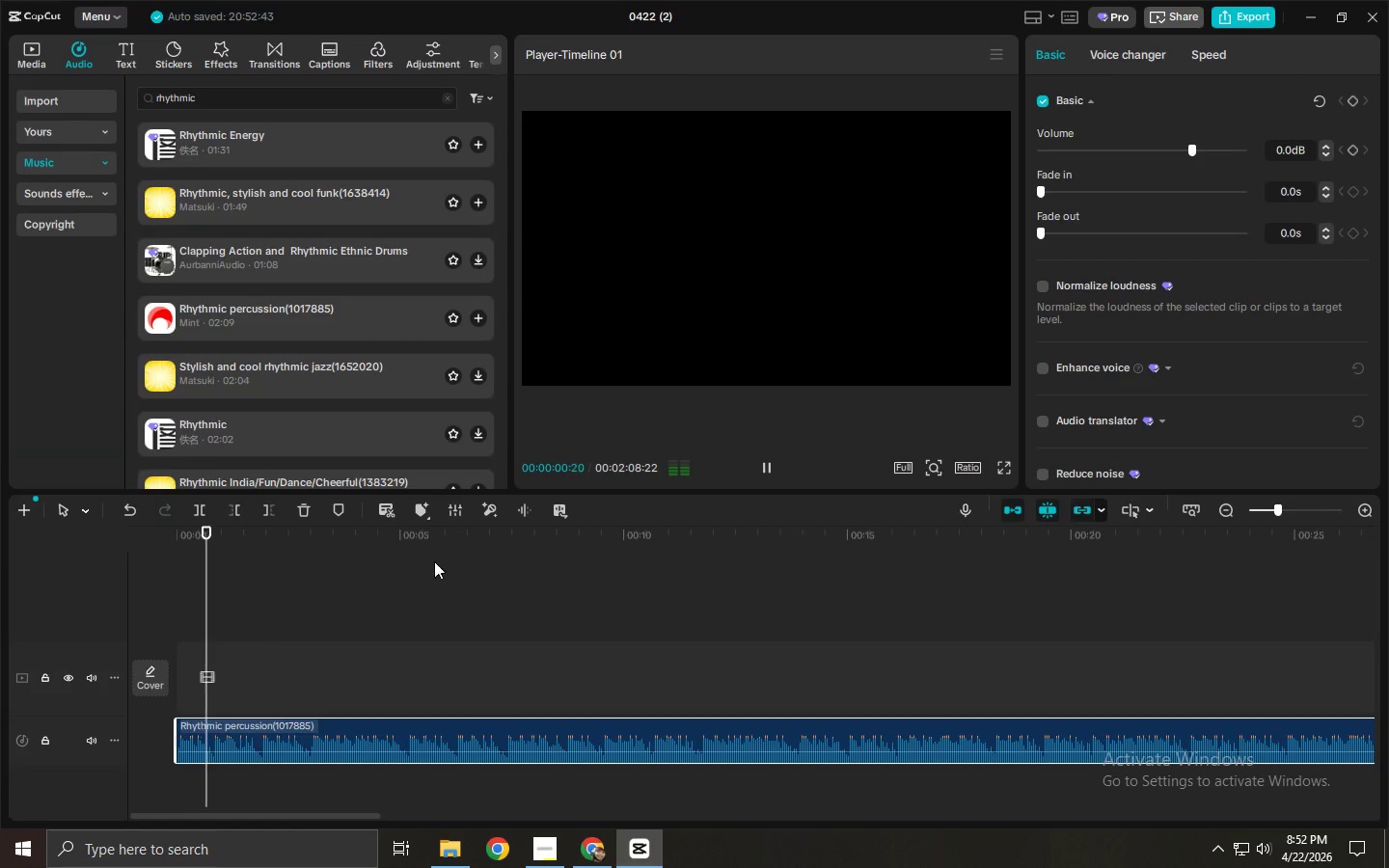 
left_click_drag(start_coordinate=[455, 535], to_coordinate=[848, 539])
 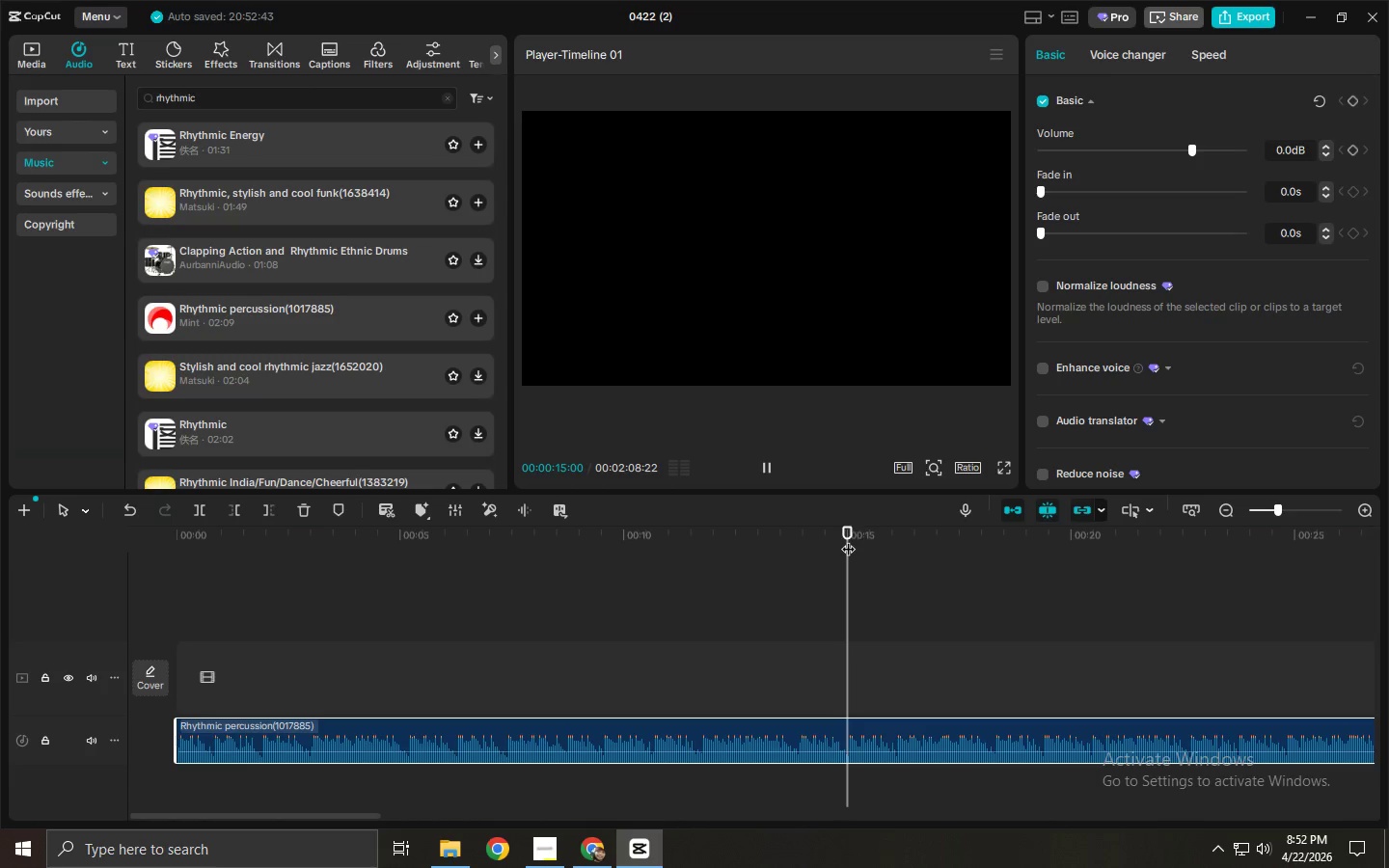 
key(Control+ControlLeft)
 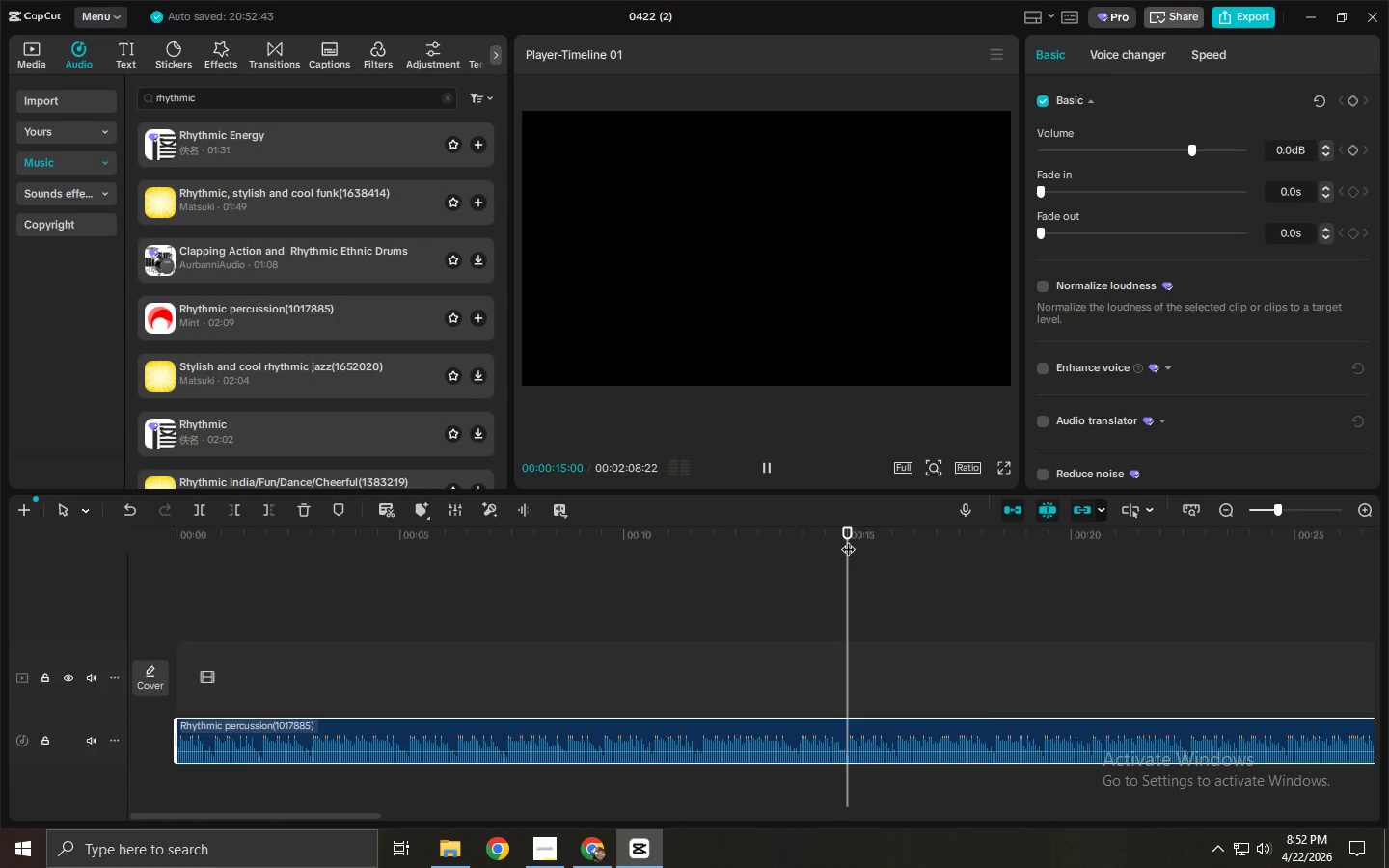 
key(Control+B)
 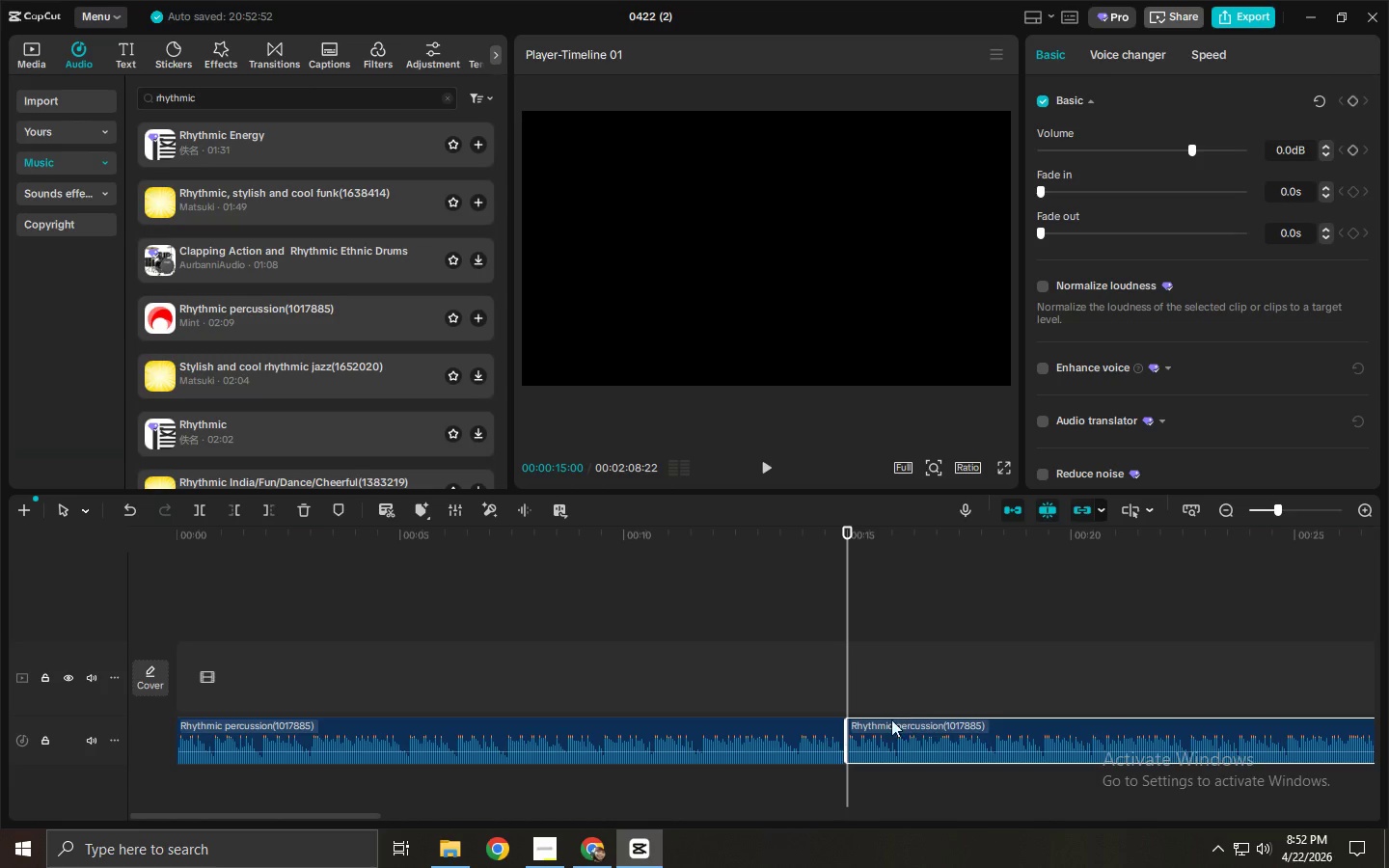 
left_click([893, 736])
 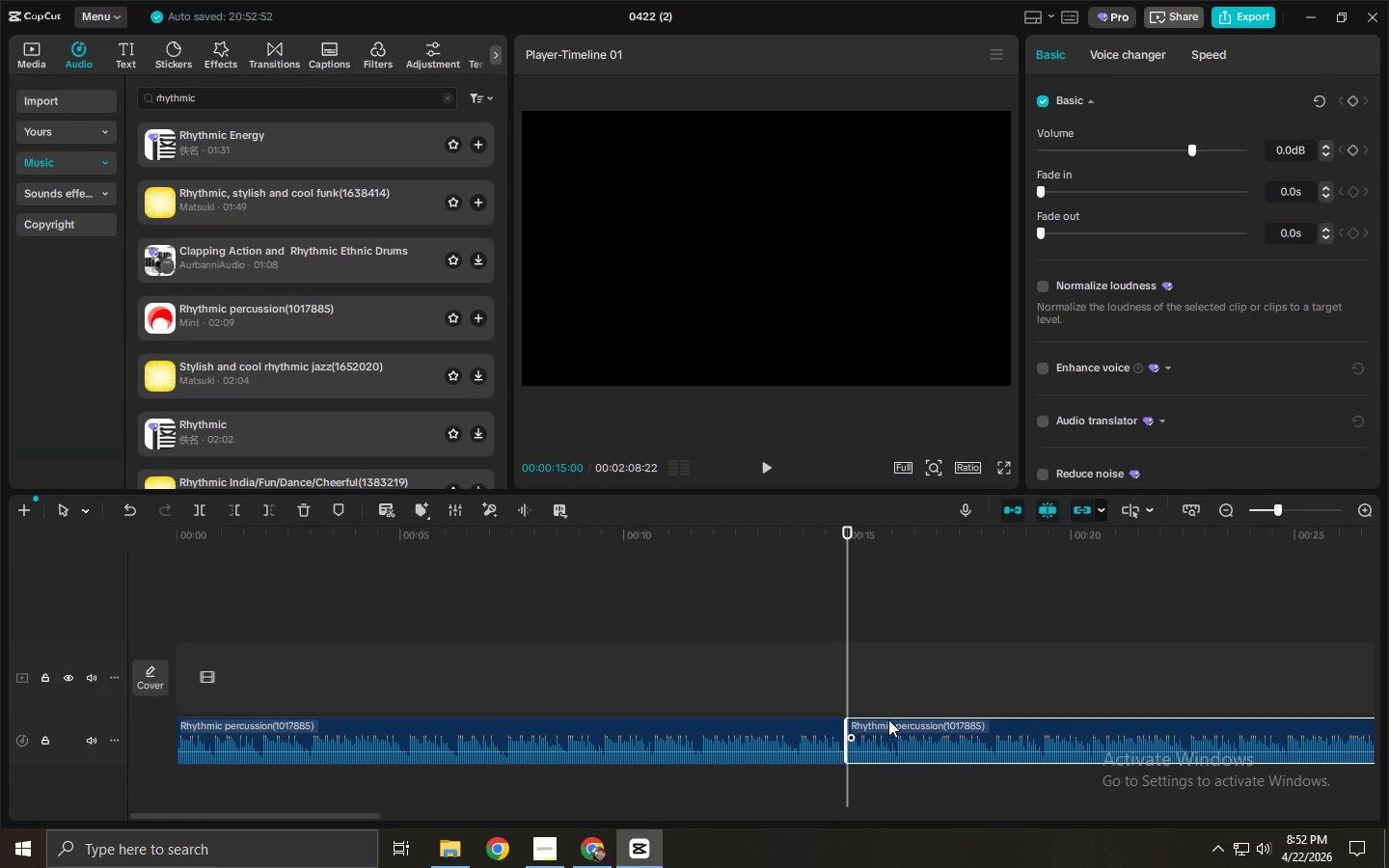 
key(Delete)
 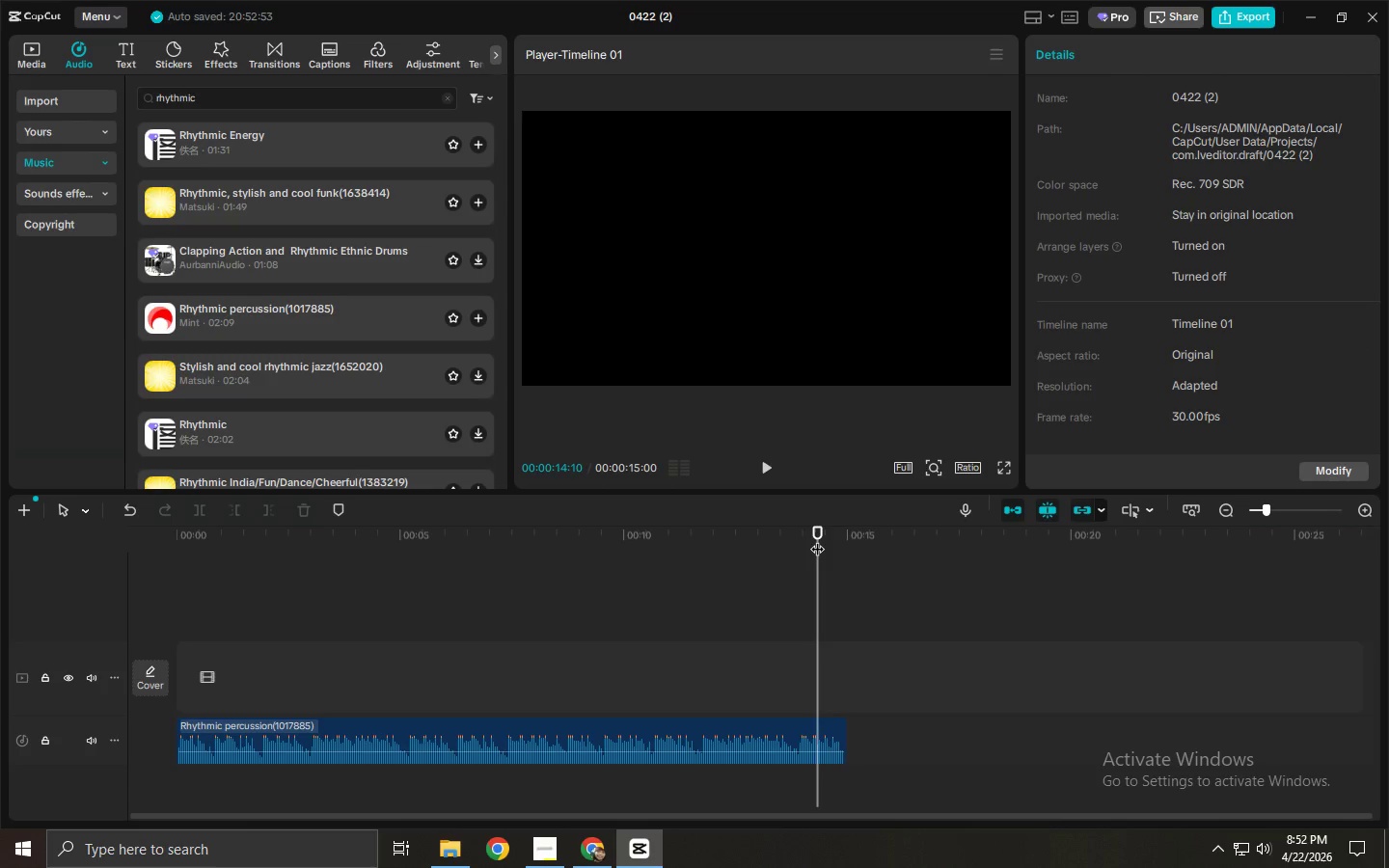 
key(Space)
 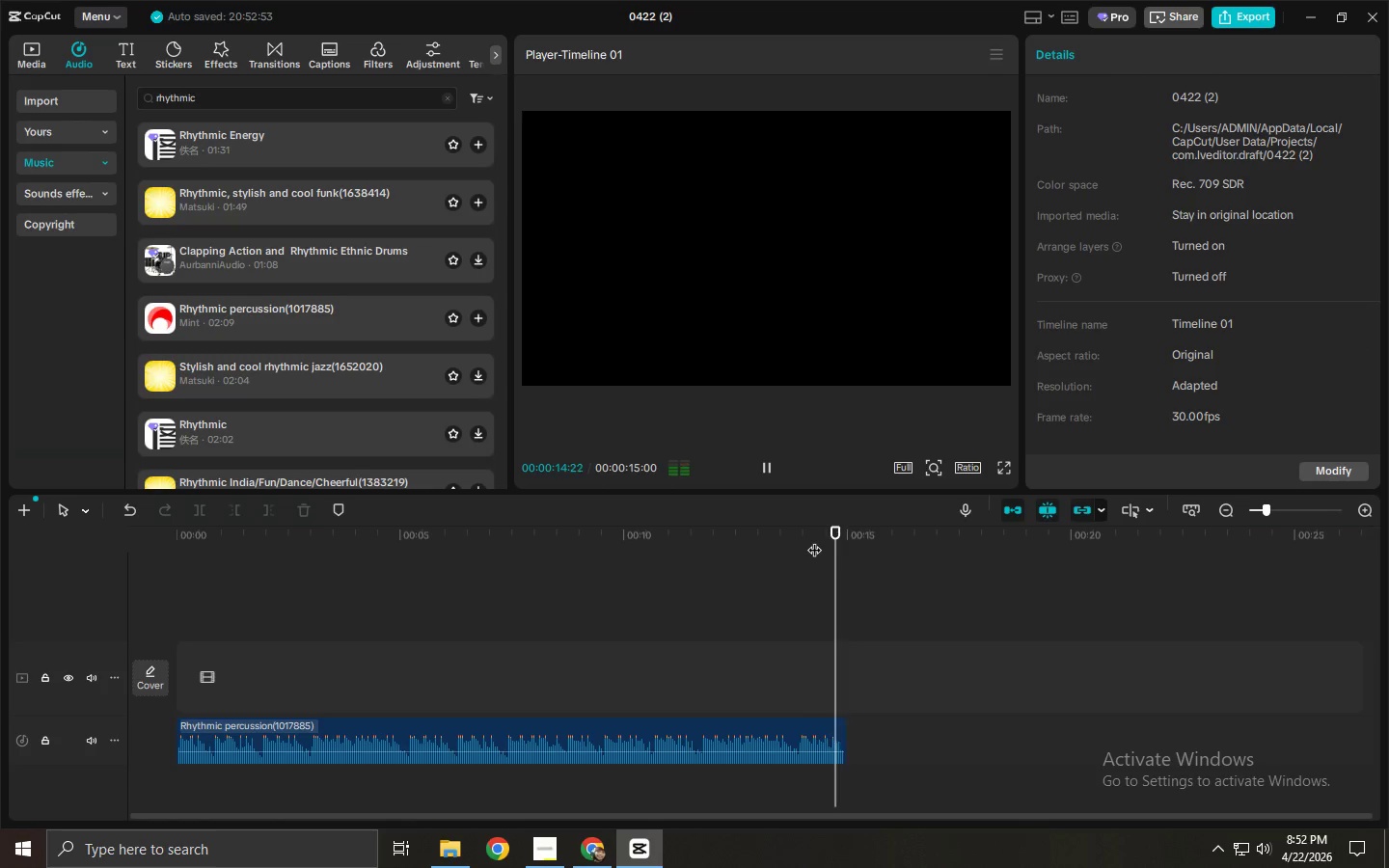 
key(Space)
 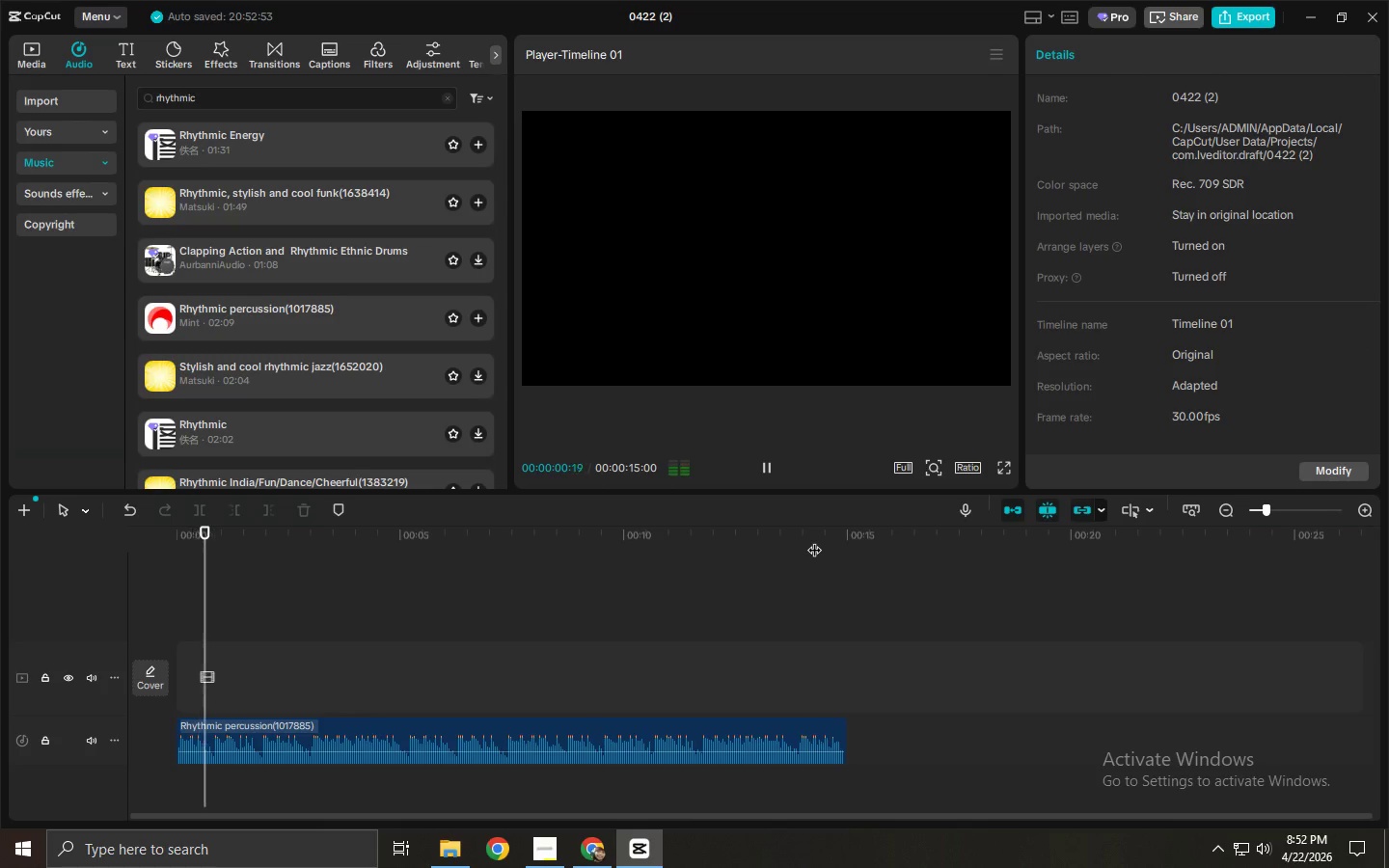 
left_click([814, 540])
 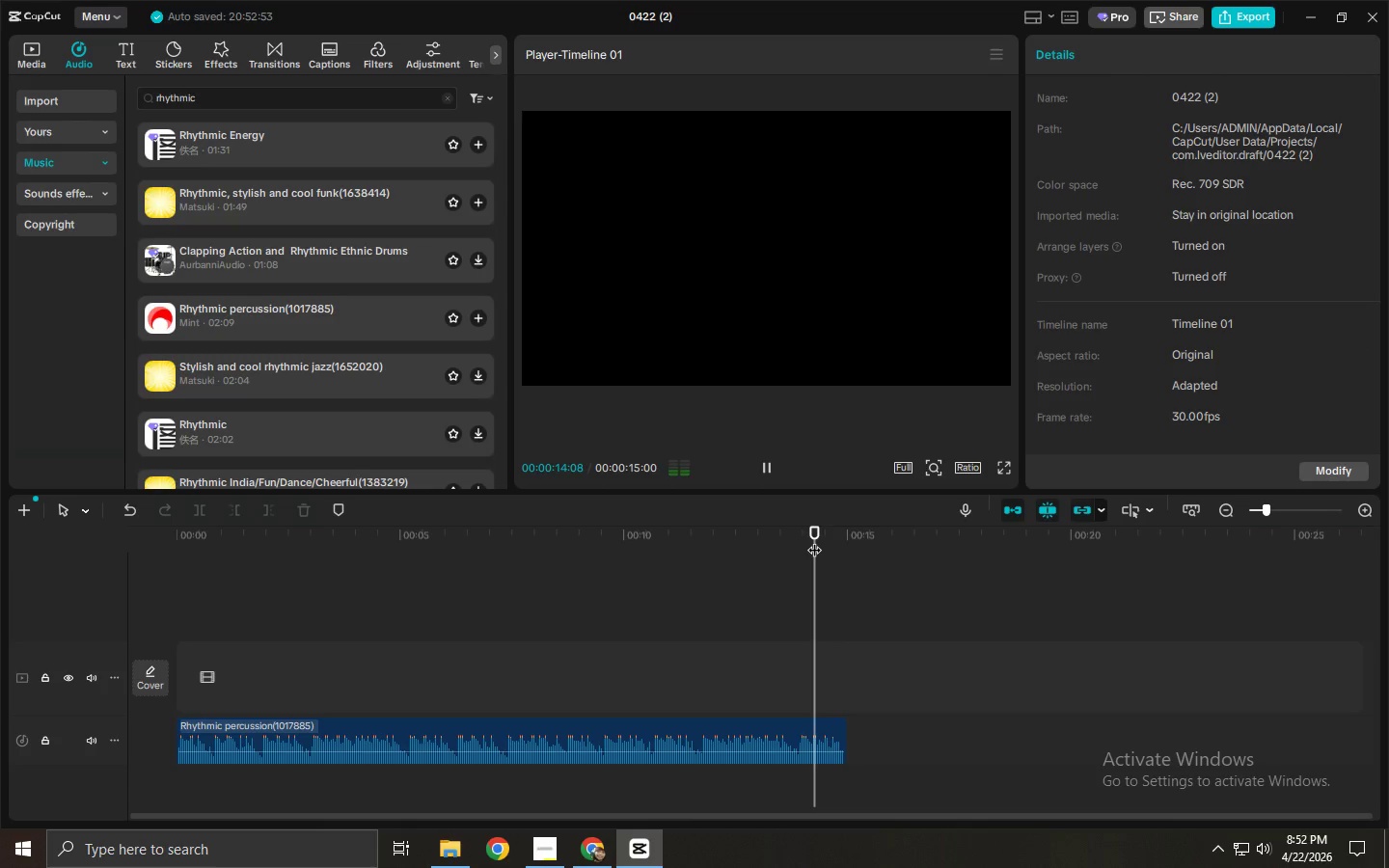 
key(Space)
 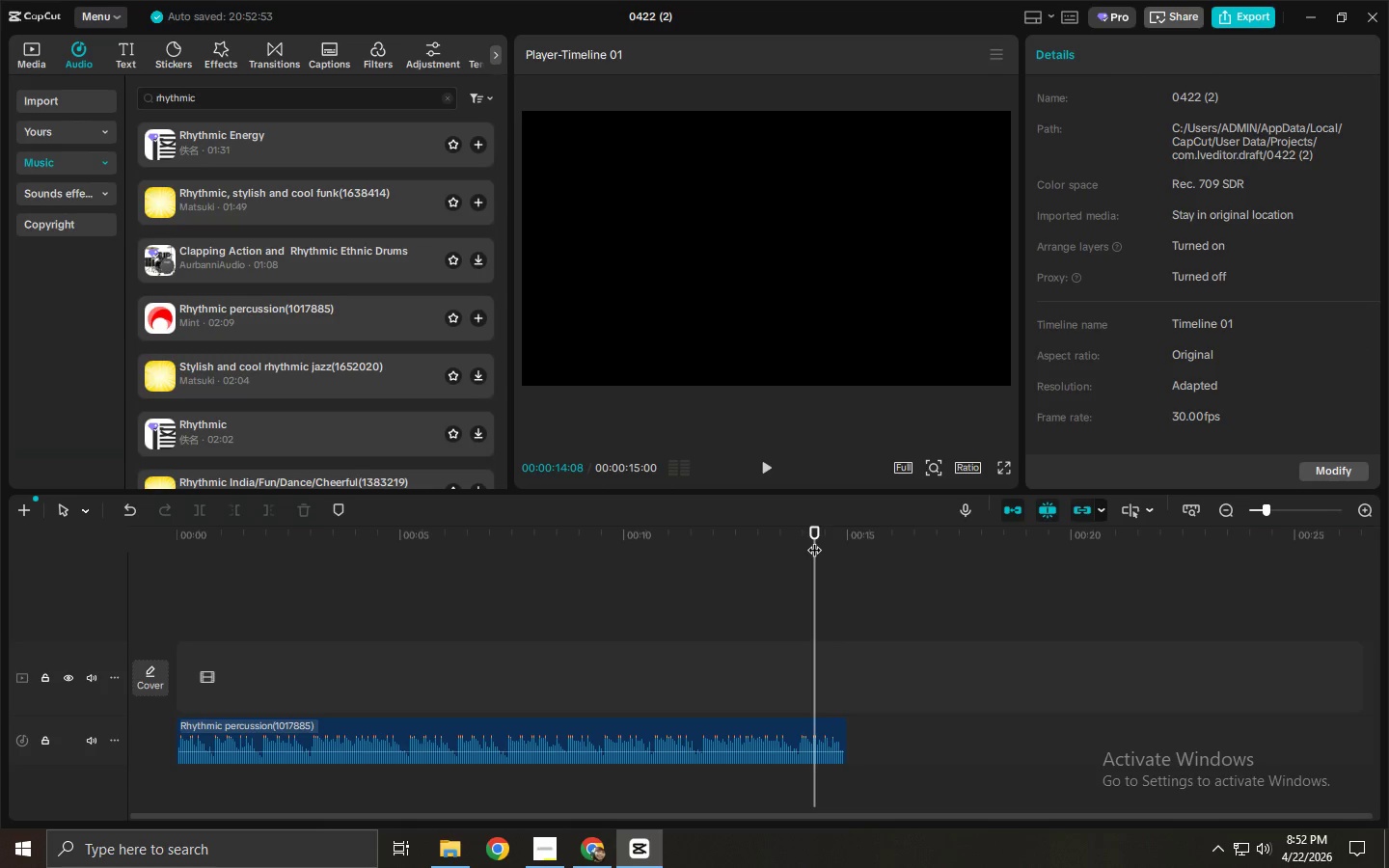 
key(Space)
 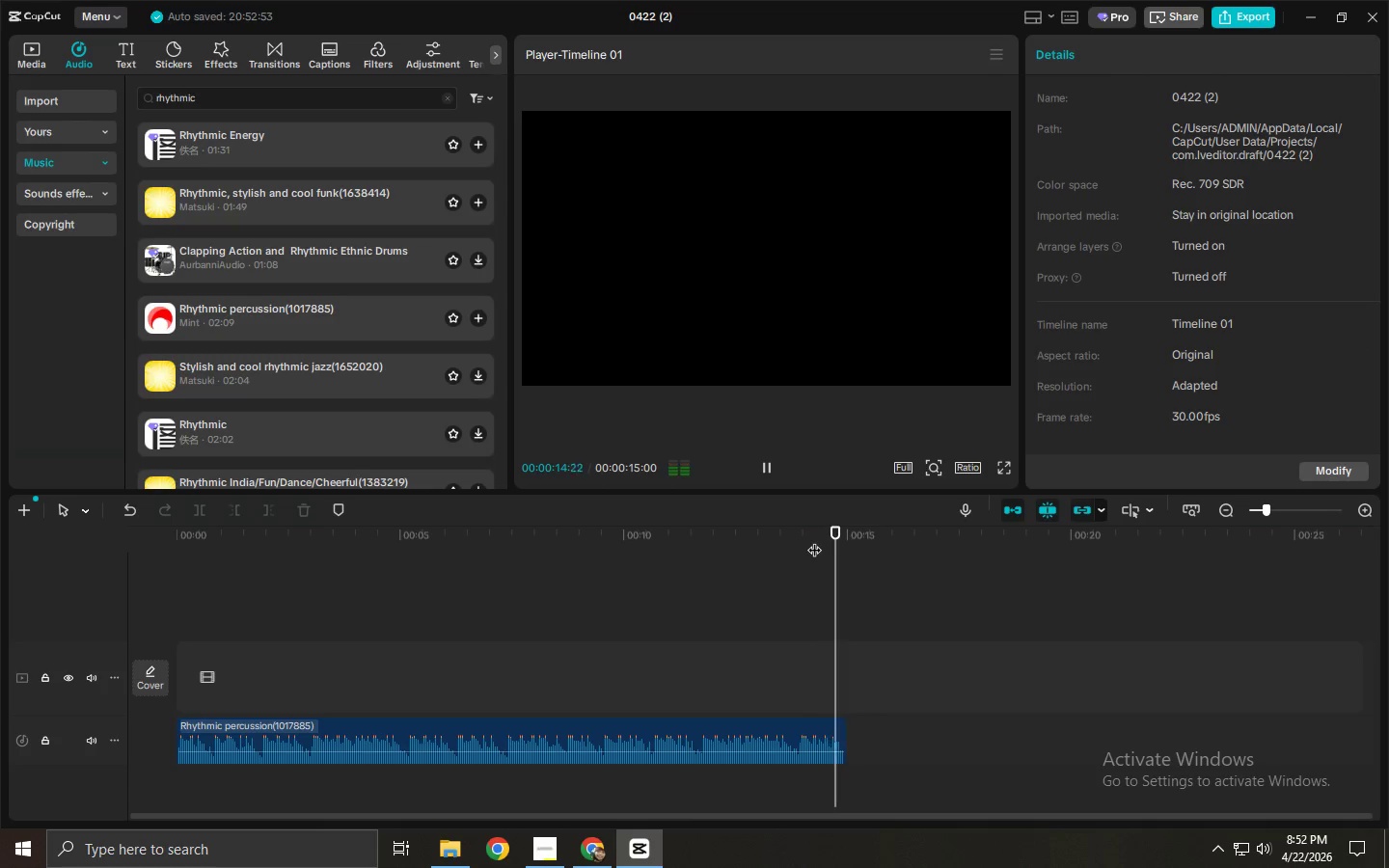 
key(Space)
 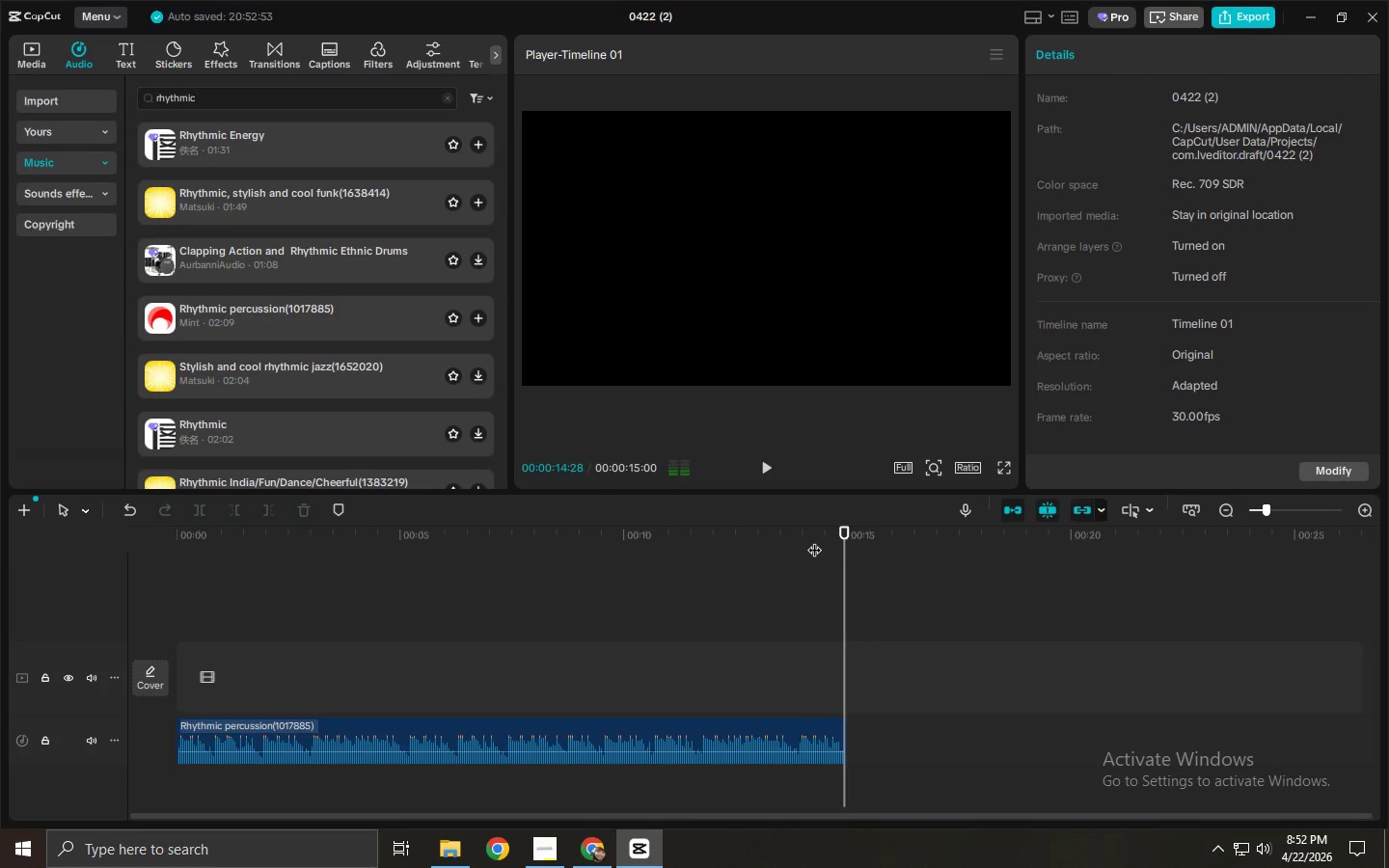 
key(Space)
 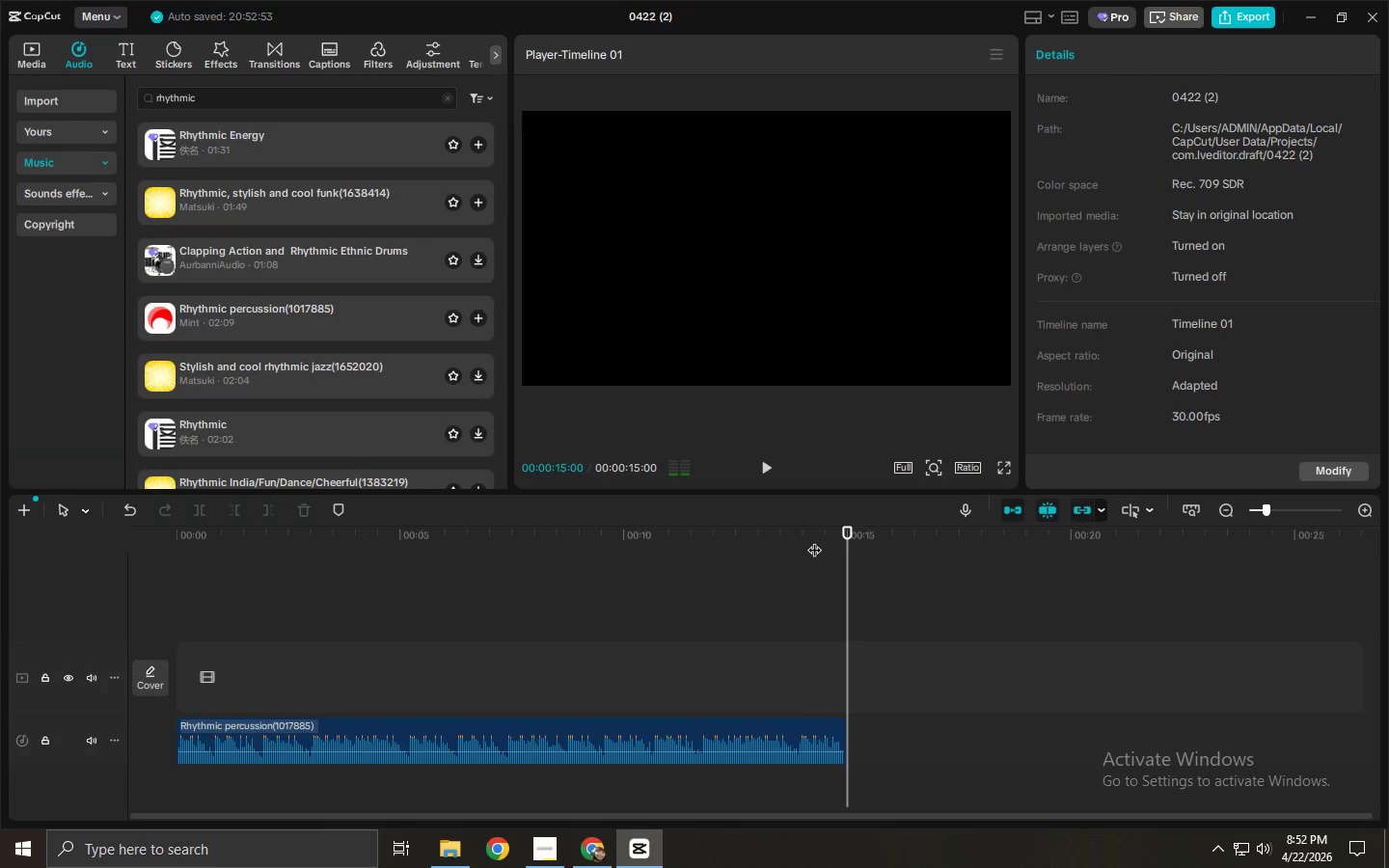 
key(Space)
 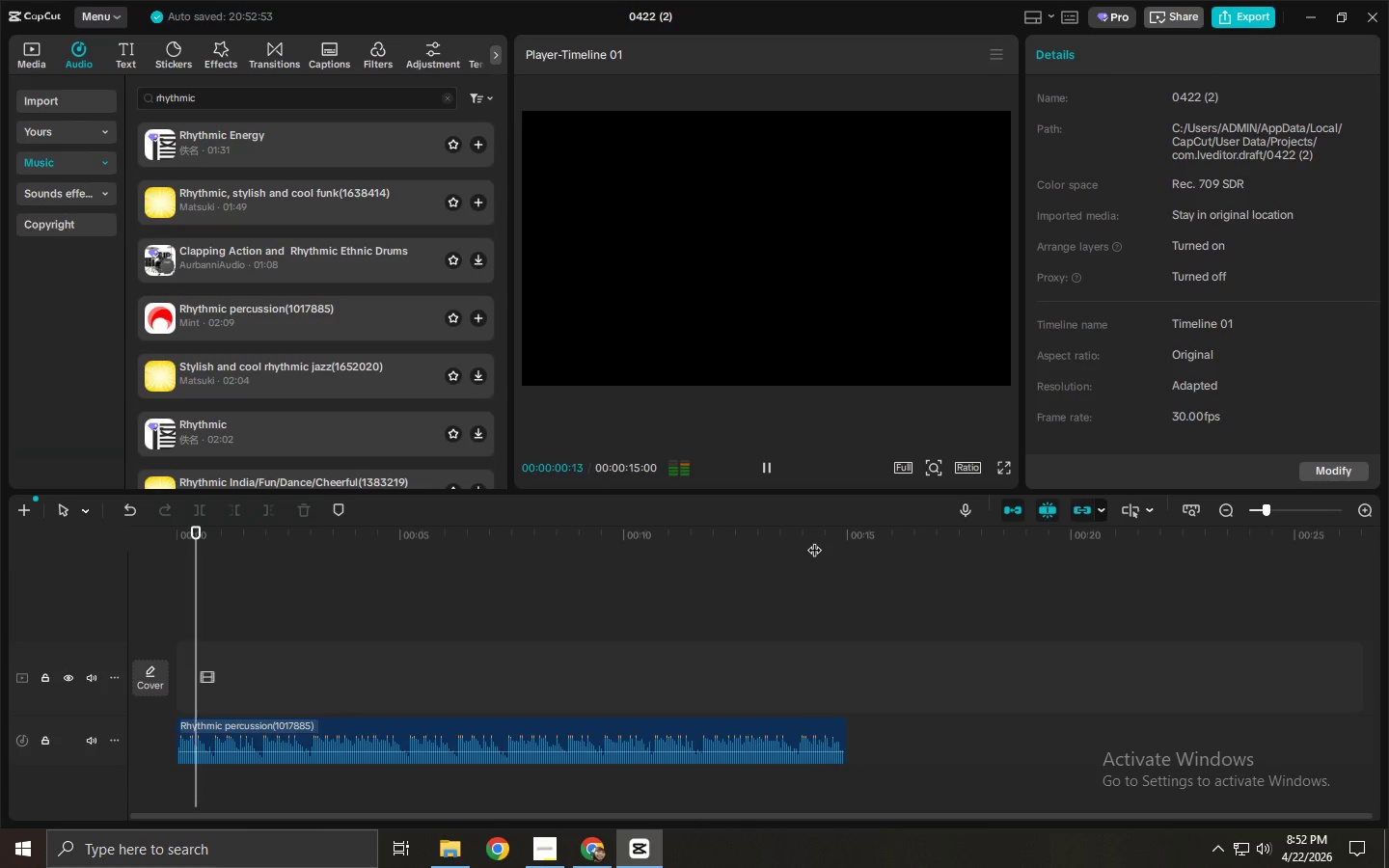 
left_click([814, 540])
 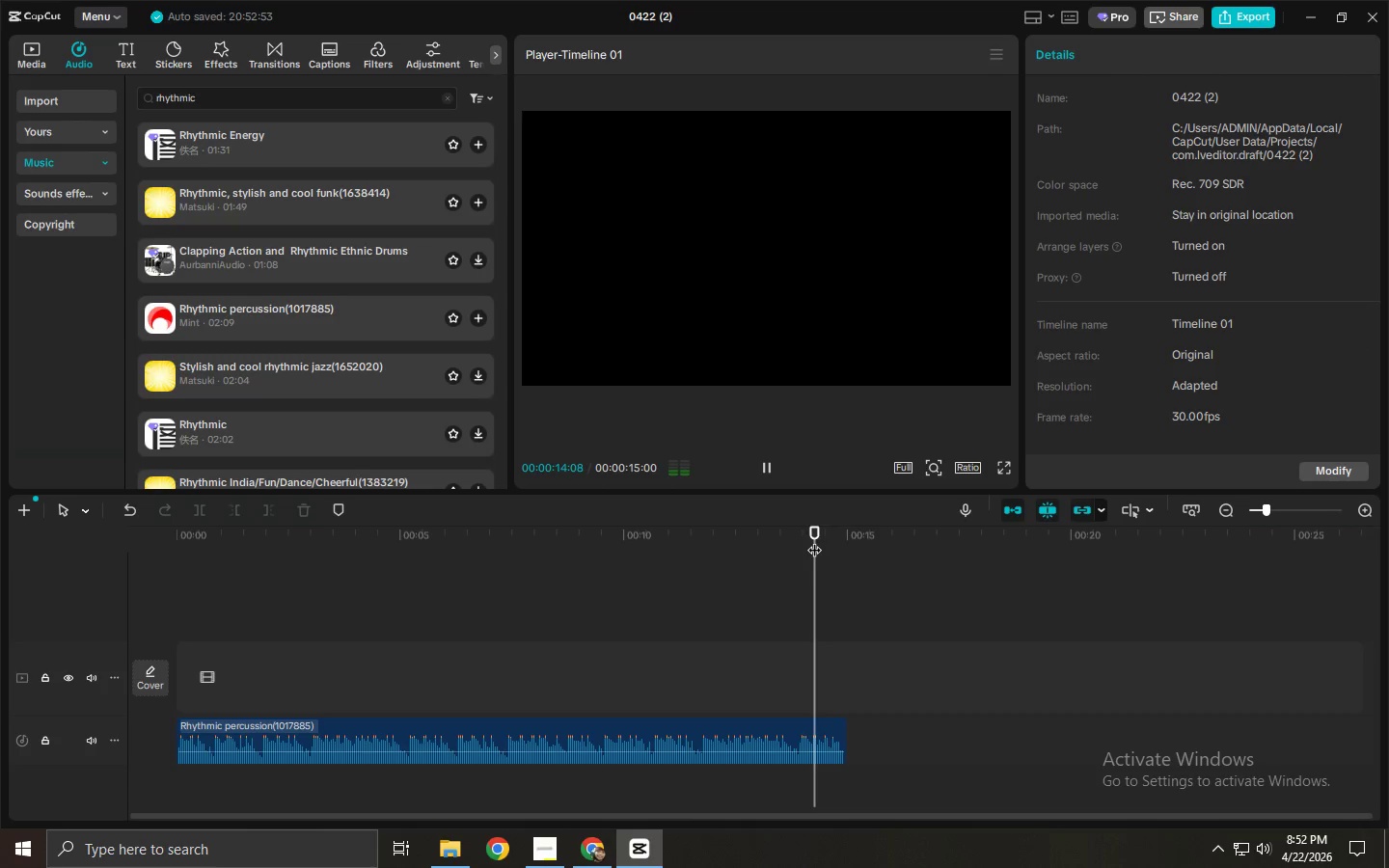 
key(Space)
 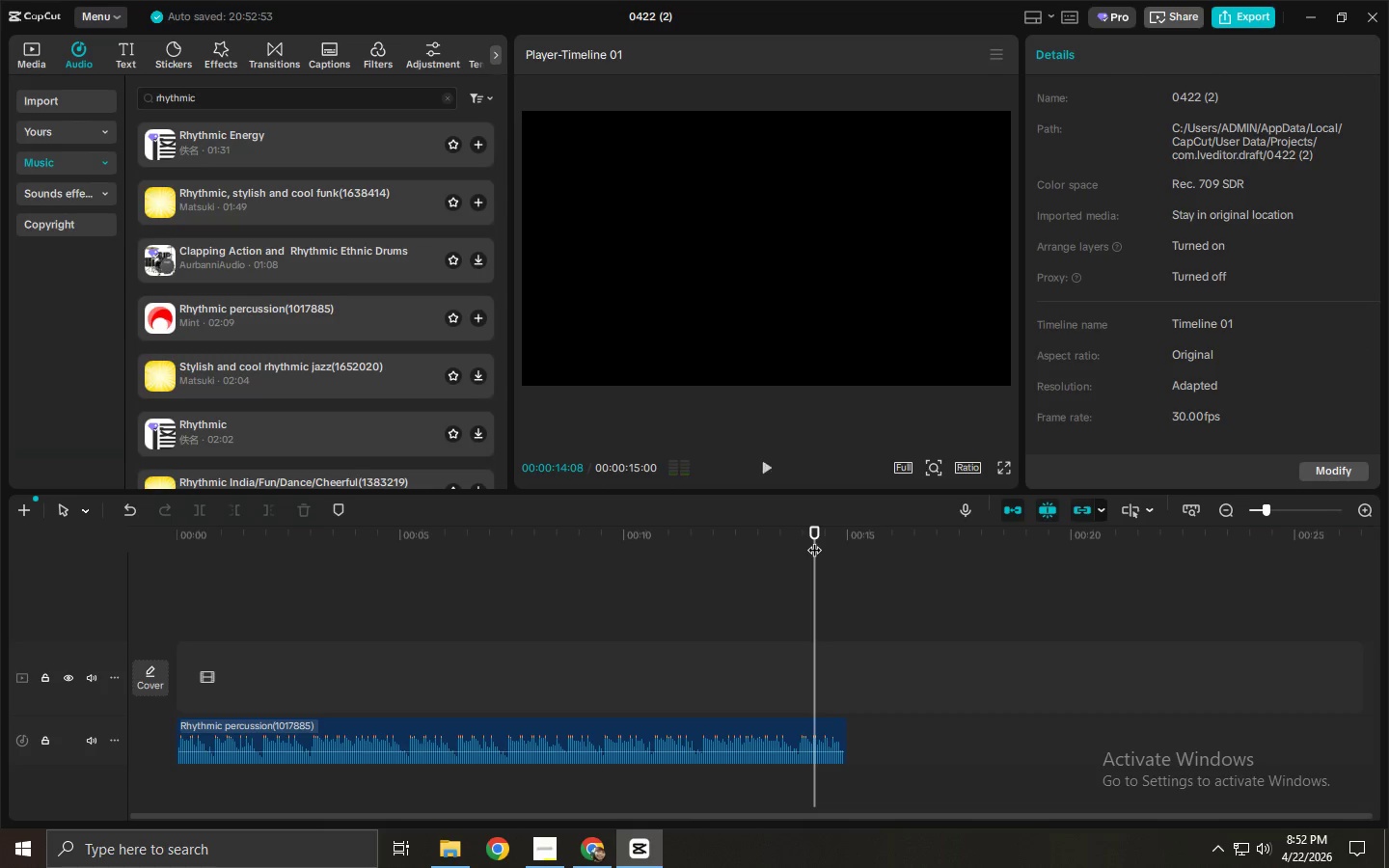 
key(Space)
 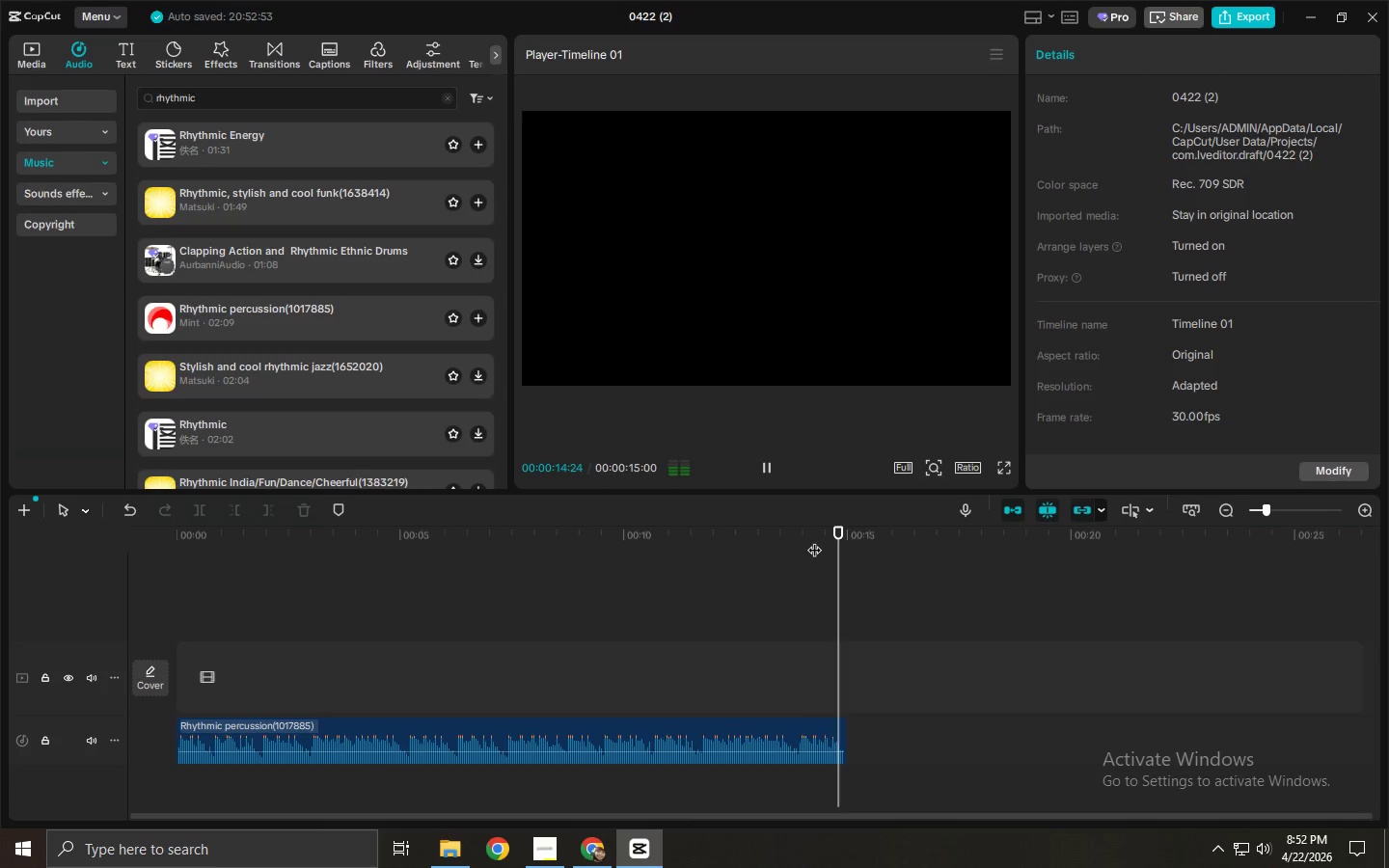 
key(Space)
 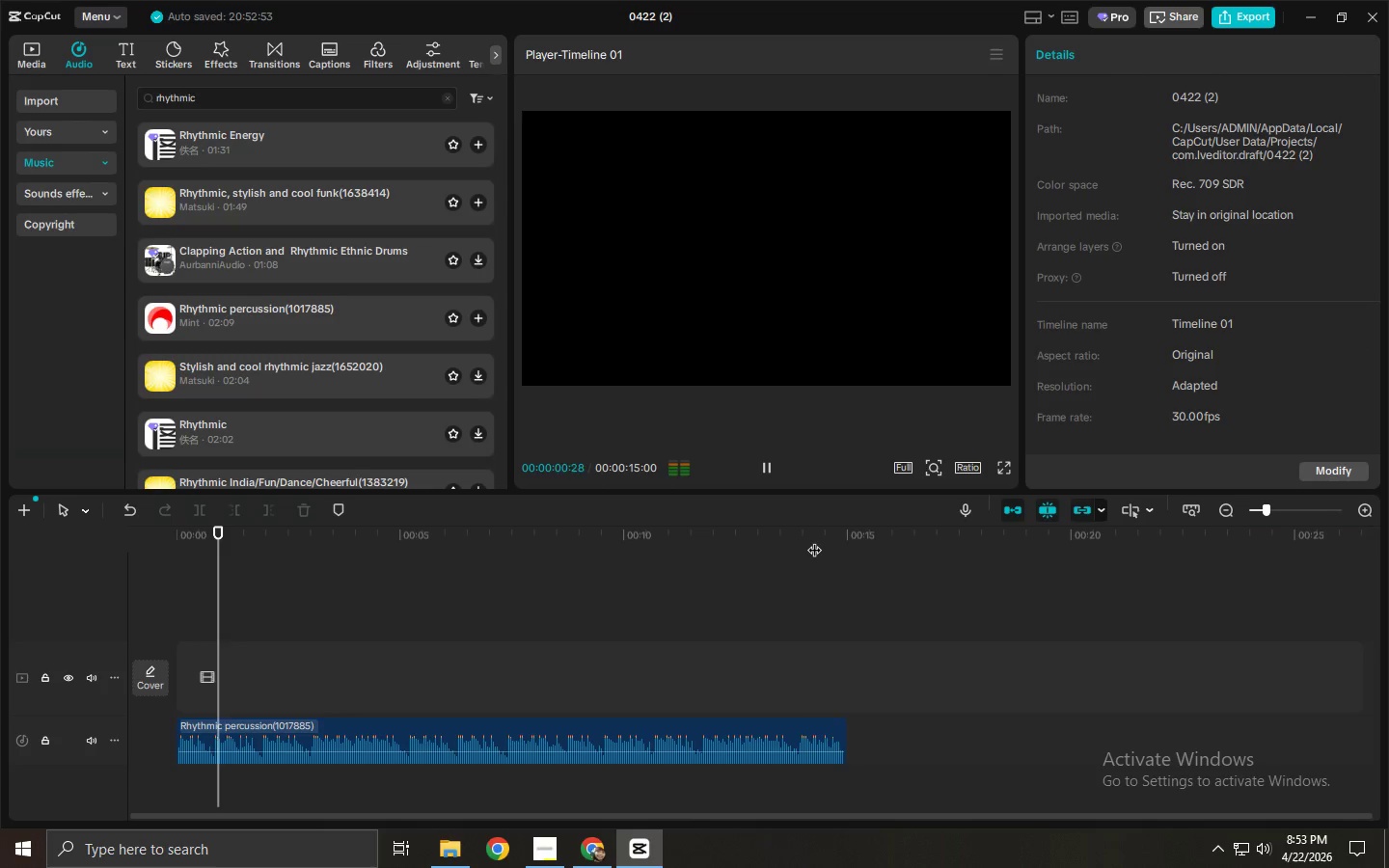 
left_click([814, 540])
 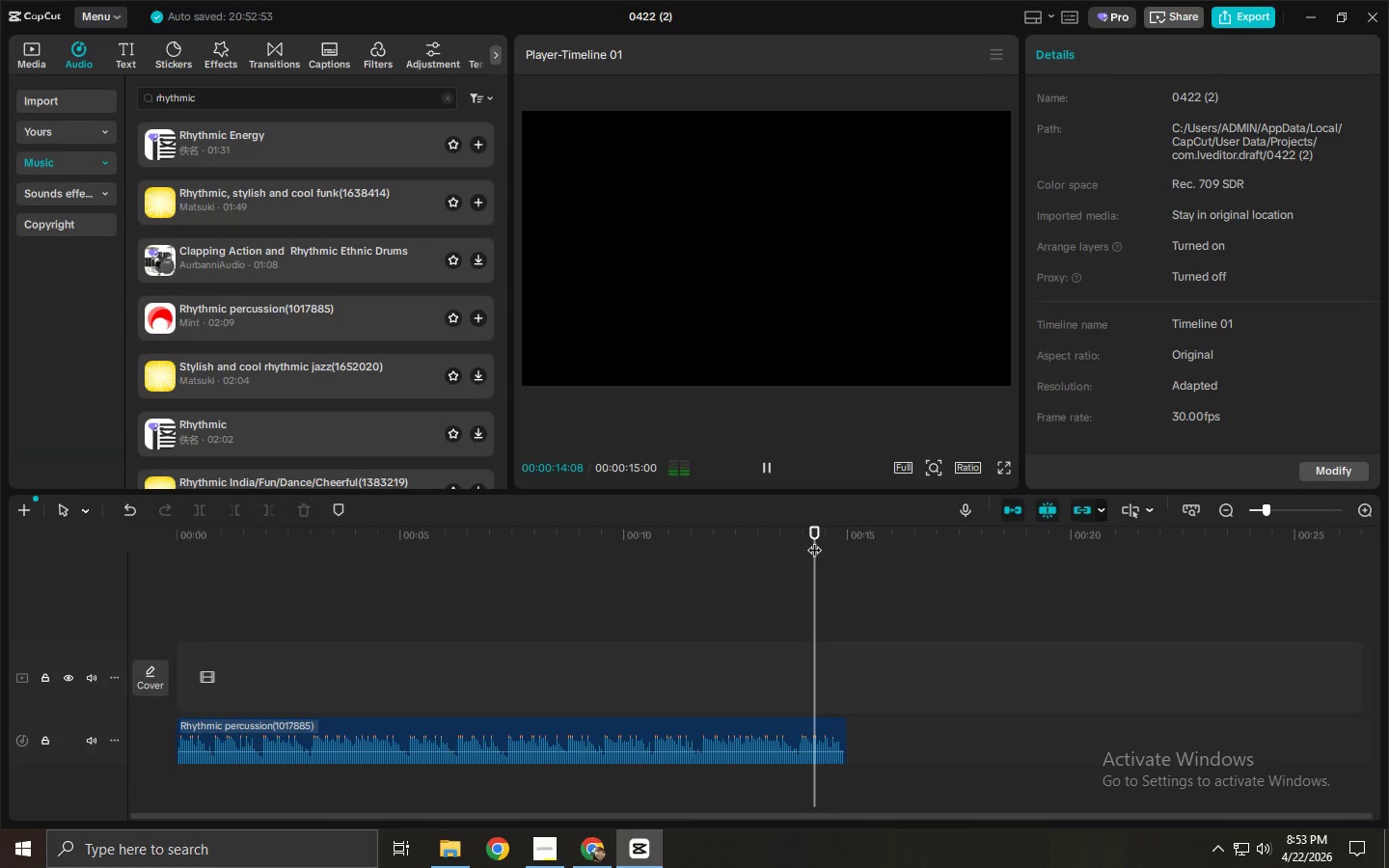 
key(Space)
 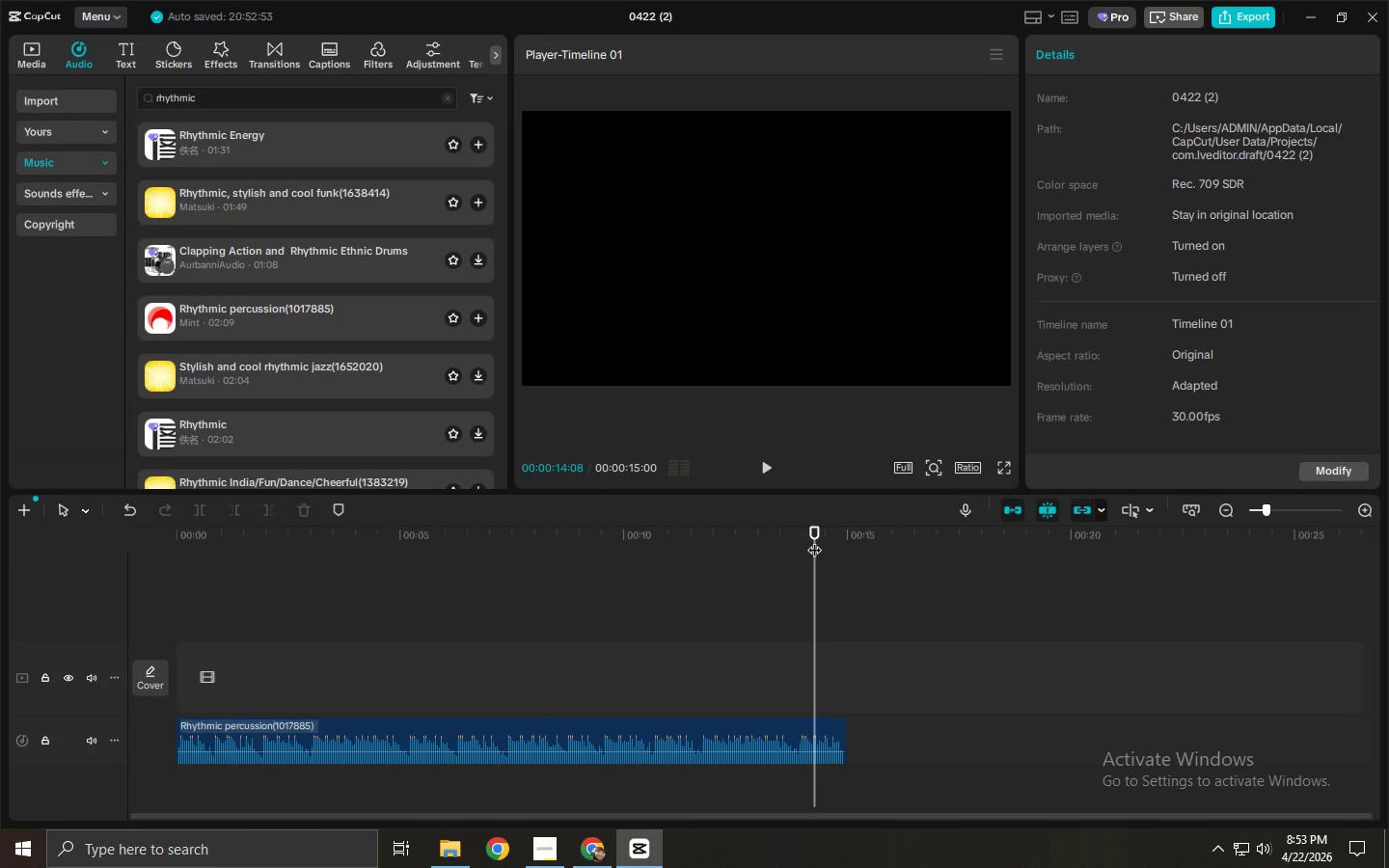 
key(Space)
 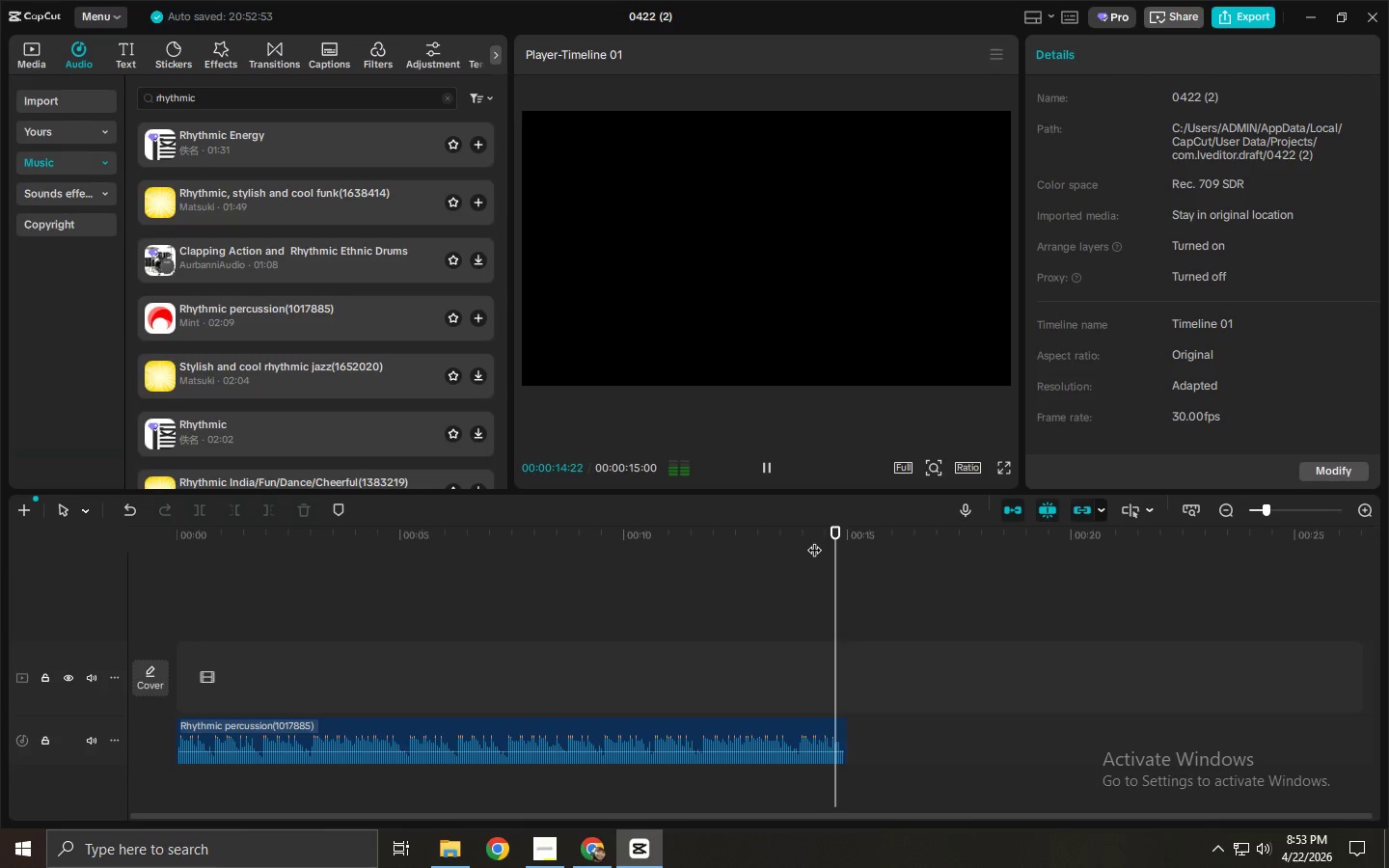 
key(Space)
 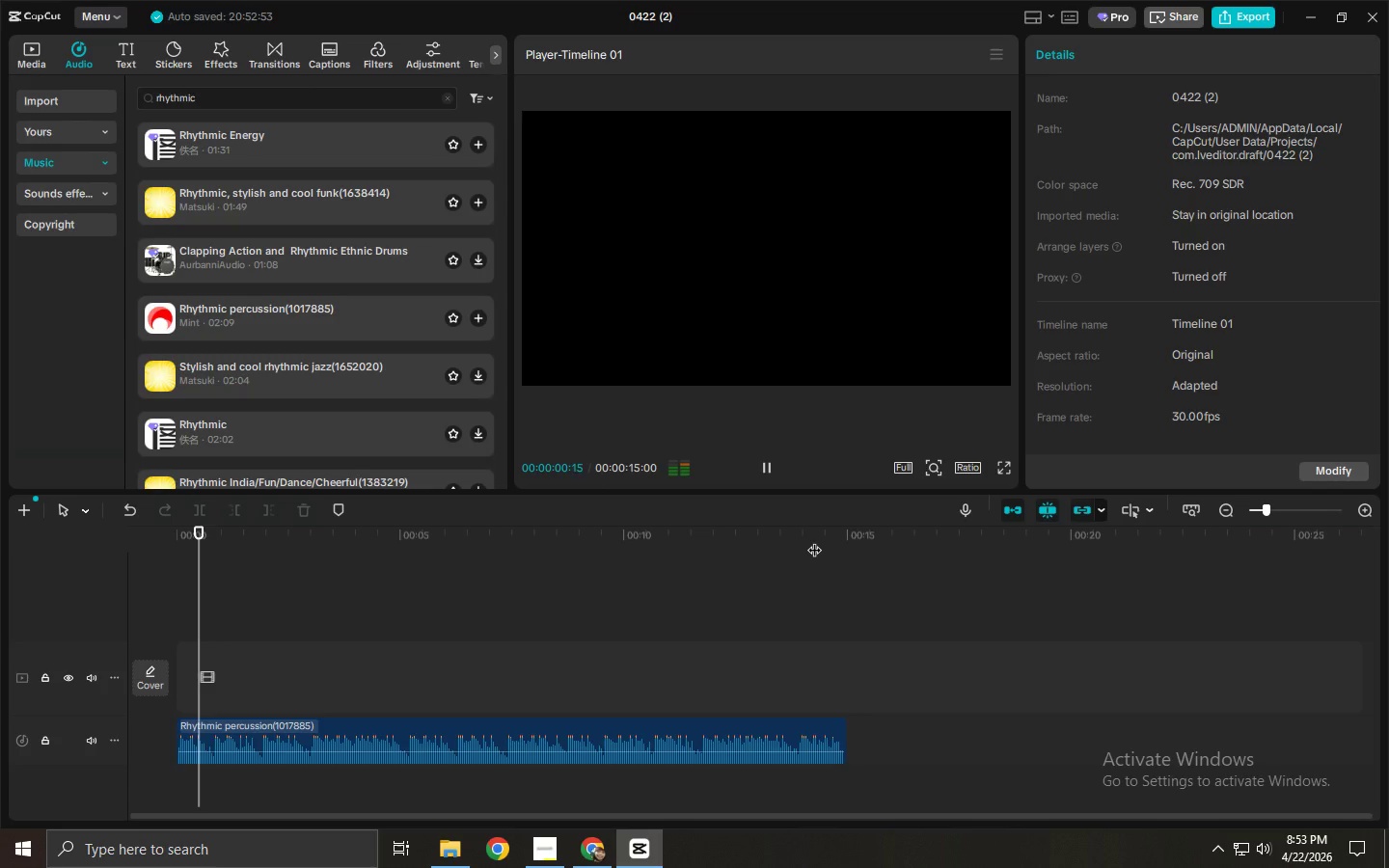 
key(Space)
 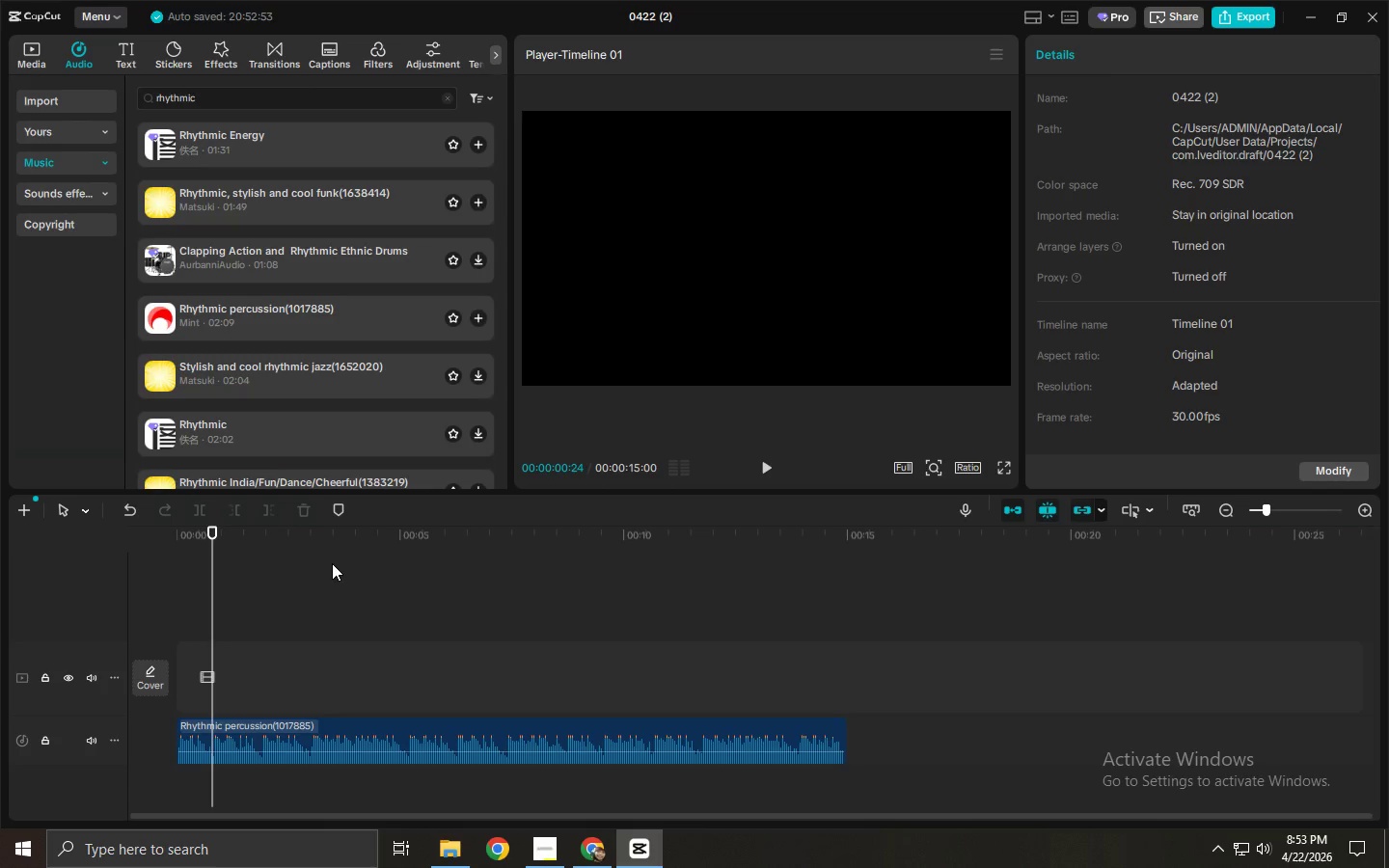 
left_click([33, 61])
 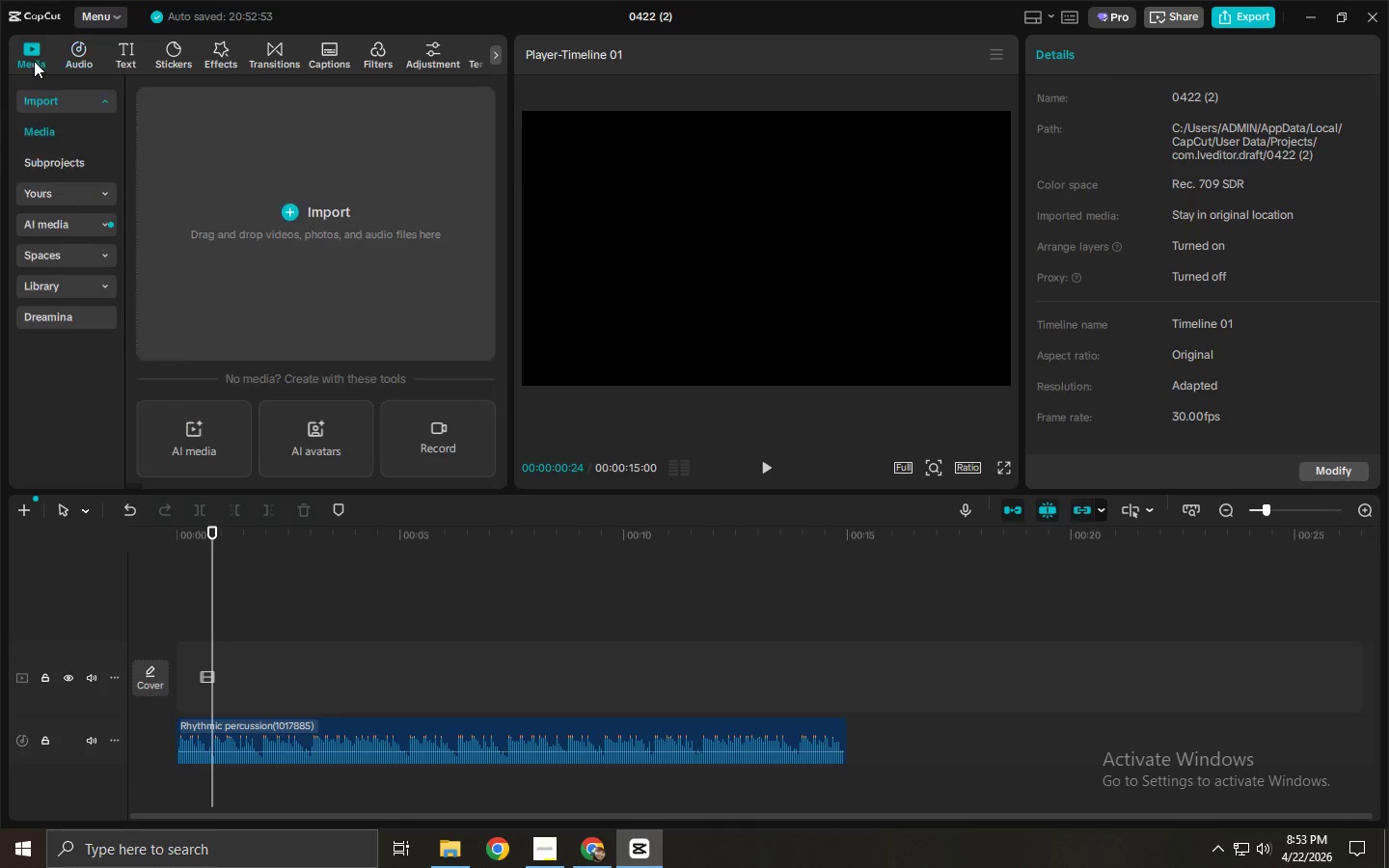 
key(Alt+AltLeft)
 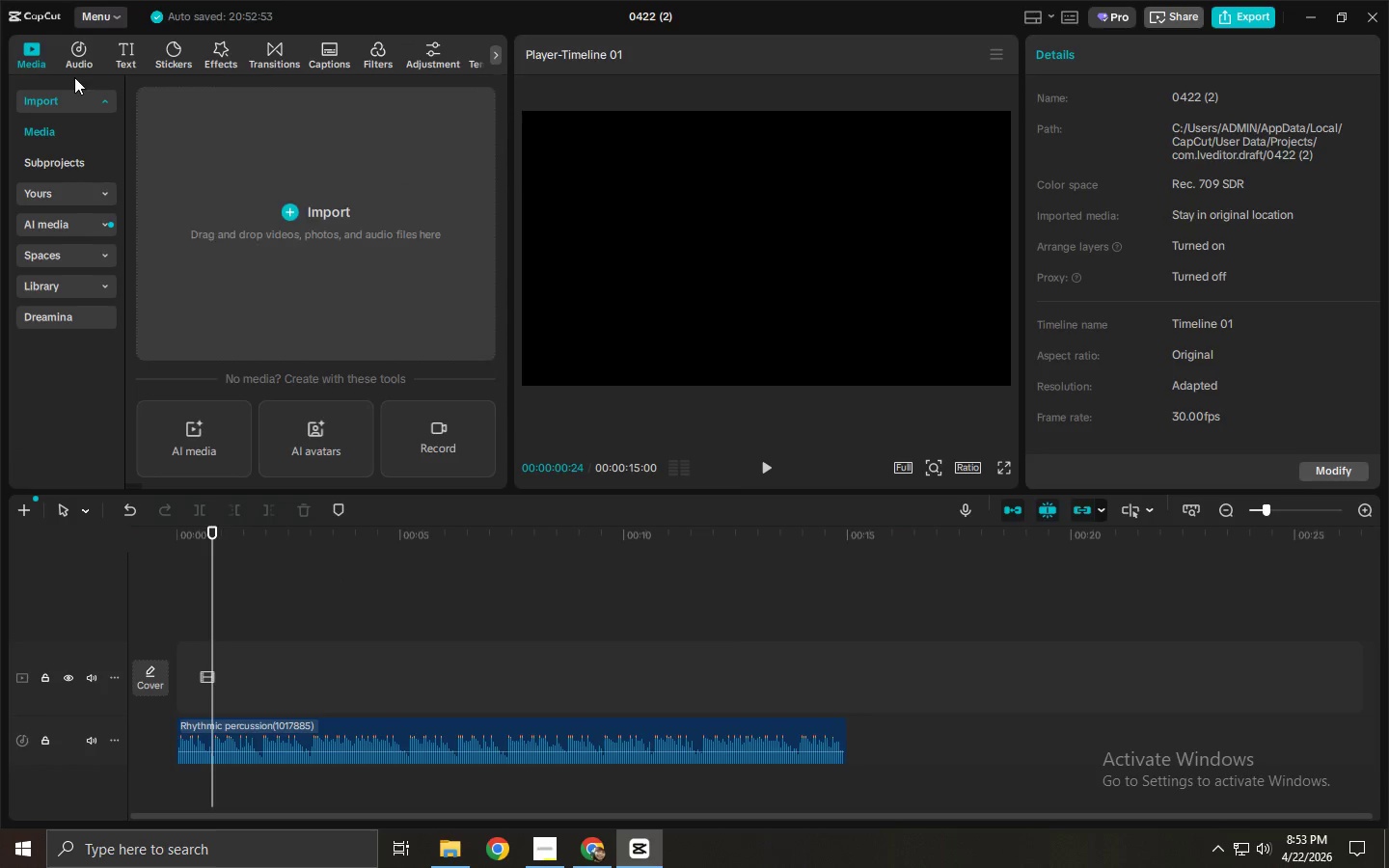 
key(Alt+Tab)
 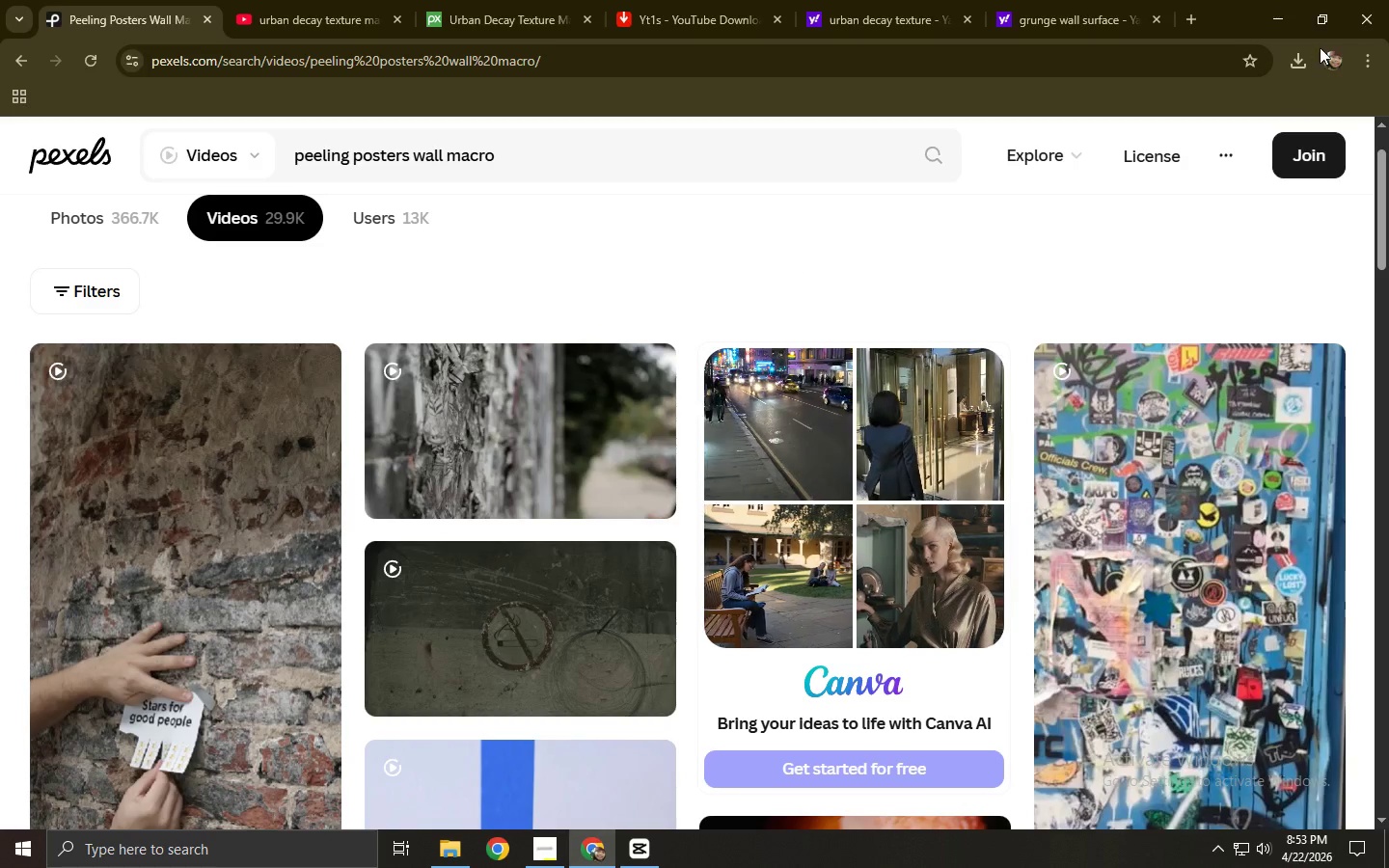 
left_click([1292, 56])
 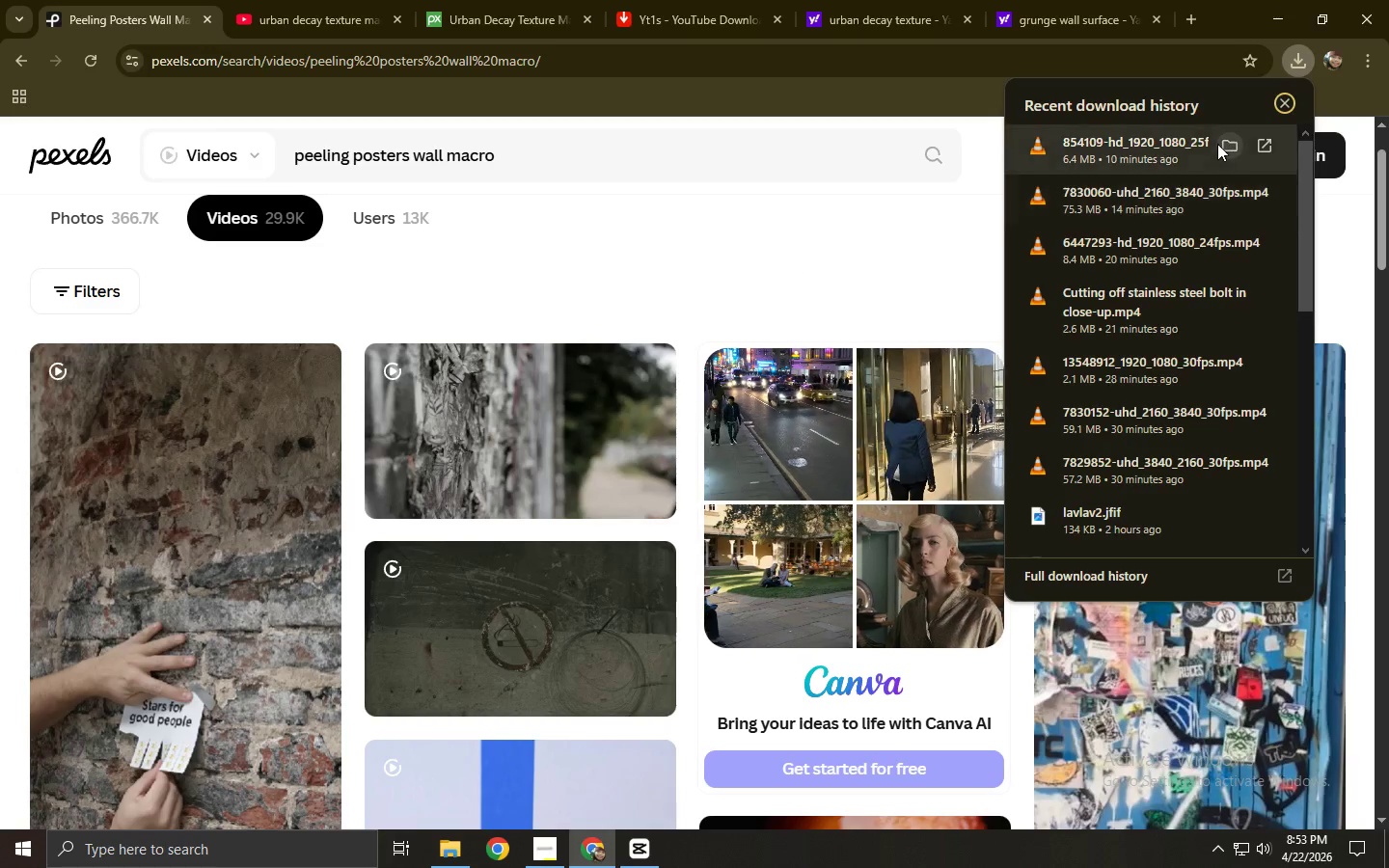 
left_click([1220, 144])
 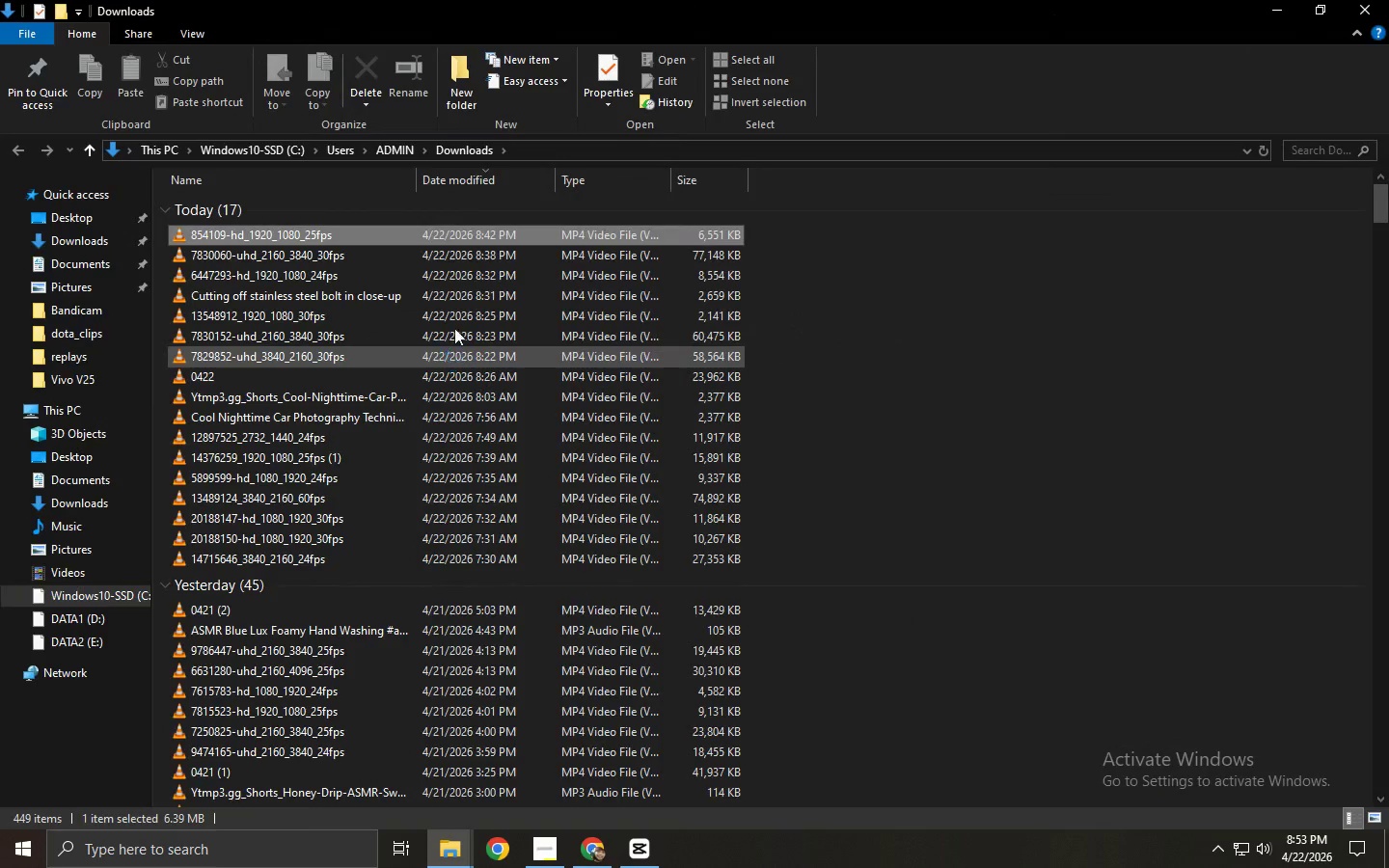 
left_click([825, 266])
 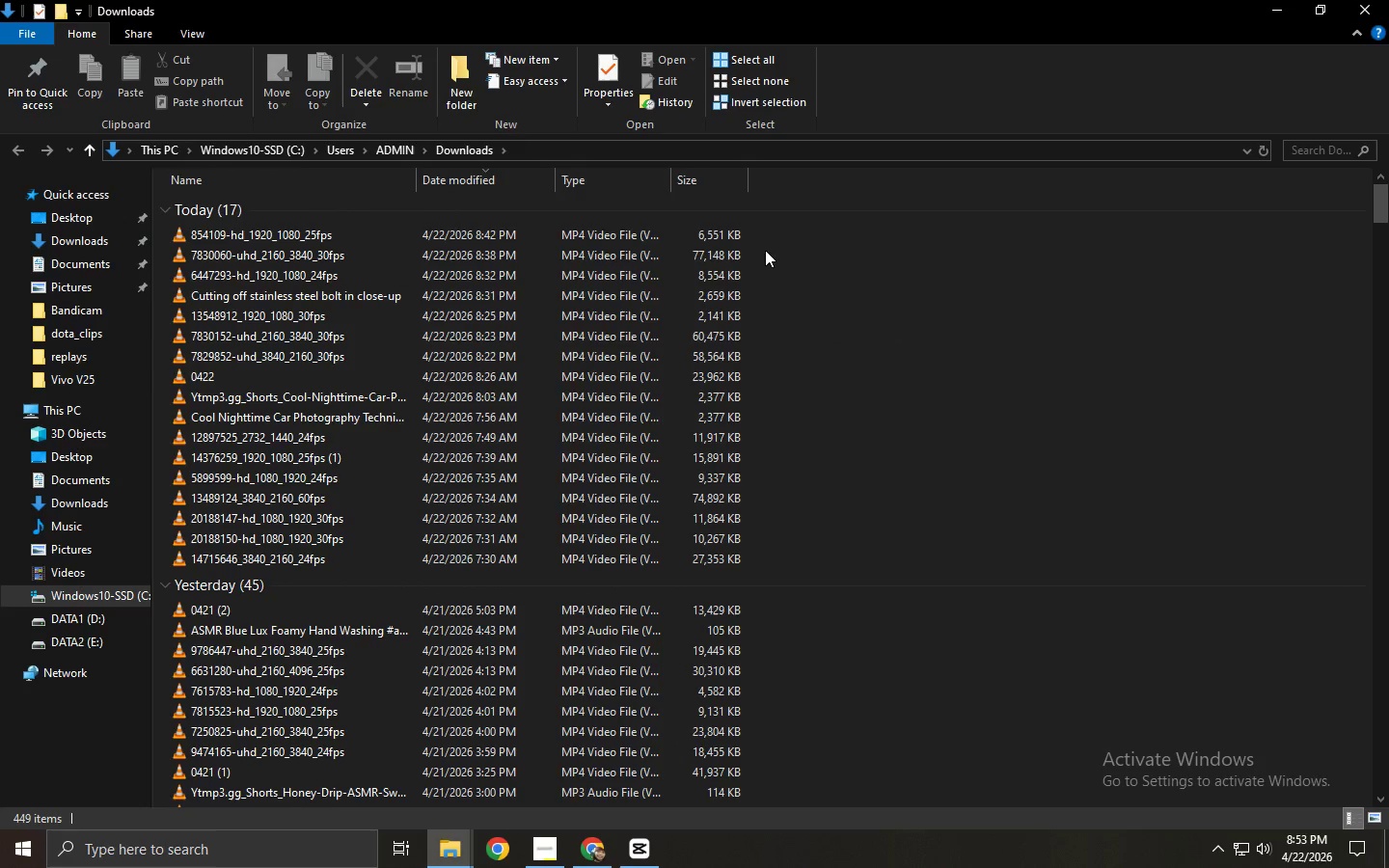 
left_click_drag(start_coordinate=[776, 249], to_coordinate=[648, 369])
 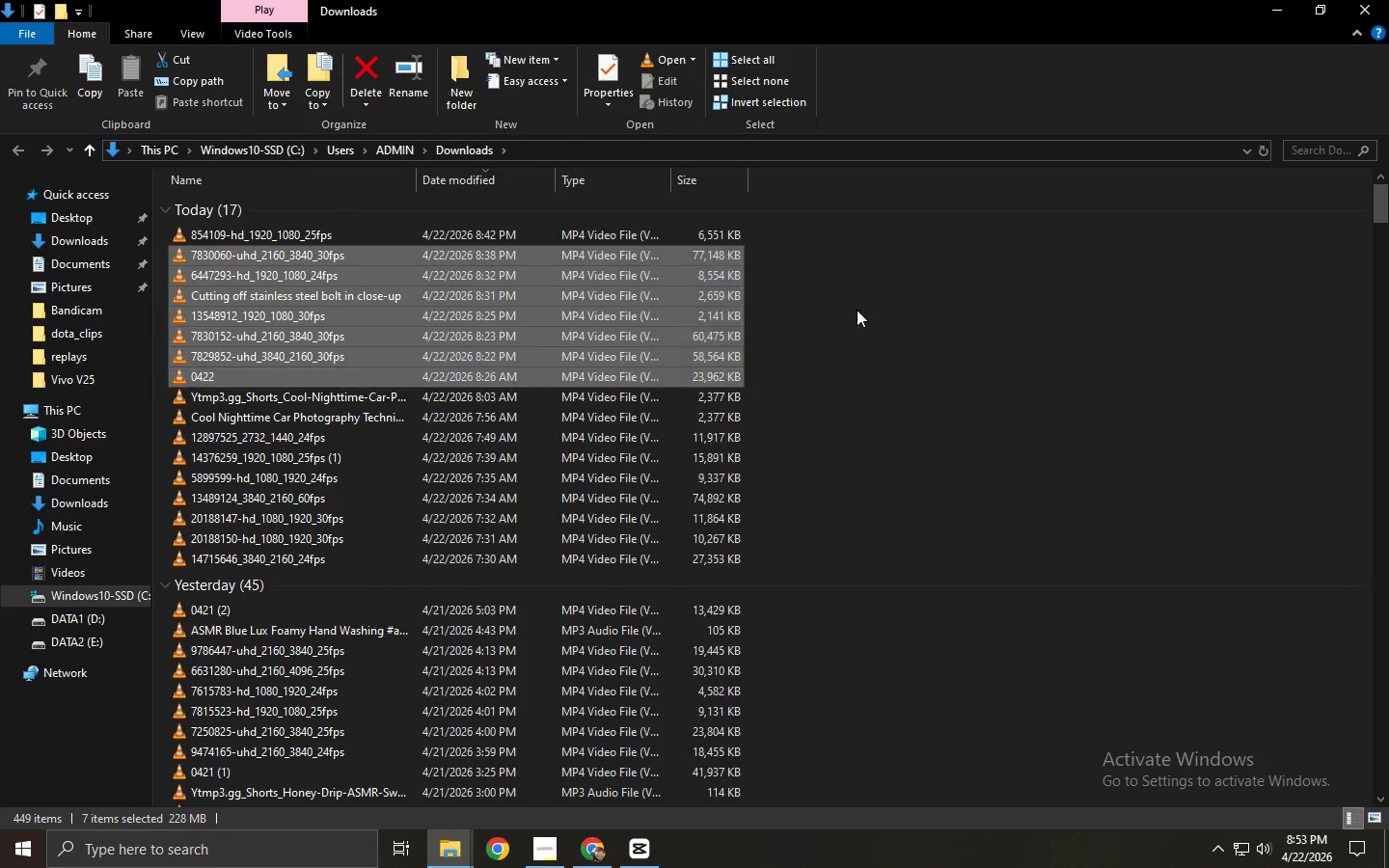 
left_click([875, 308])
 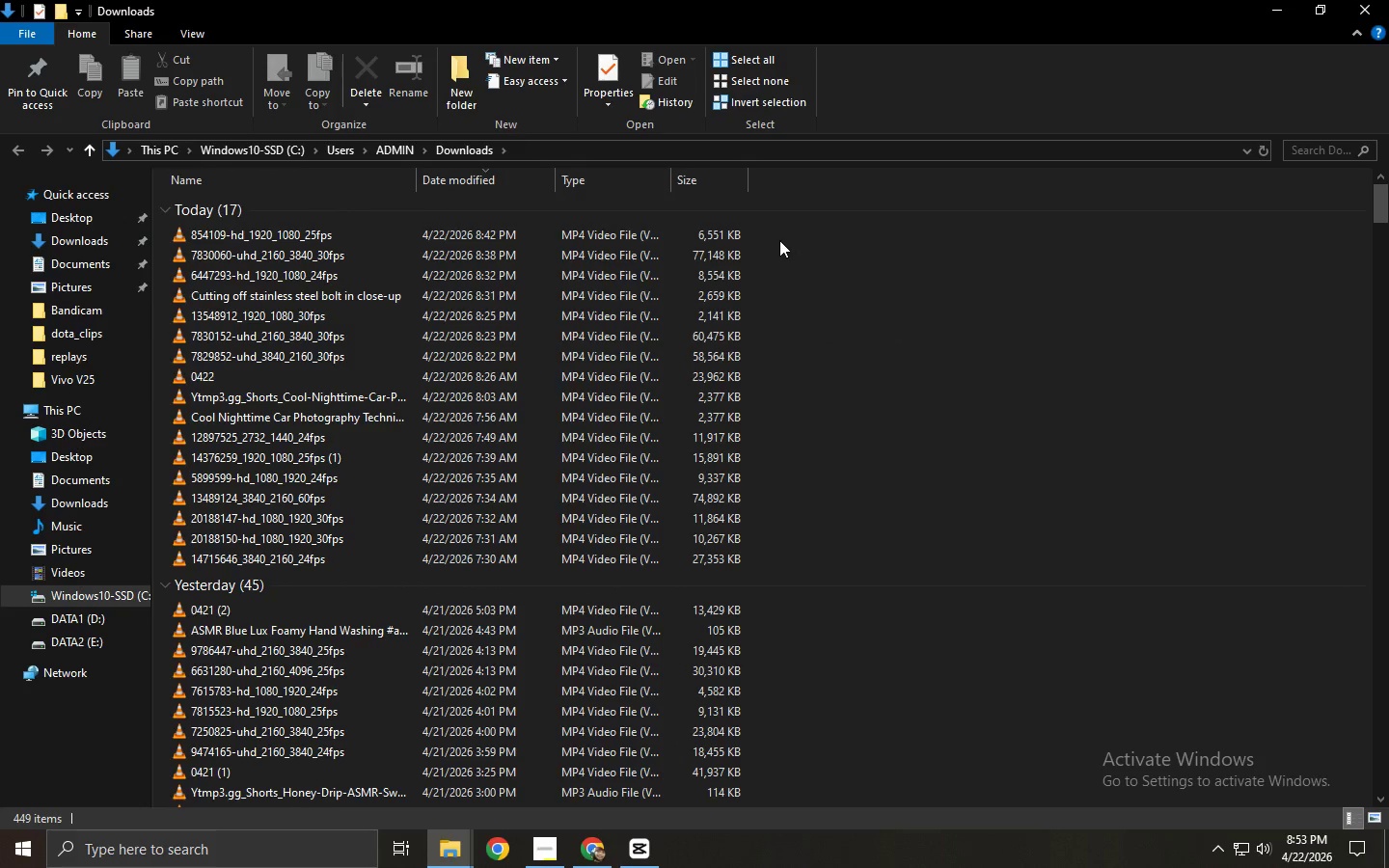 
left_click_drag(start_coordinate=[760, 229], to_coordinate=[671, 357])
 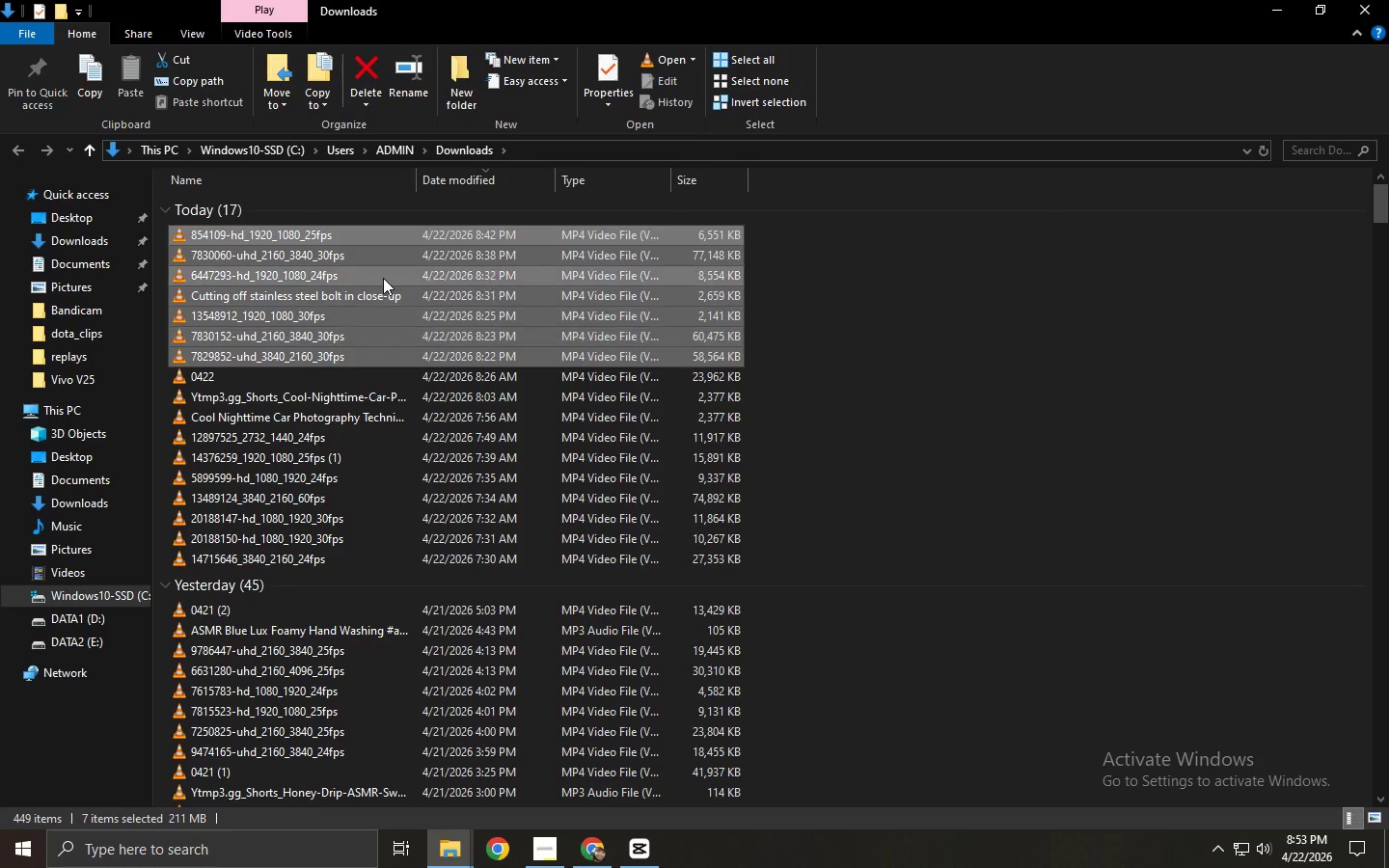 
left_click_drag(start_coordinate=[383, 278], to_coordinate=[303, 274])
 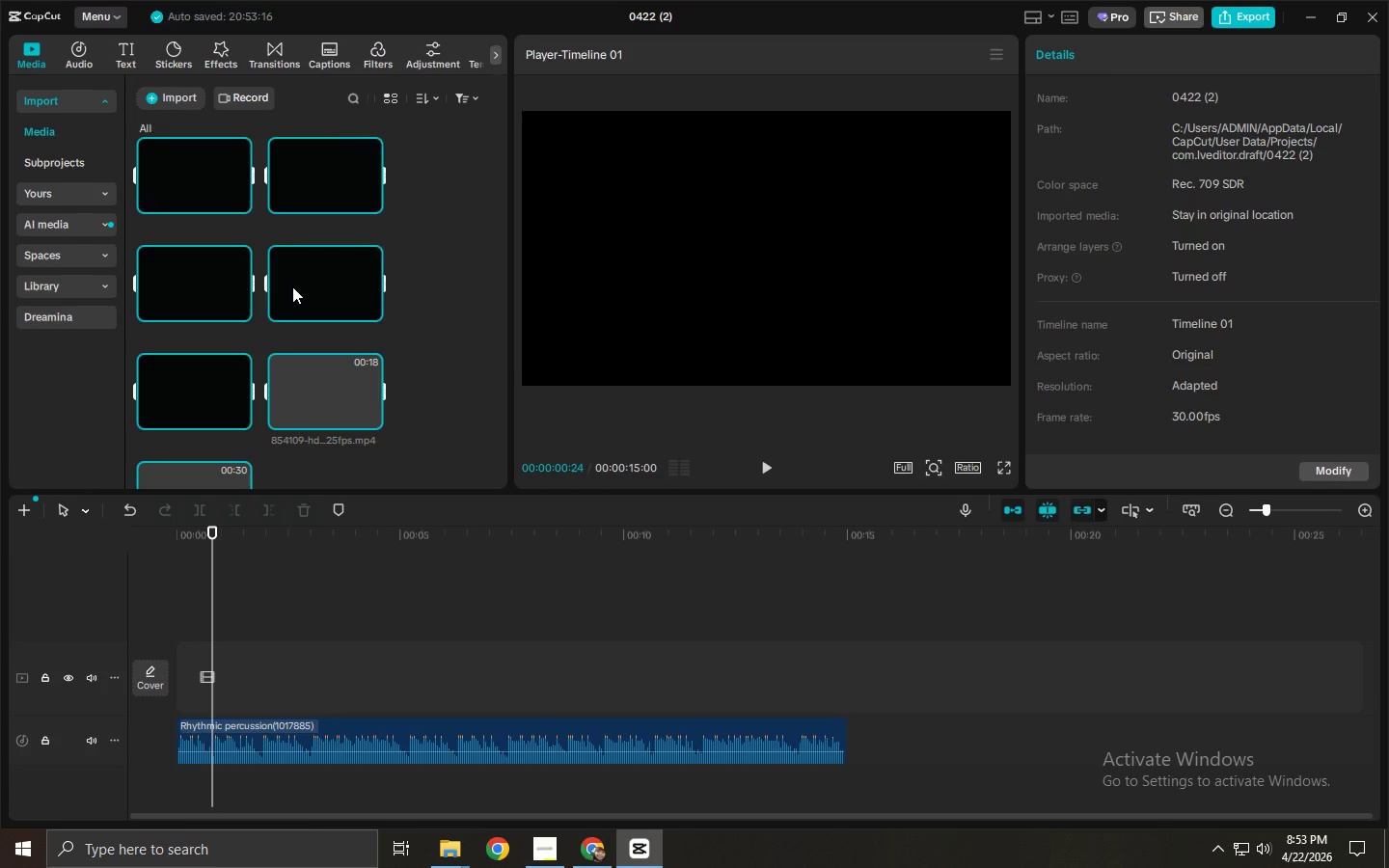 
key(Alt+AltLeft)
 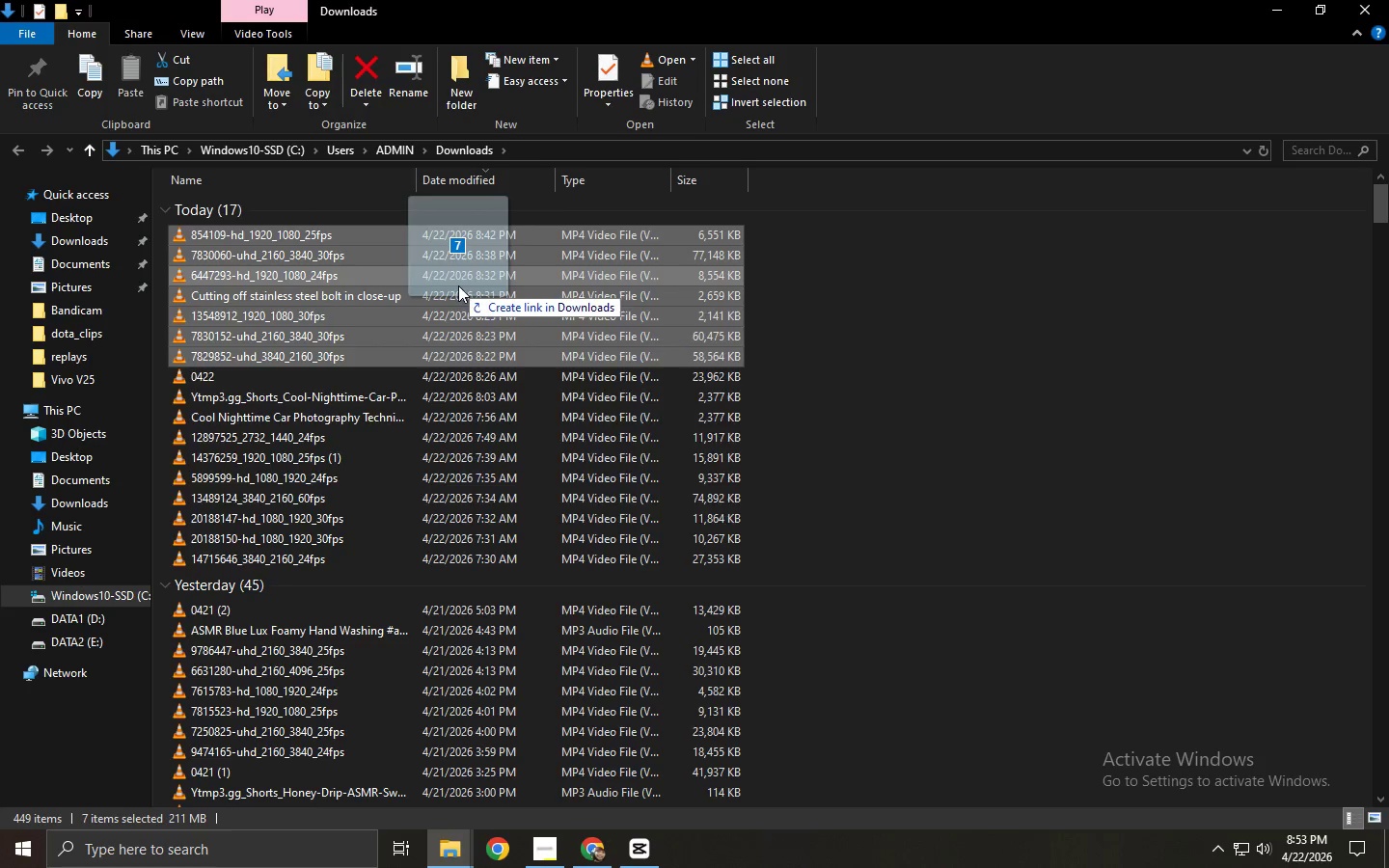 
key(Alt+Tab)
 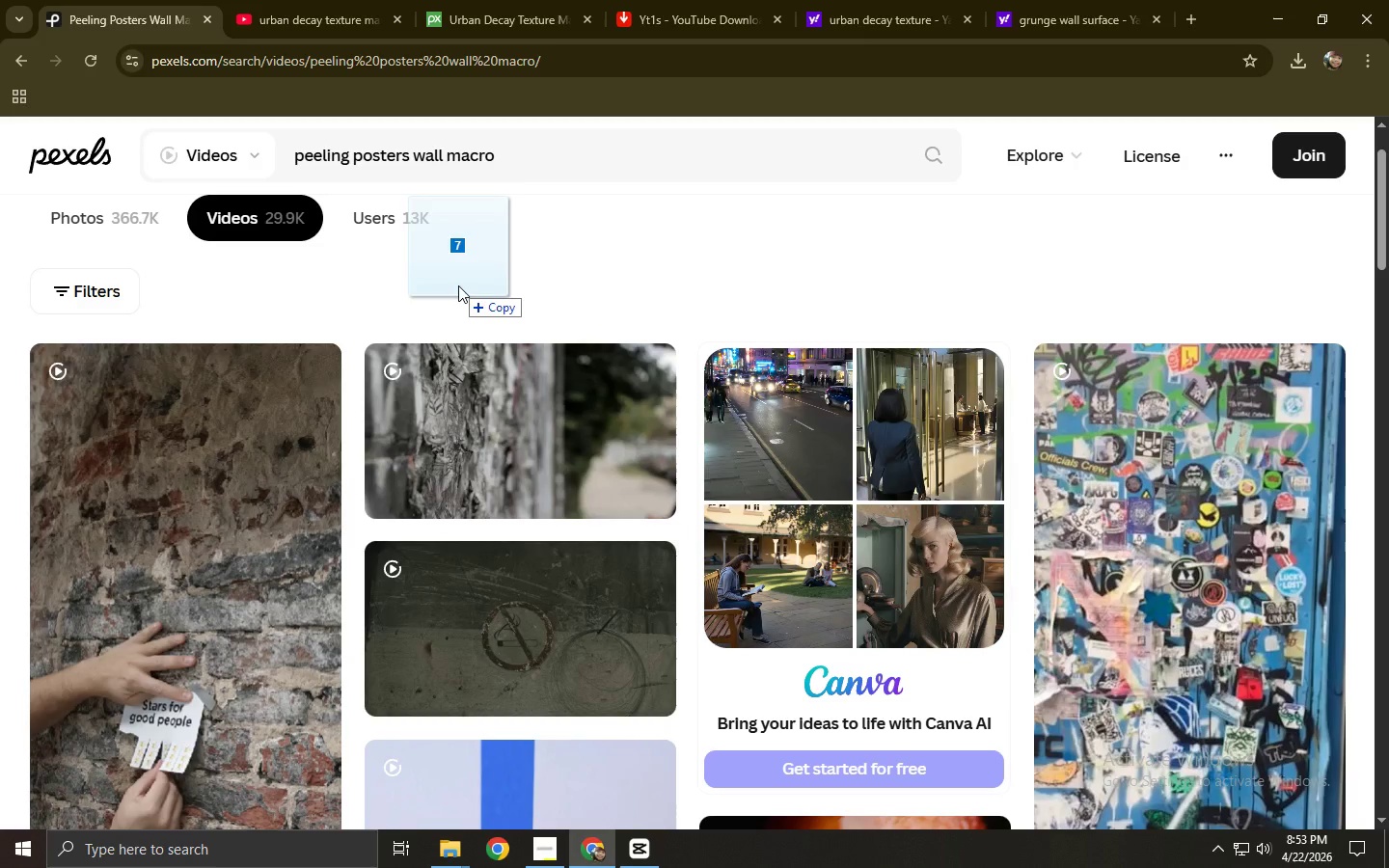 
key(Alt+Tab)
 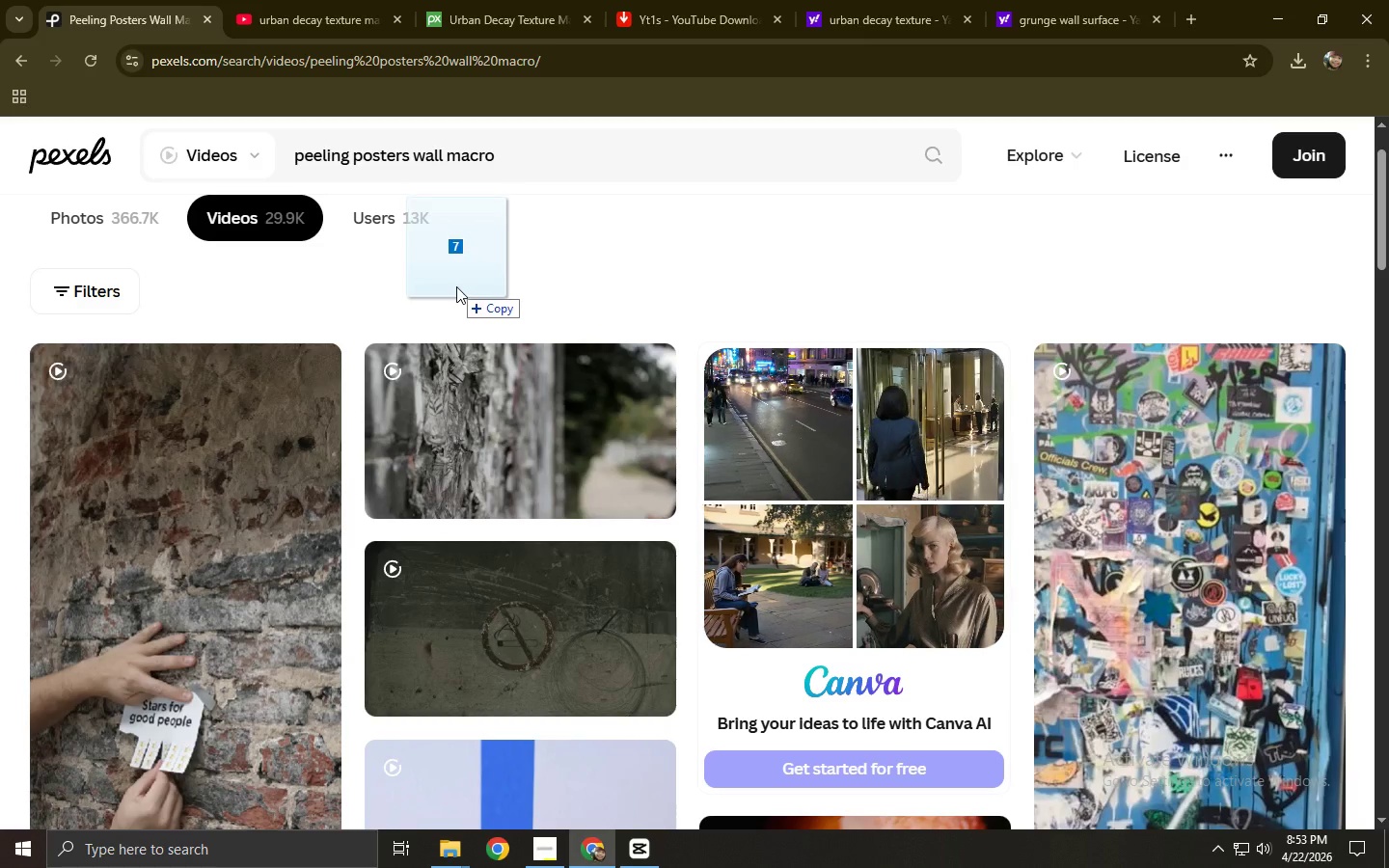 
key(Alt+Tab)
 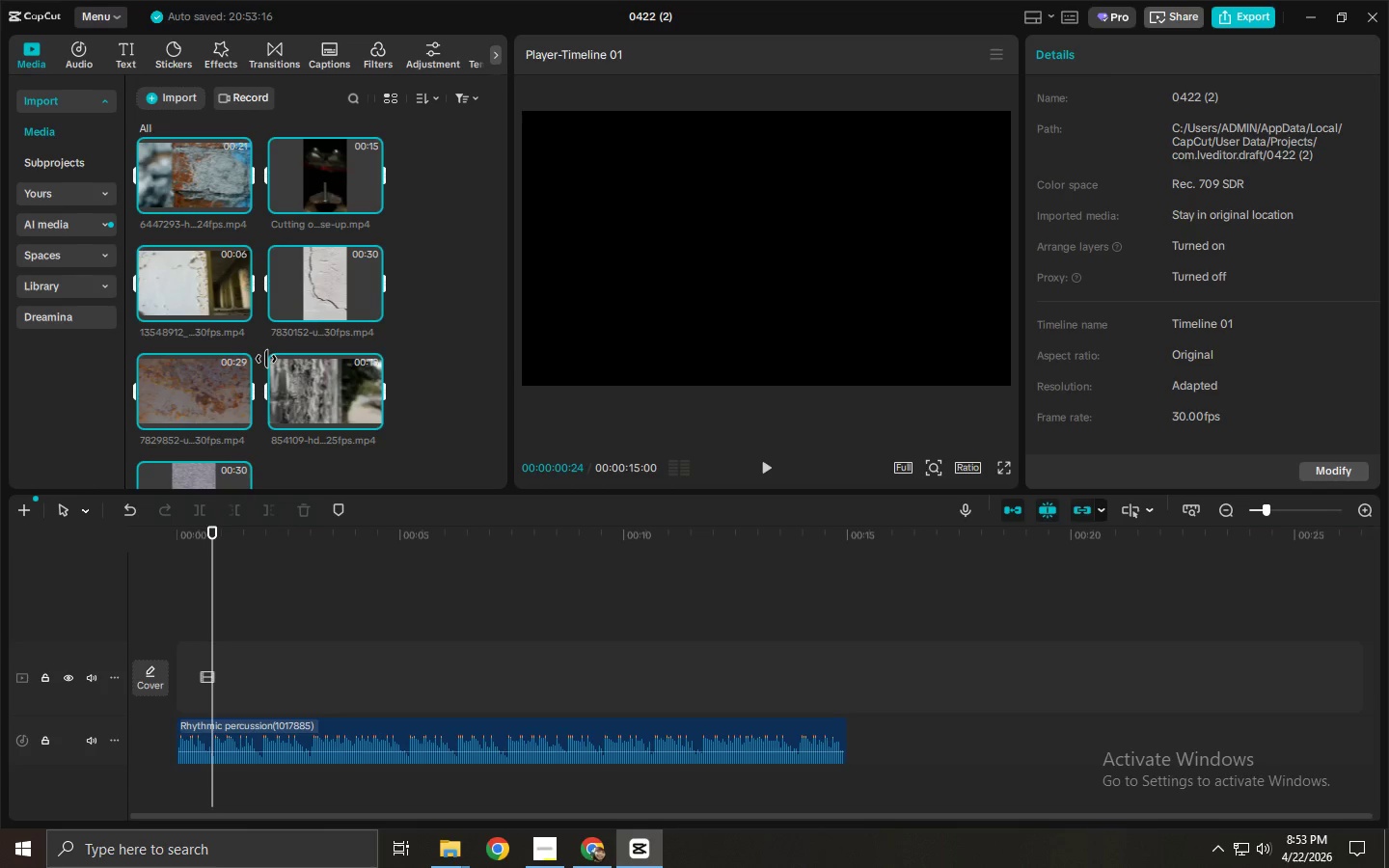 
wait(6.17)
 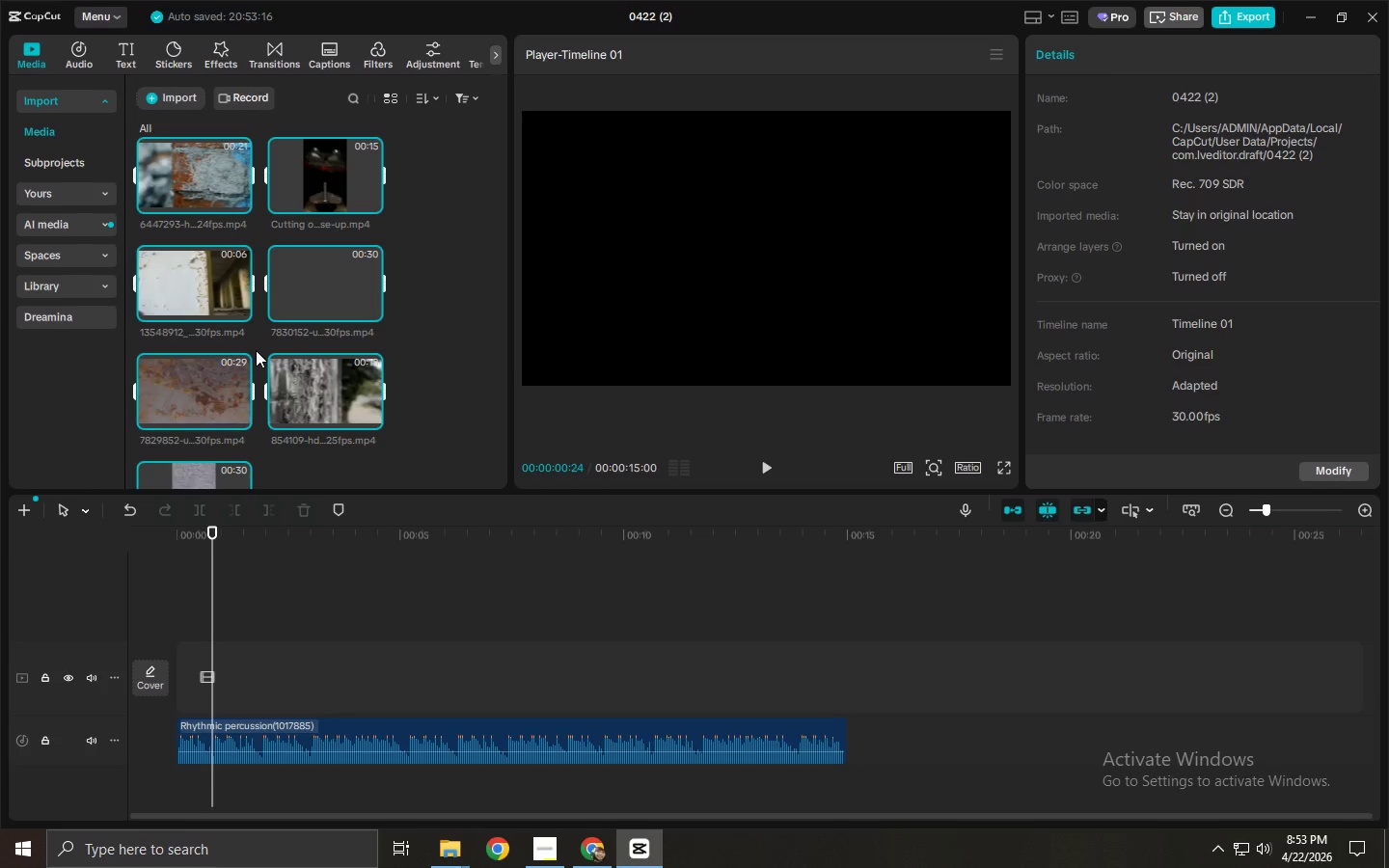 
left_click([384, 753])
 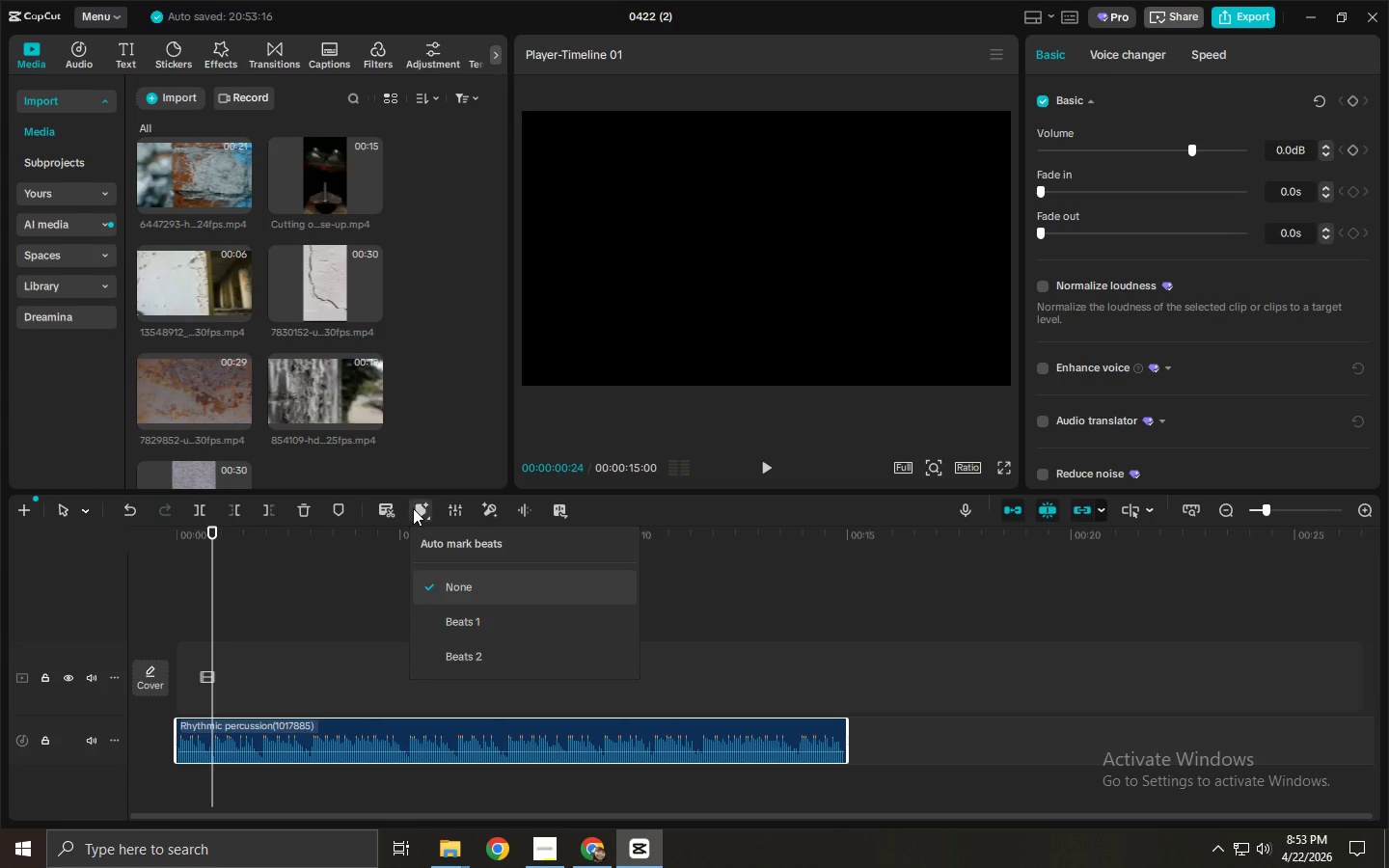 
left_click([452, 647])
 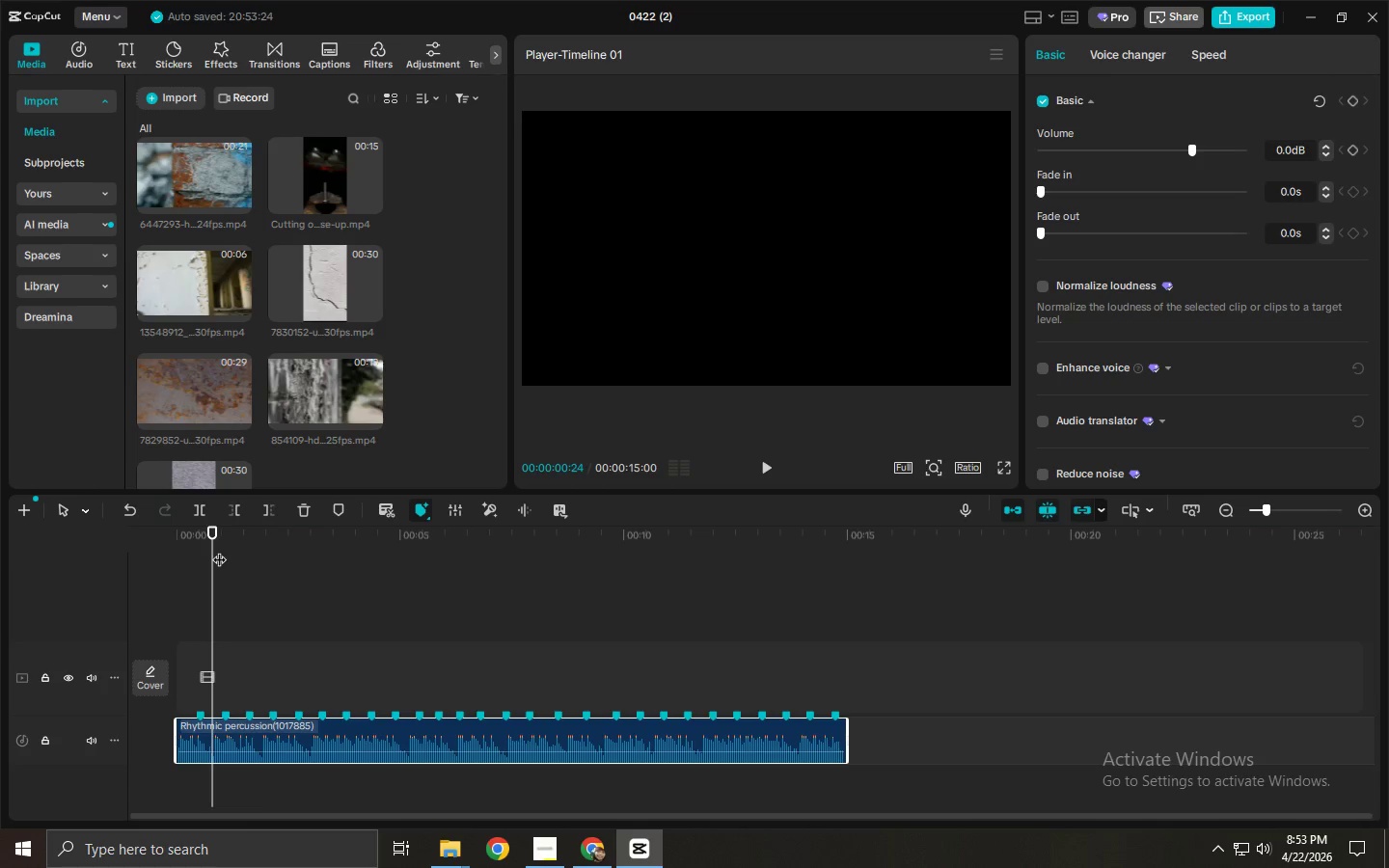 
left_click_drag(start_coordinate=[216, 545], to_coordinate=[172, 545])
 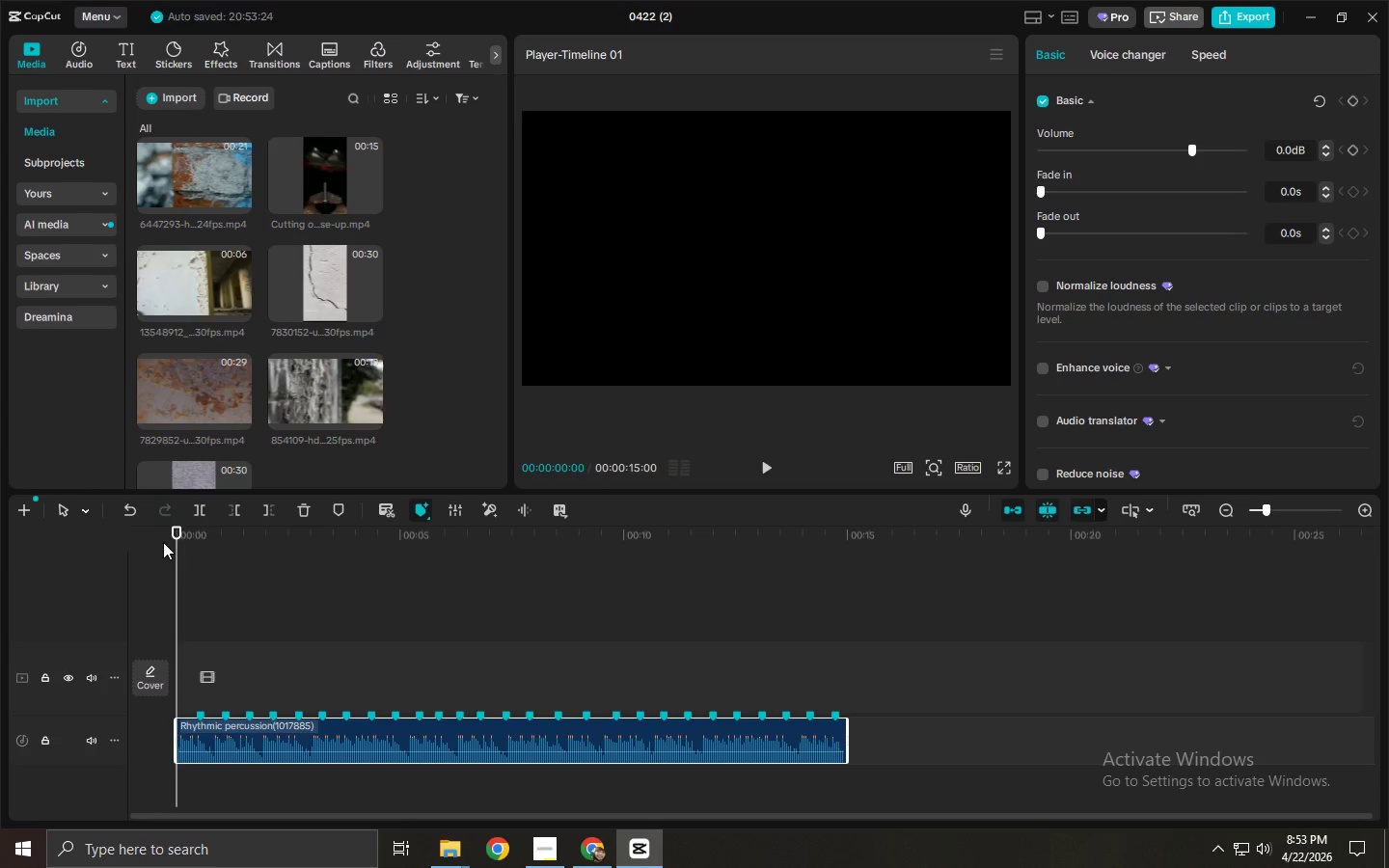 
key(Space)
 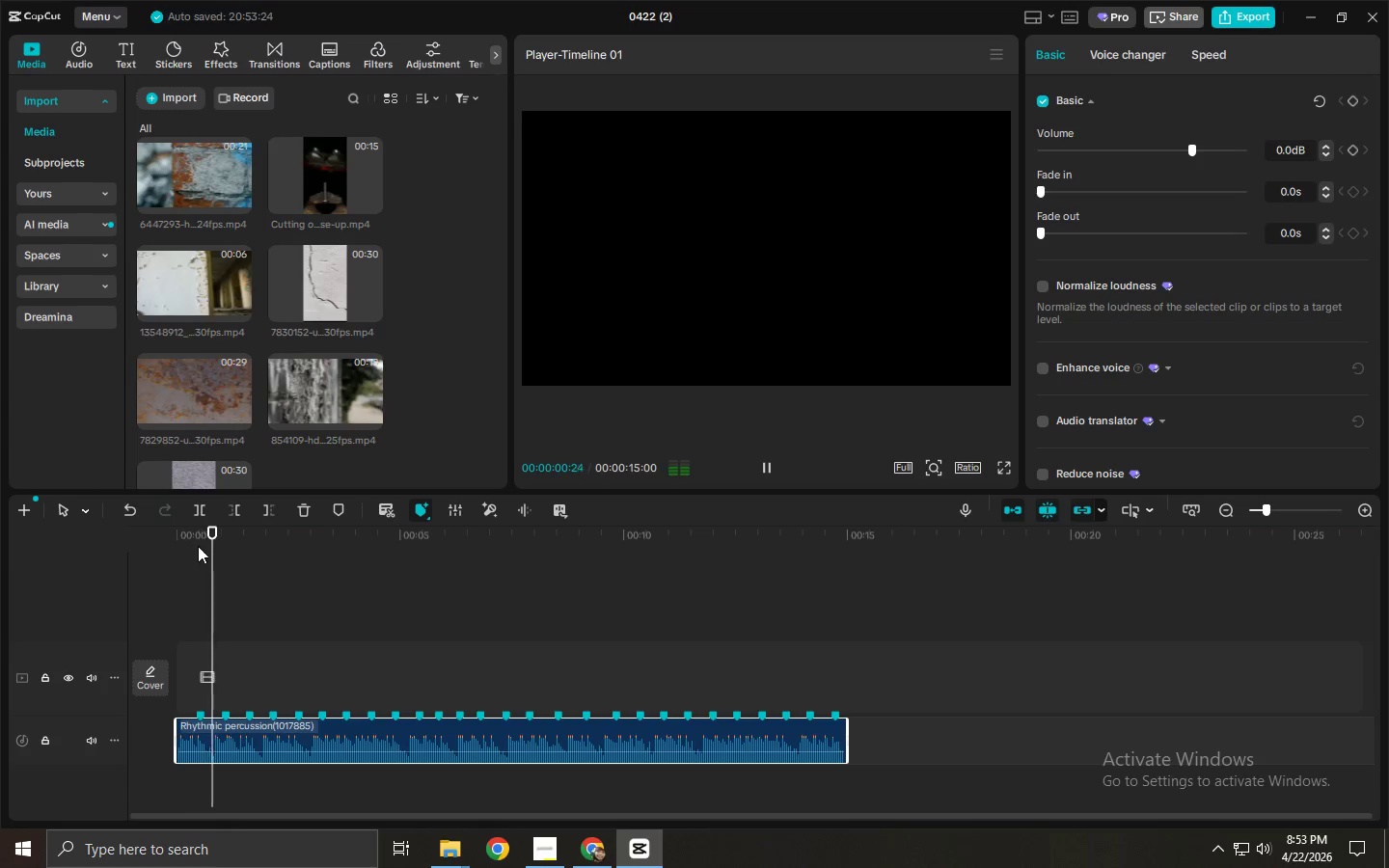 
left_click_drag(start_coordinate=[216, 548], to_coordinate=[235, 559])
 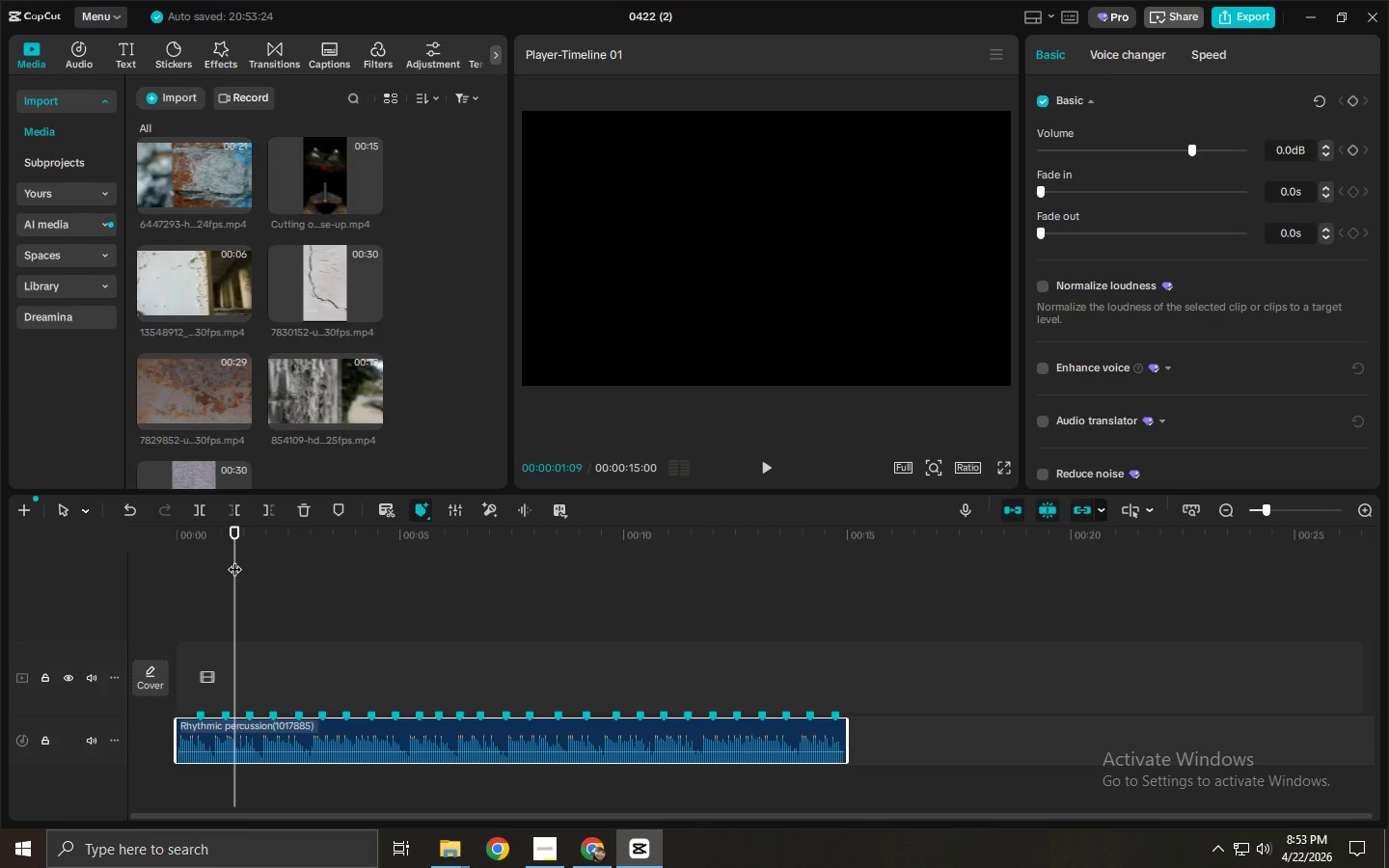 
key(Alt+AltLeft)
 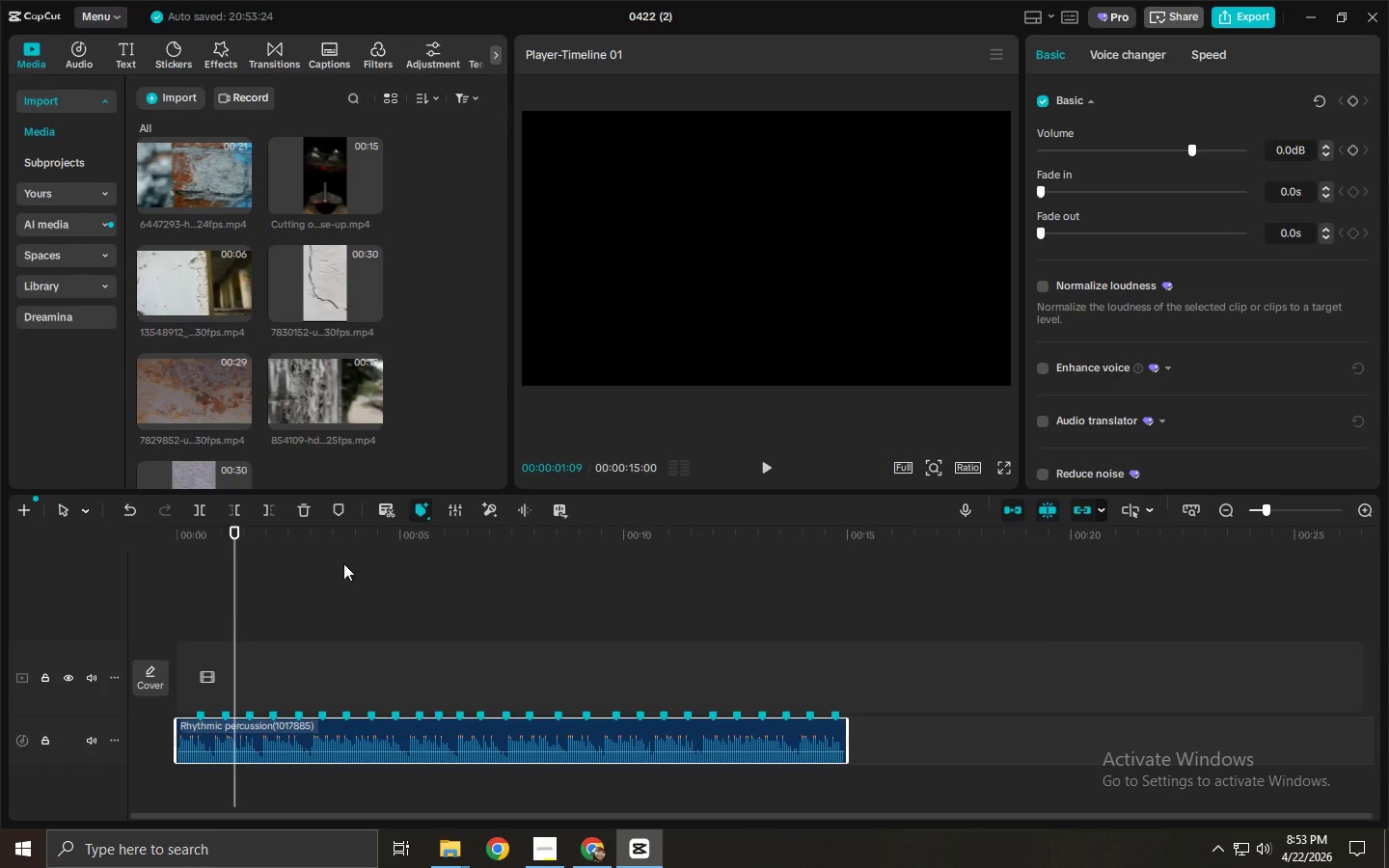 
key(Alt+Tab)
 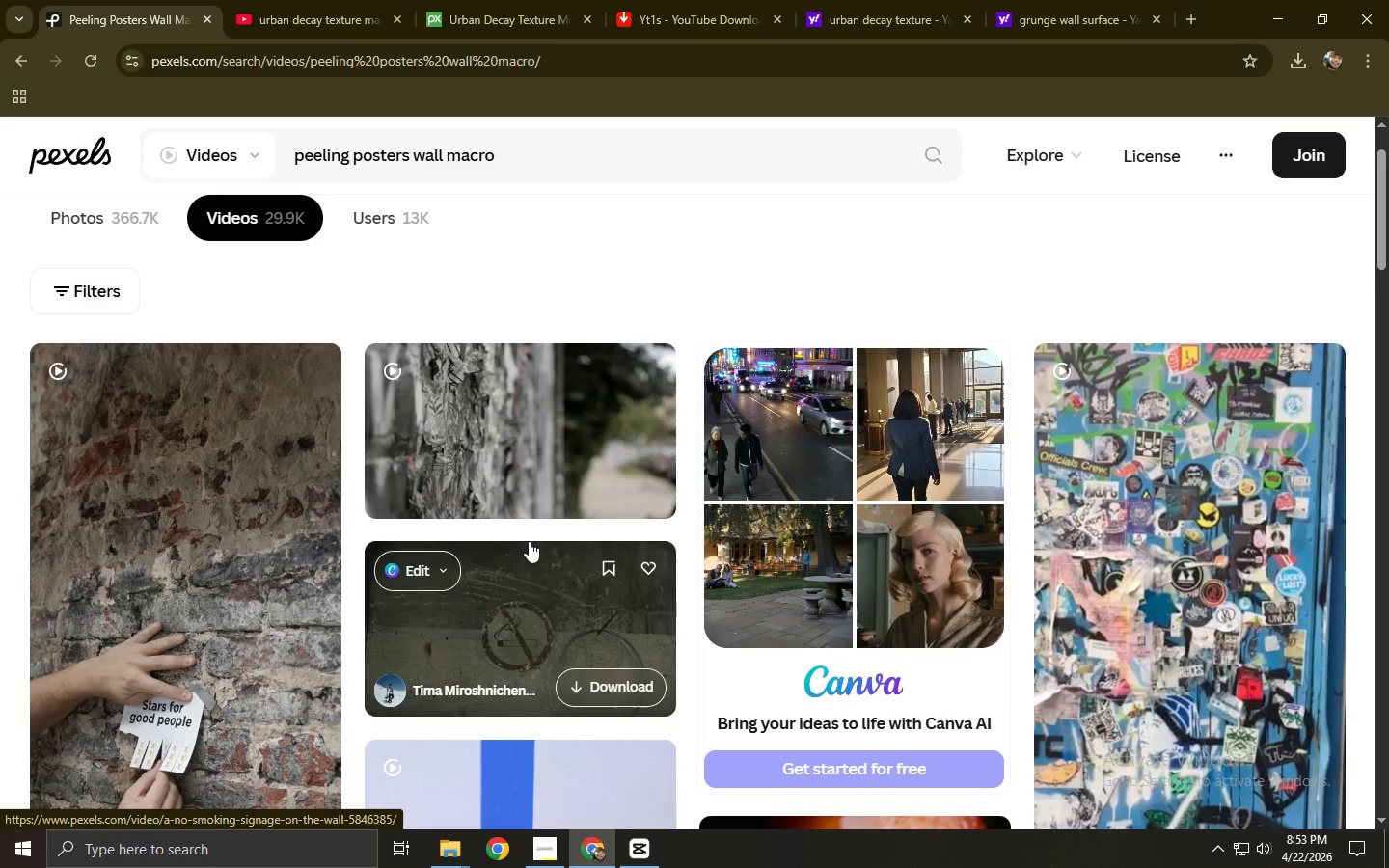 
key(Alt+AltLeft)
 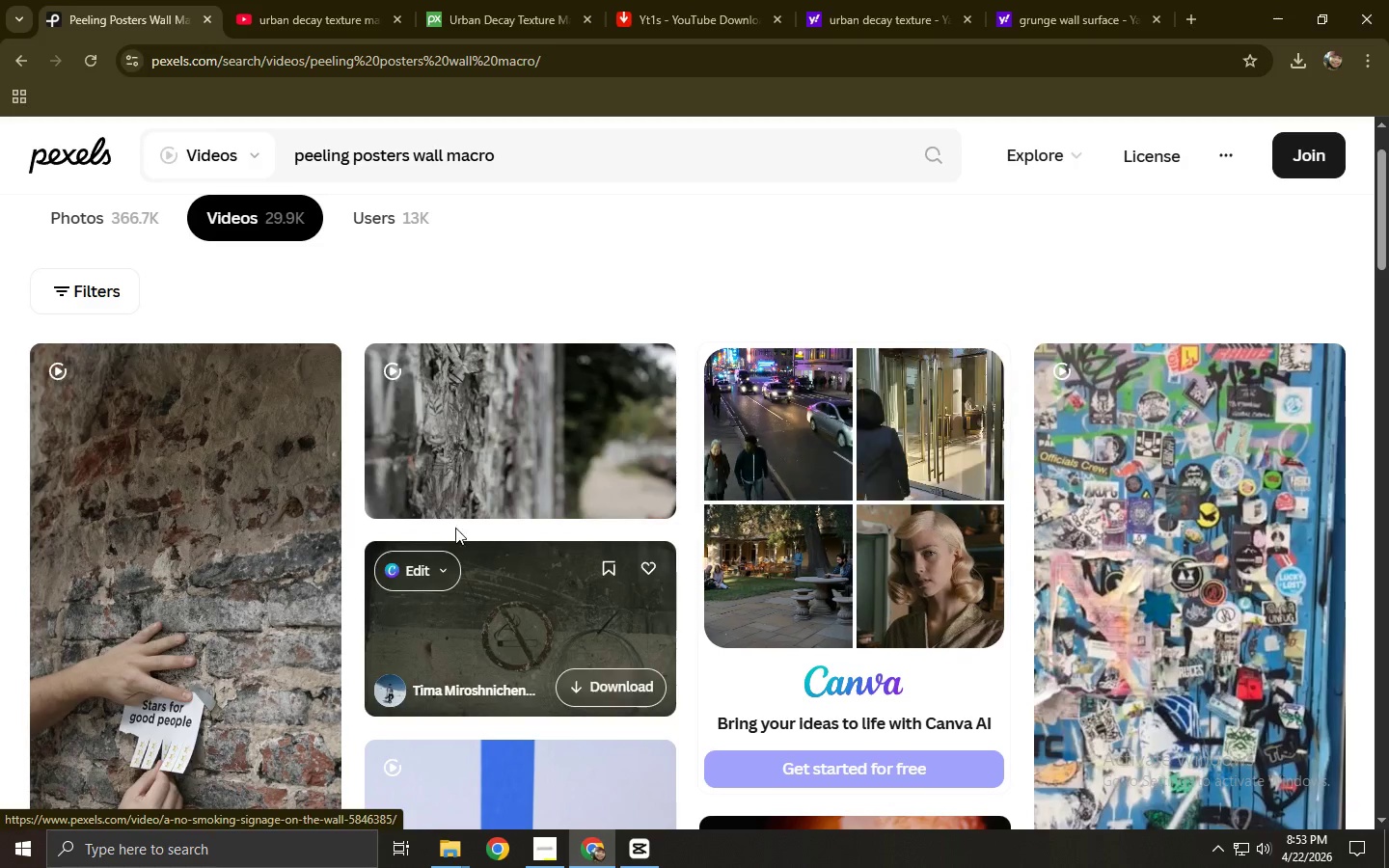 
key(Alt+Tab)
 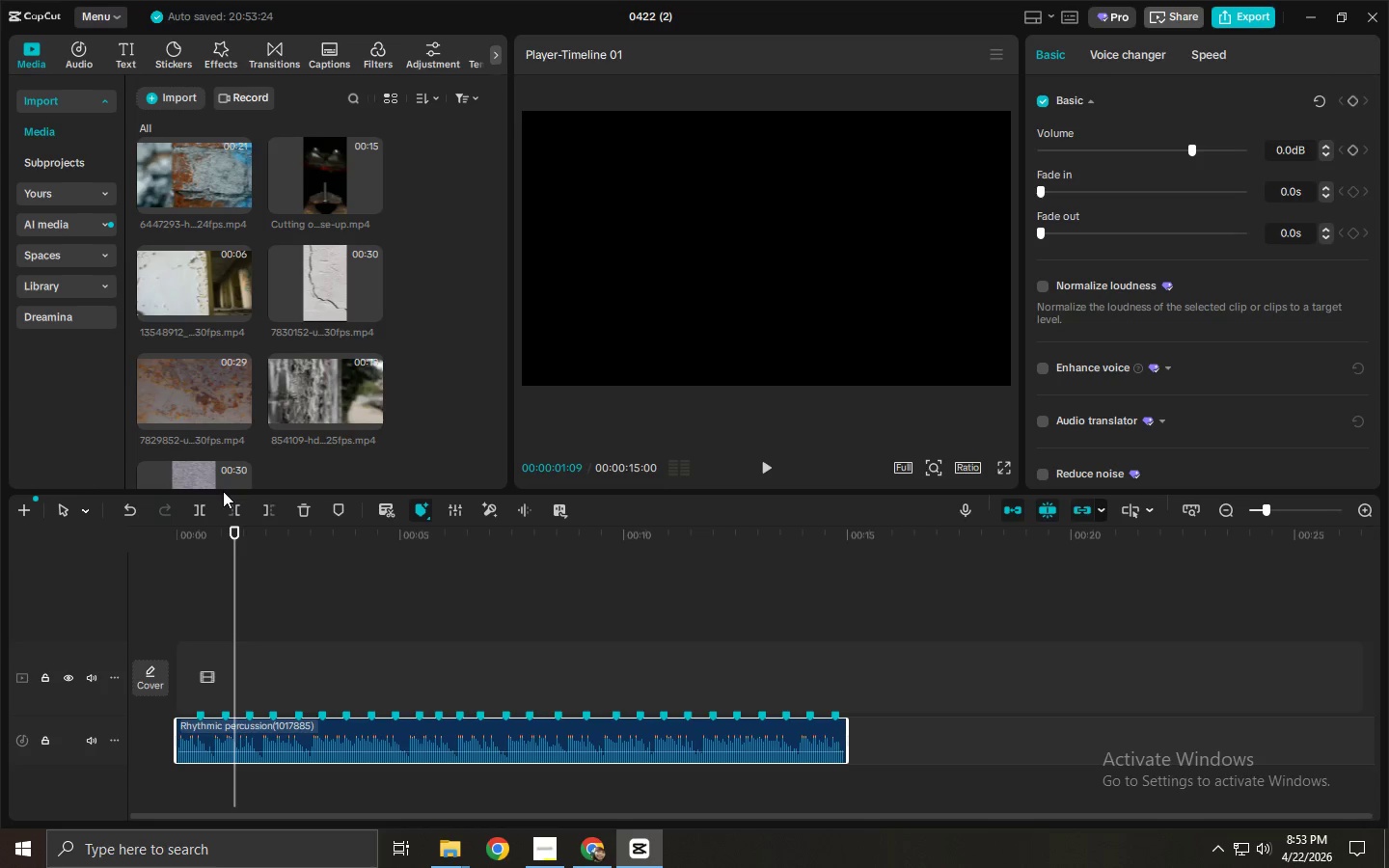 
wait(11.77)
 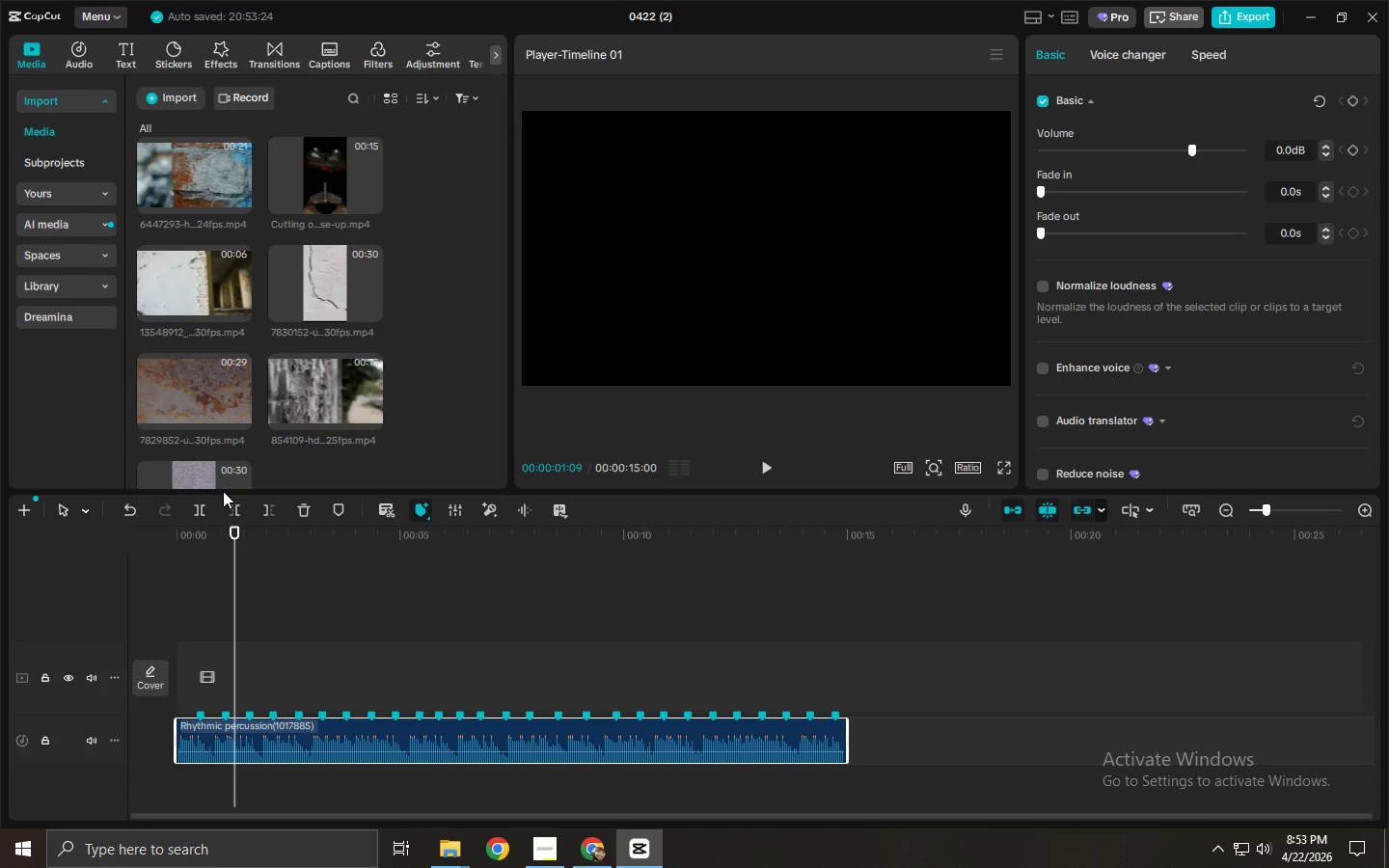 
key(Space)
 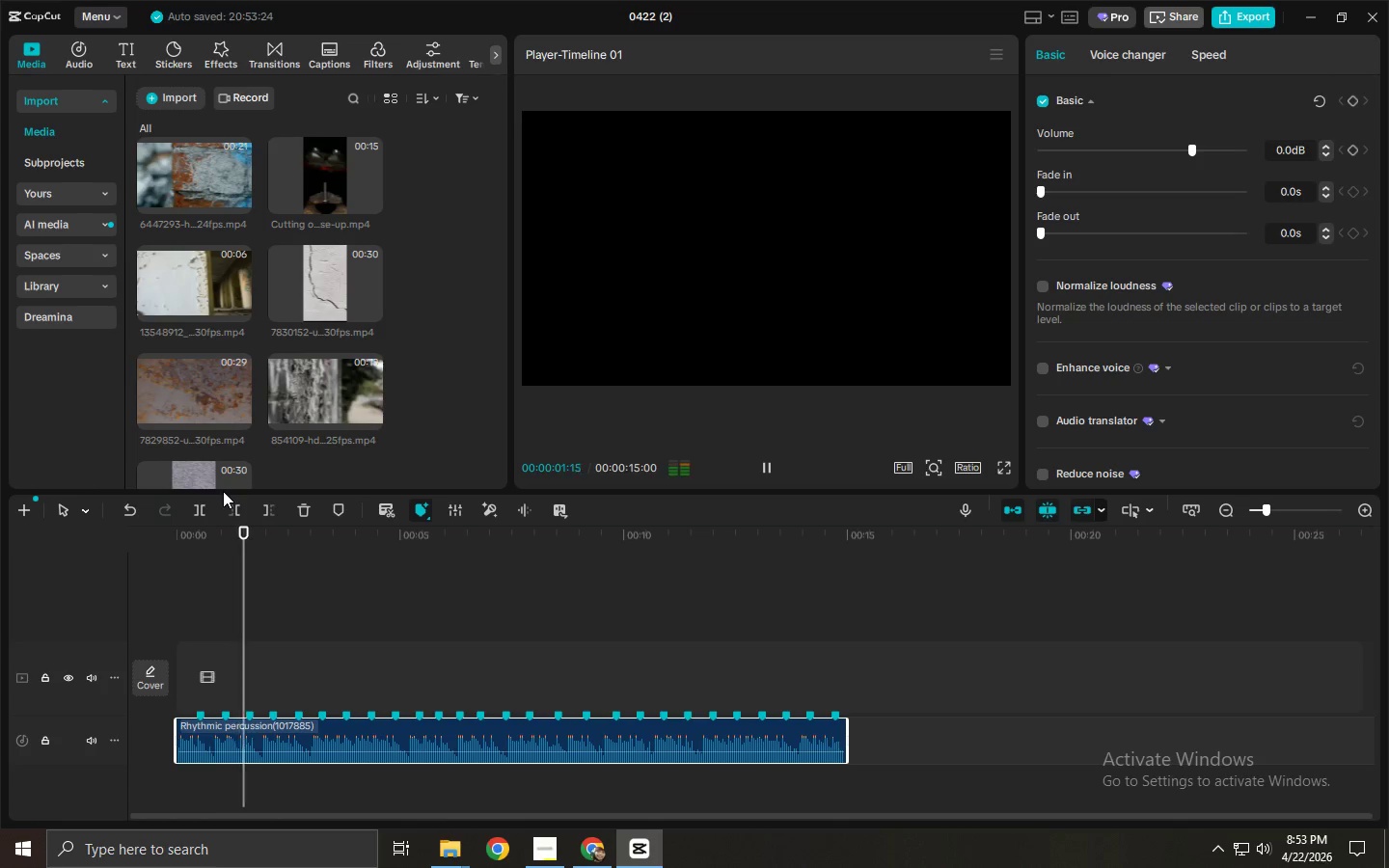 
key(Space)
 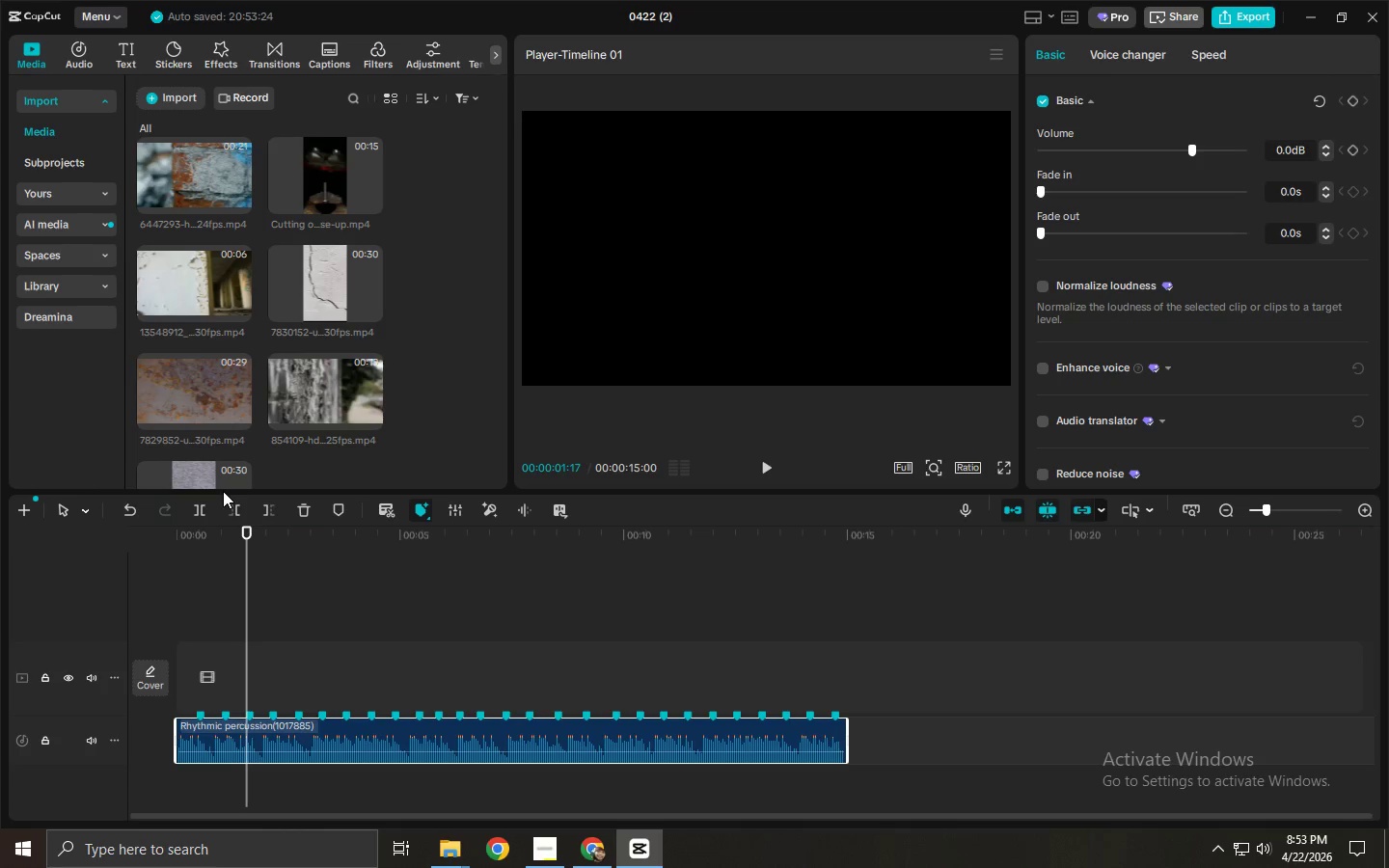 
wait(5.45)
 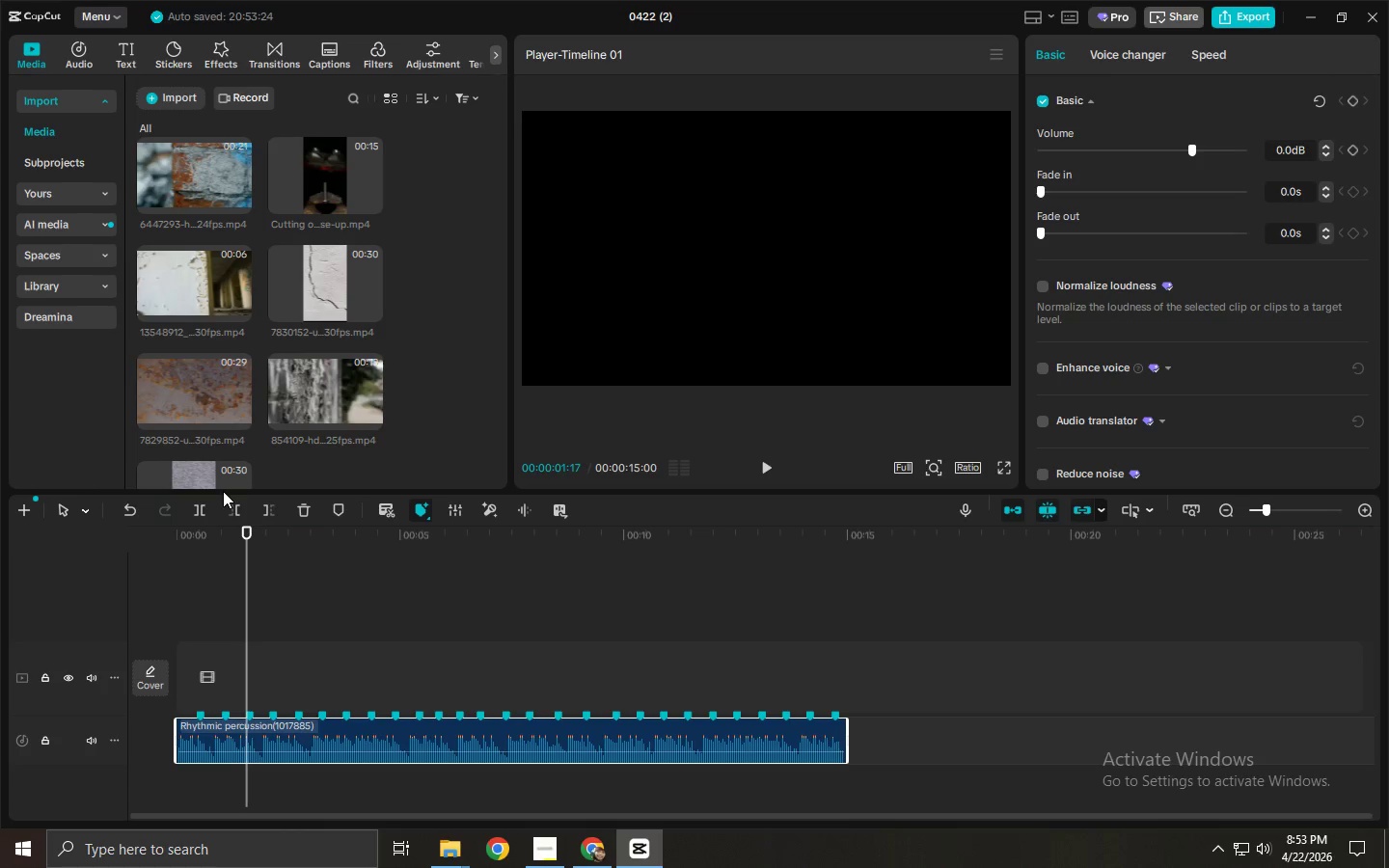 
left_click_drag(start_coordinate=[183, 394], to_coordinate=[184, 681])
 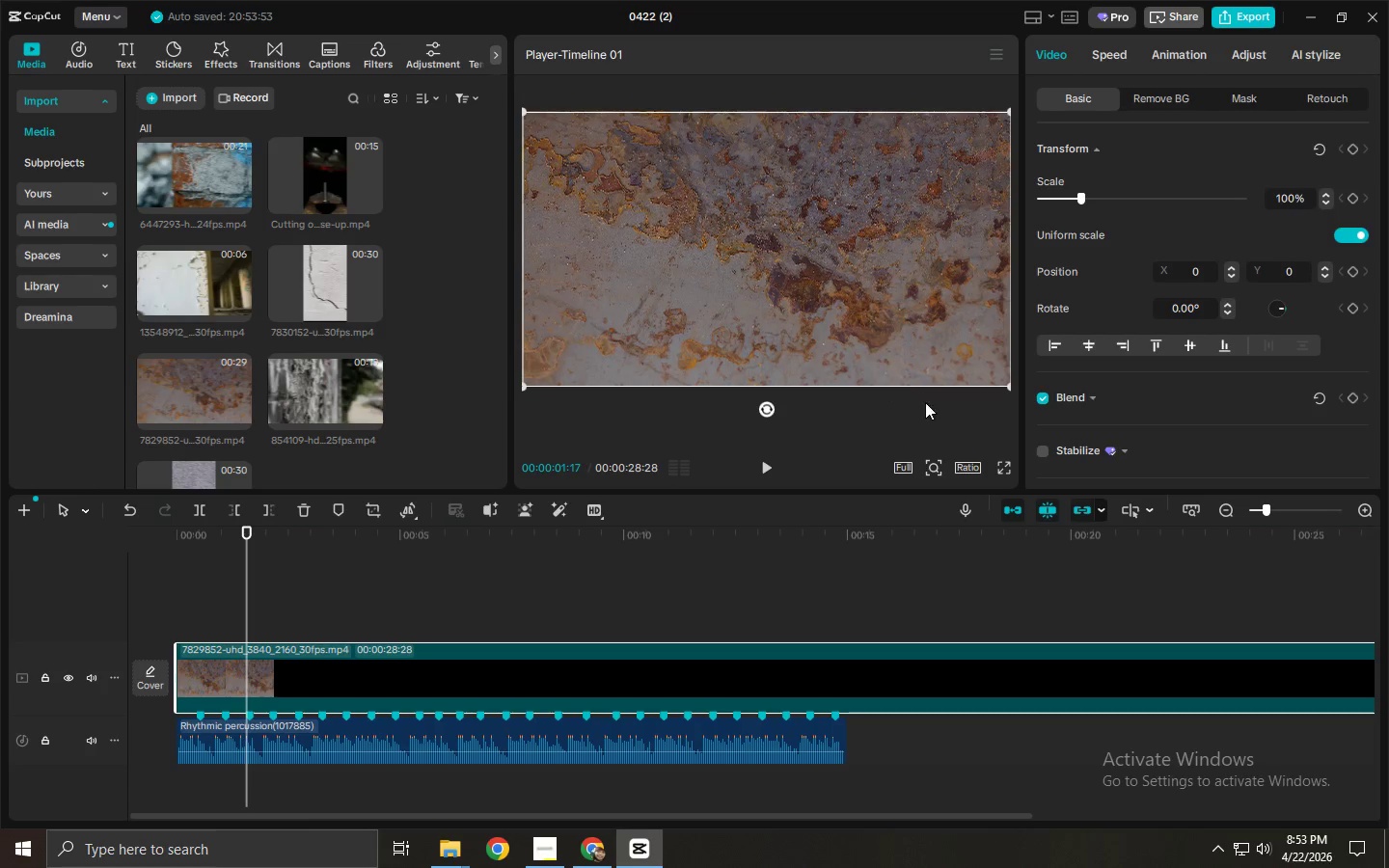 
left_click([964, 463])
 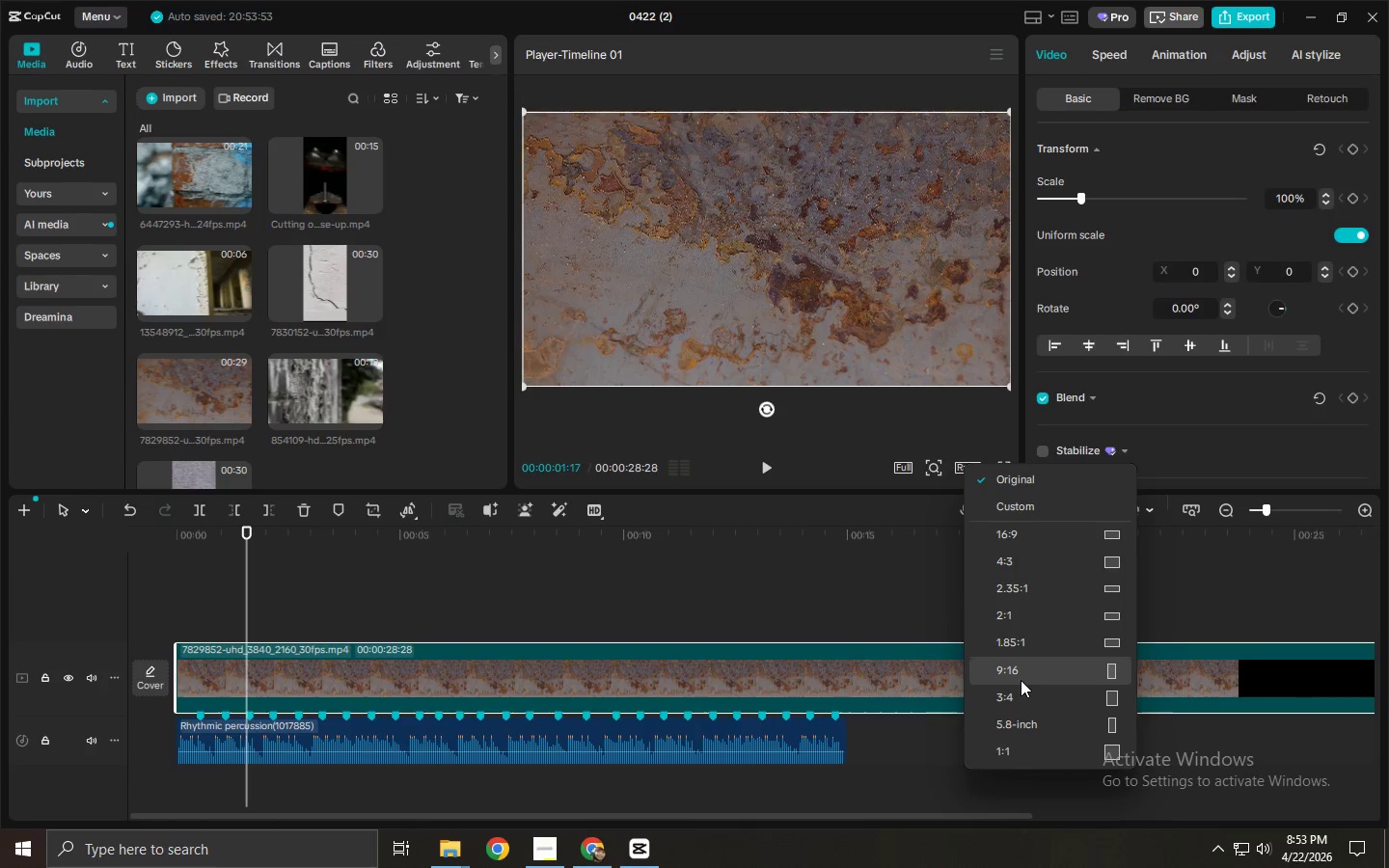 
left_click([1021, 680])
 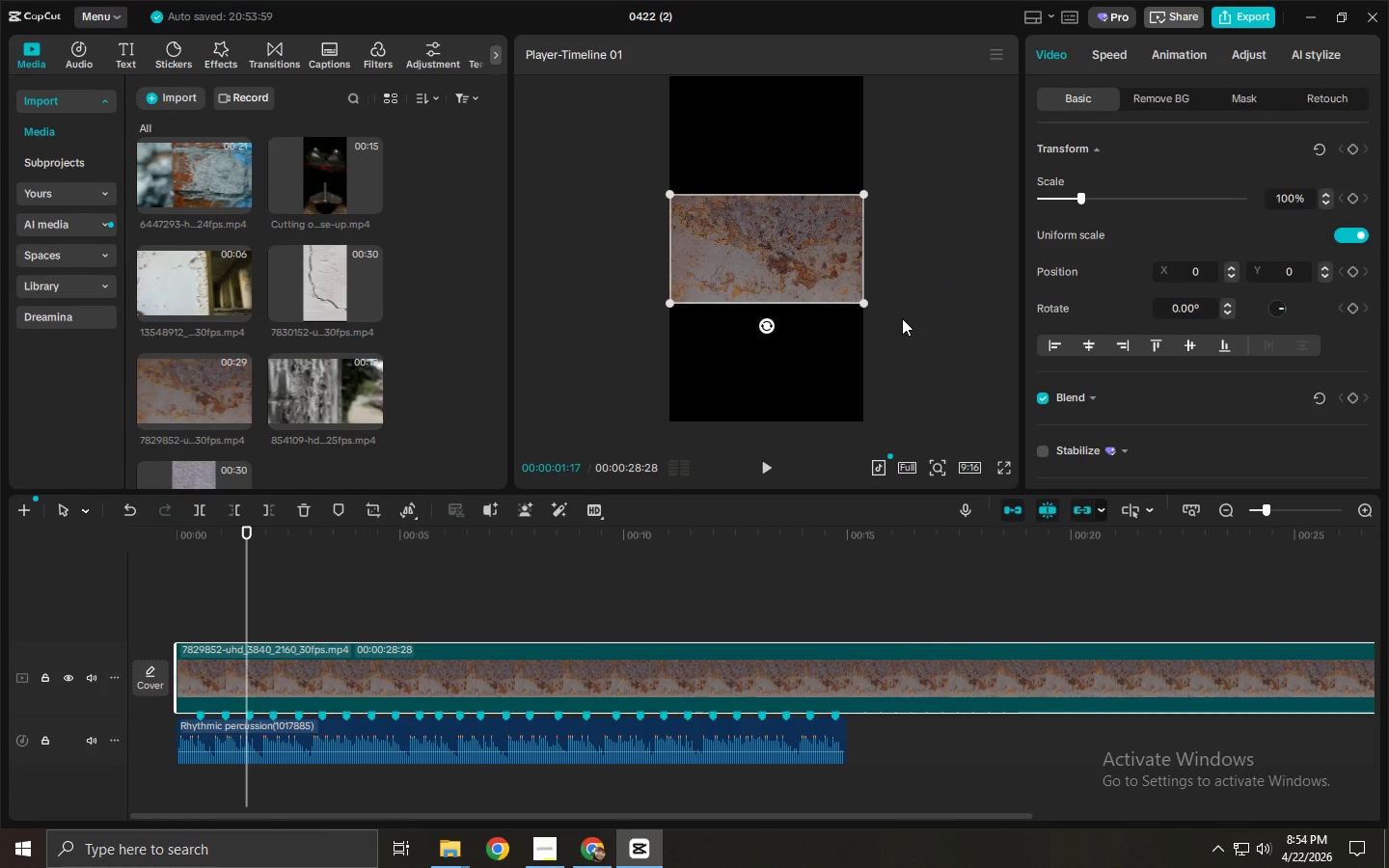 
left_click_drag(start_coordinate=[858, 301], to_coordinate=[1115, 518])
 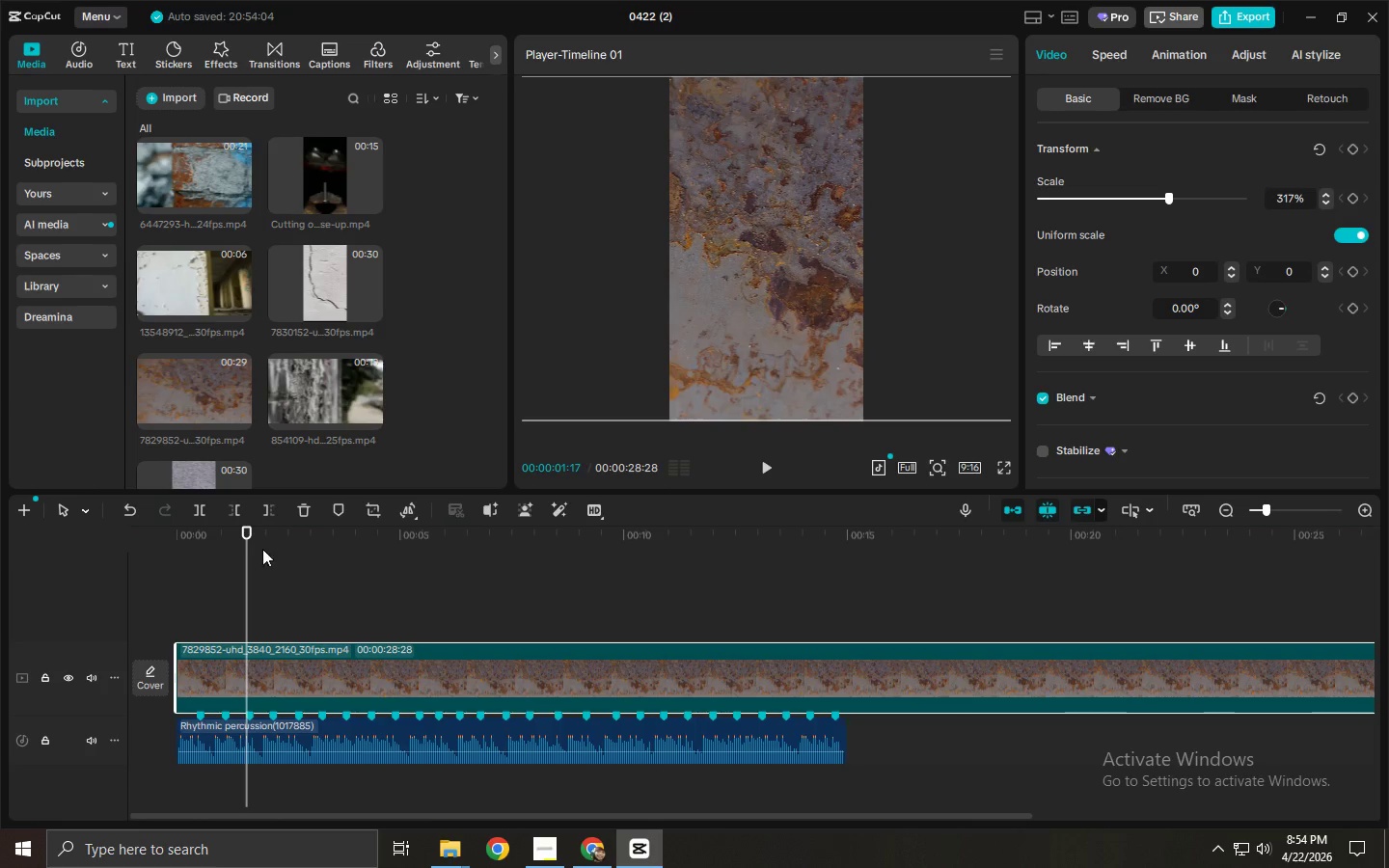 
left_click_drag(start_coordinate=[252, 538], to_coordinate=[246, 538])
 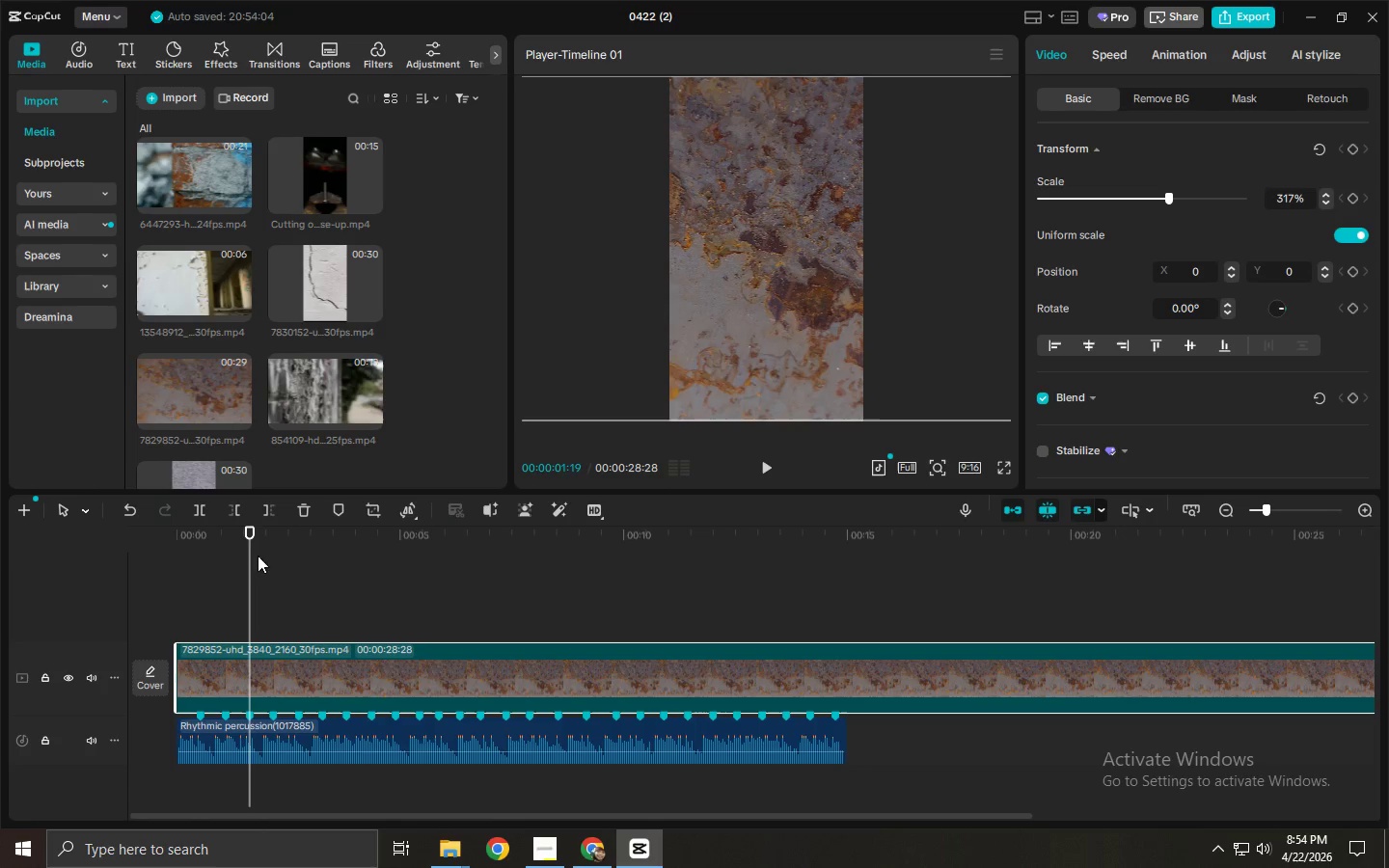 
key(Control+ControlLeft)
 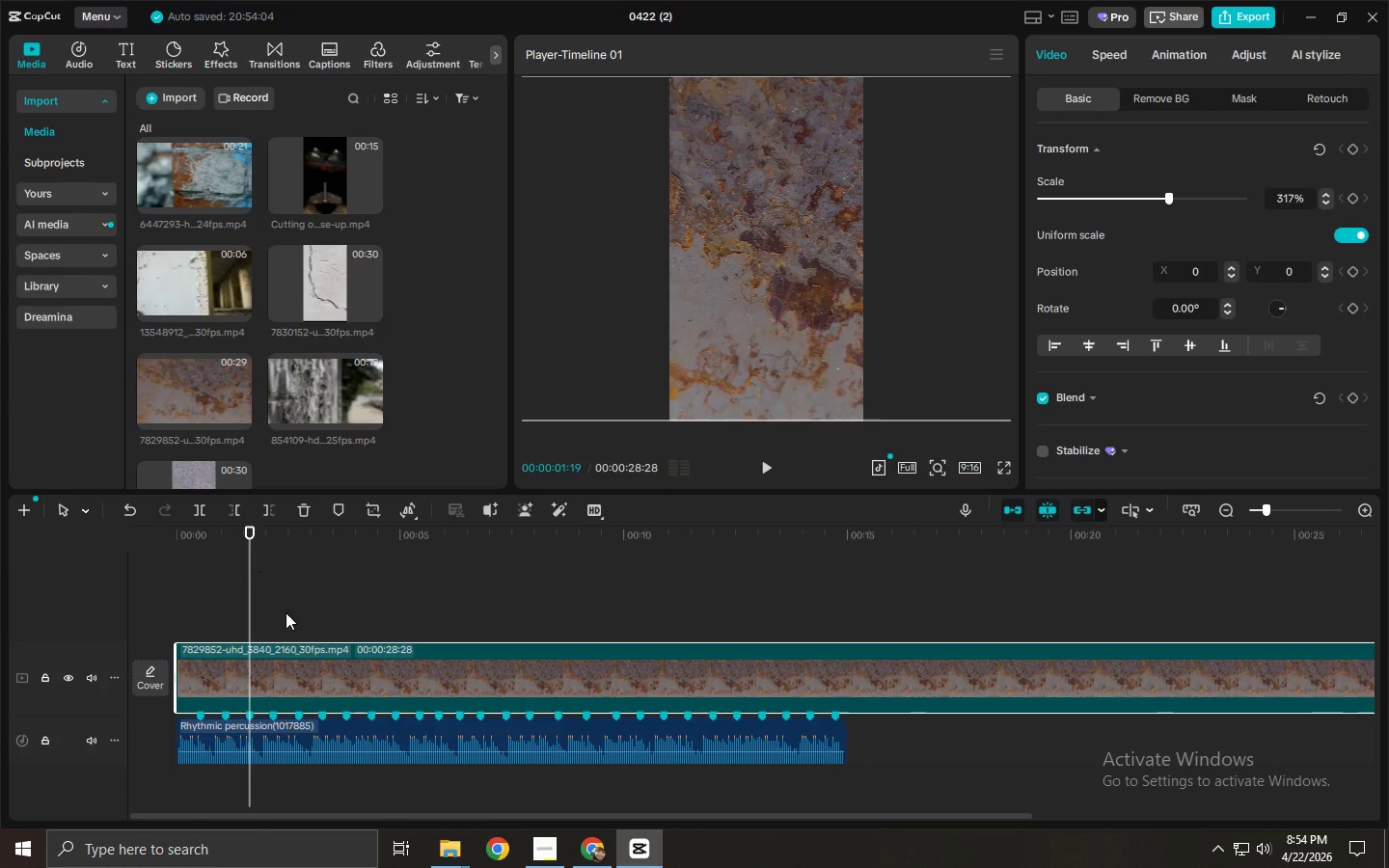 
key(Control+B)
 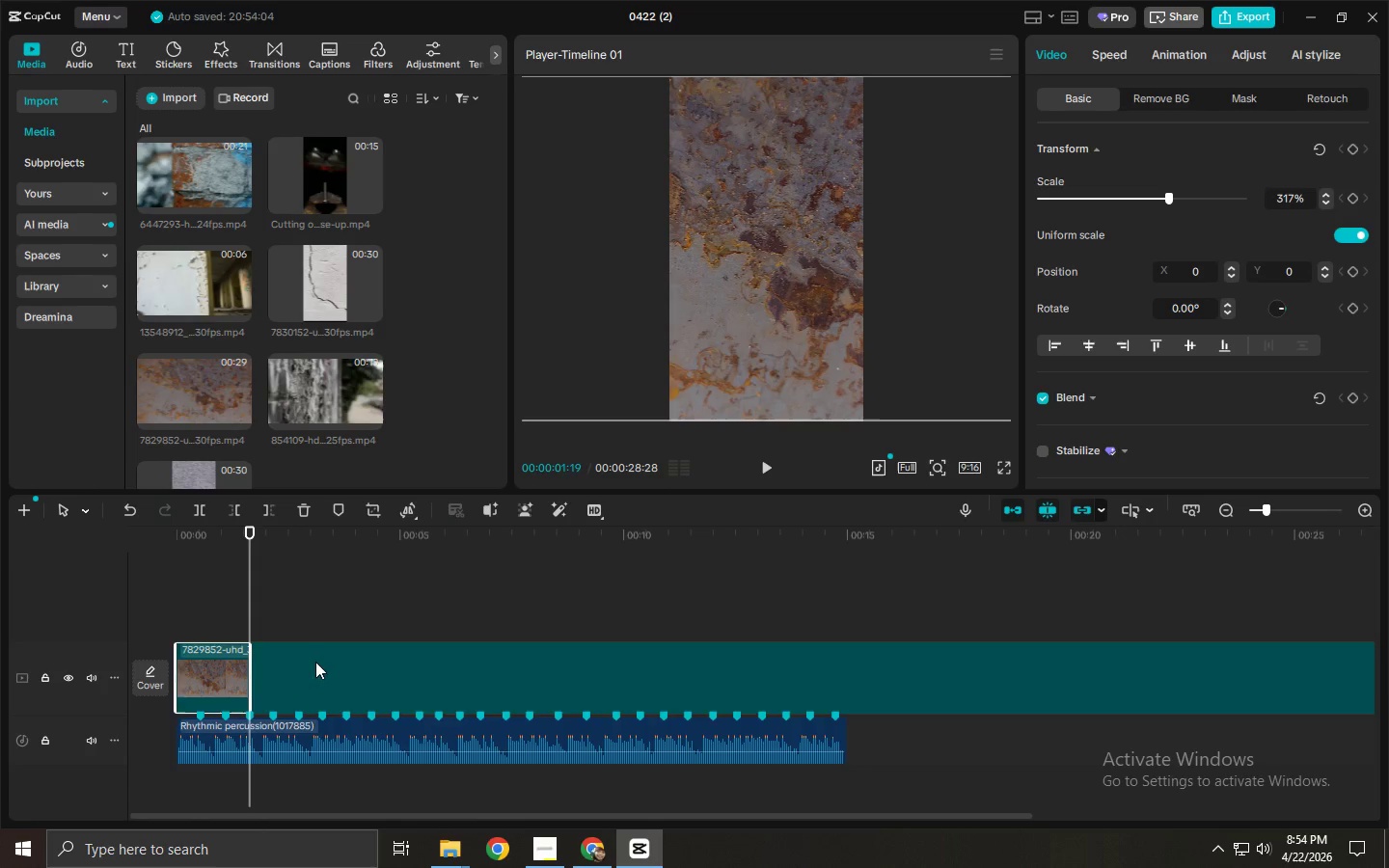 
left_click([327, 674])
 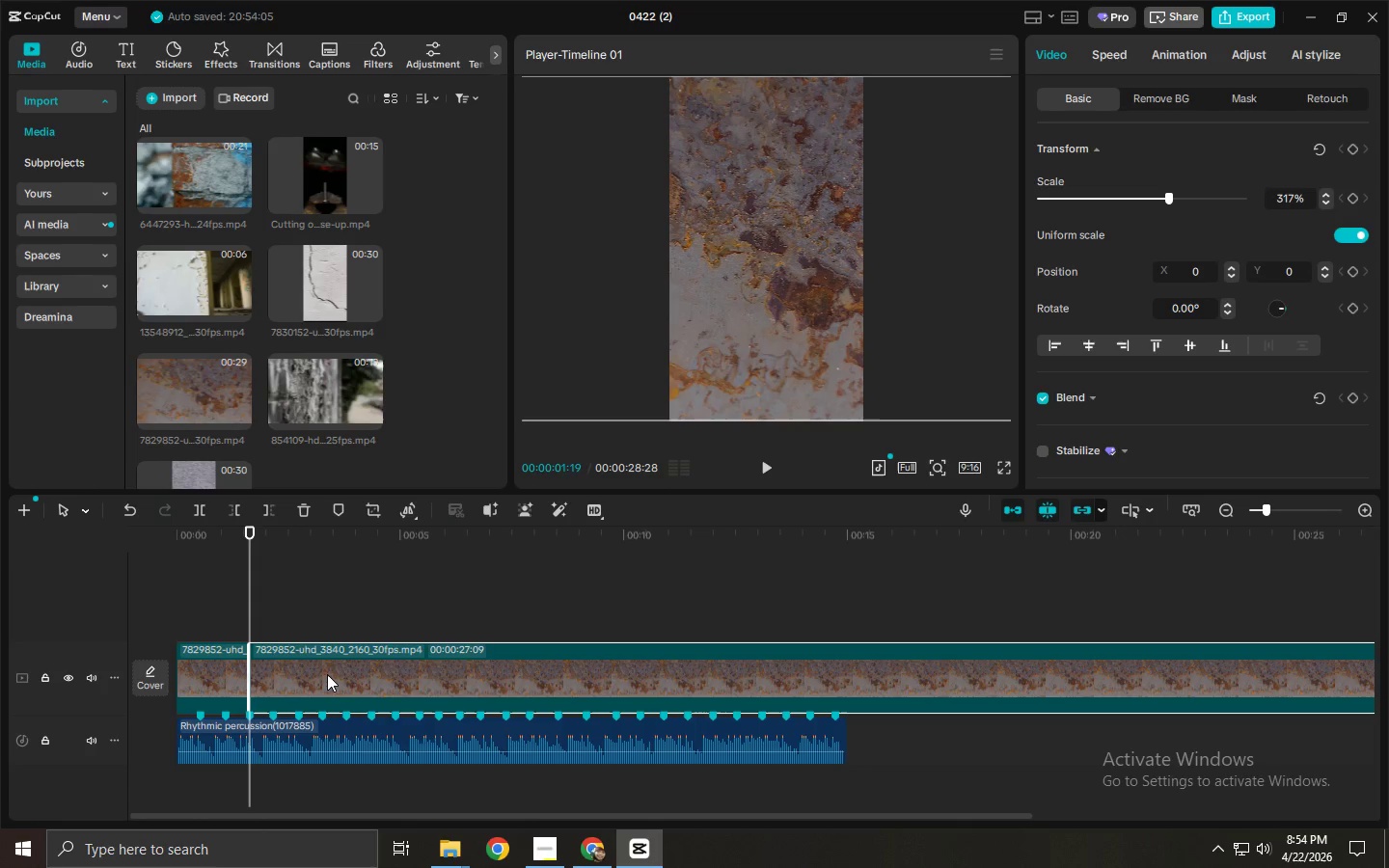 
key(Delete)
 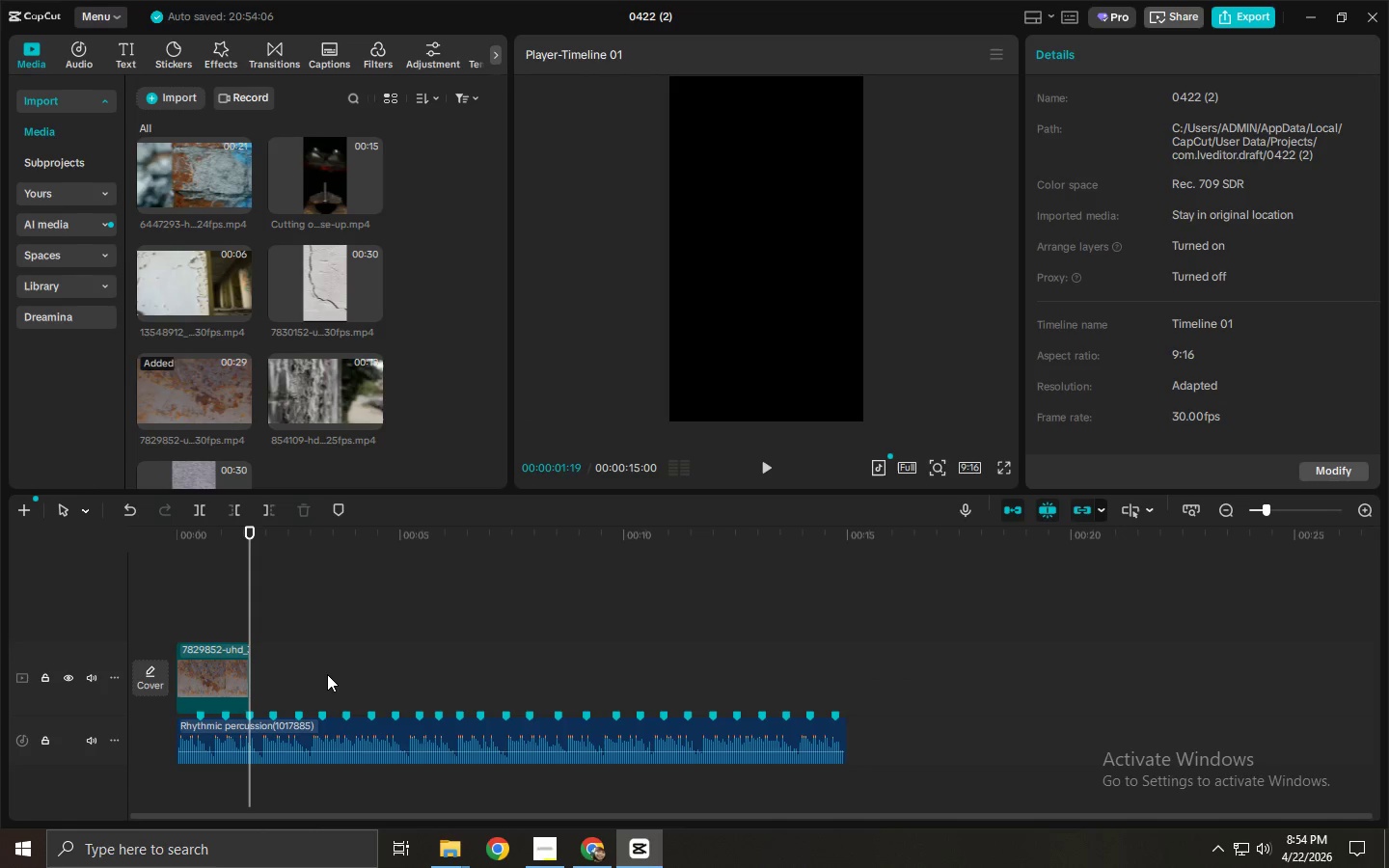 
key(Alt+AltLeft)
 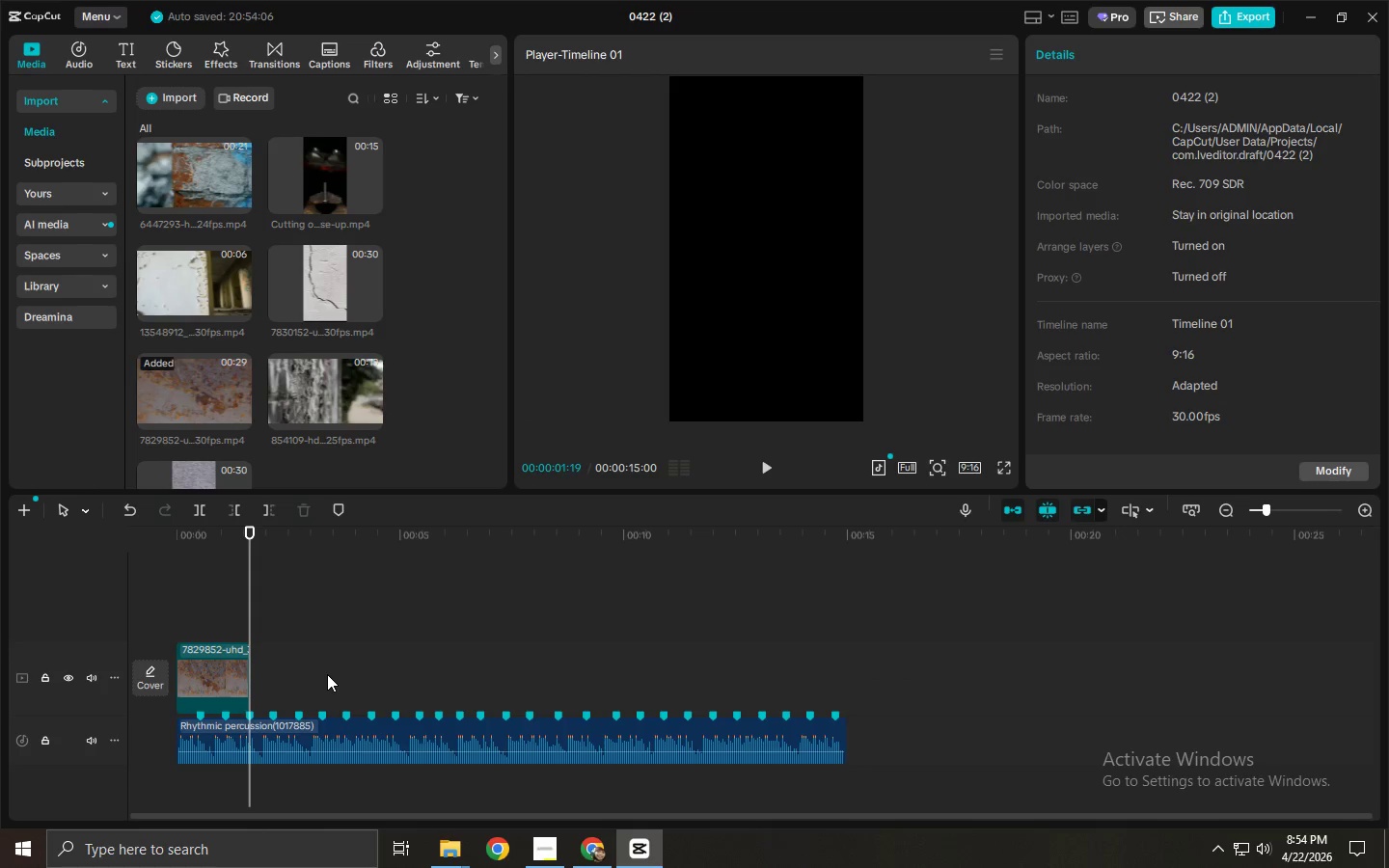 
key(Alt+Tab)
 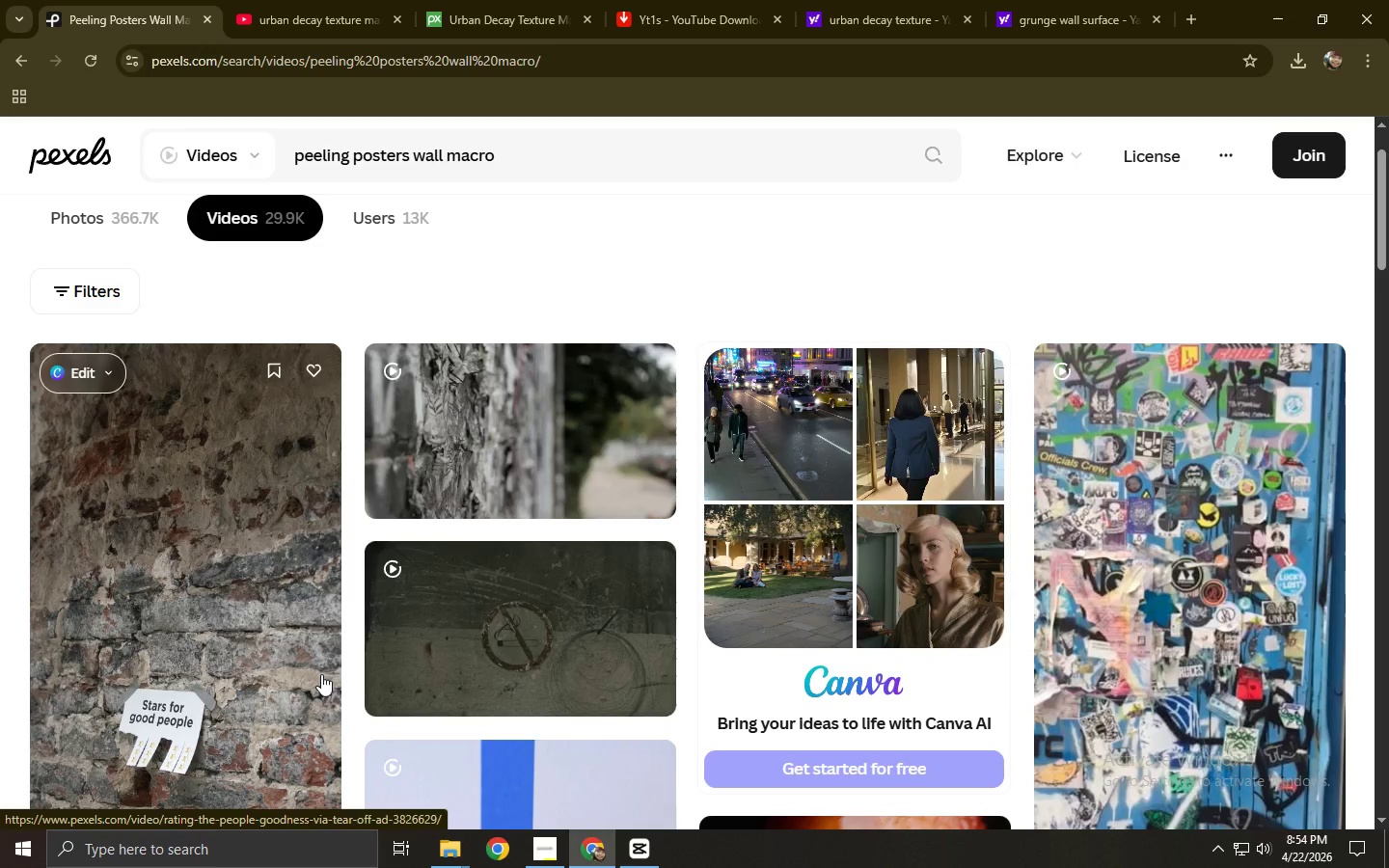 
wait(5.17)
 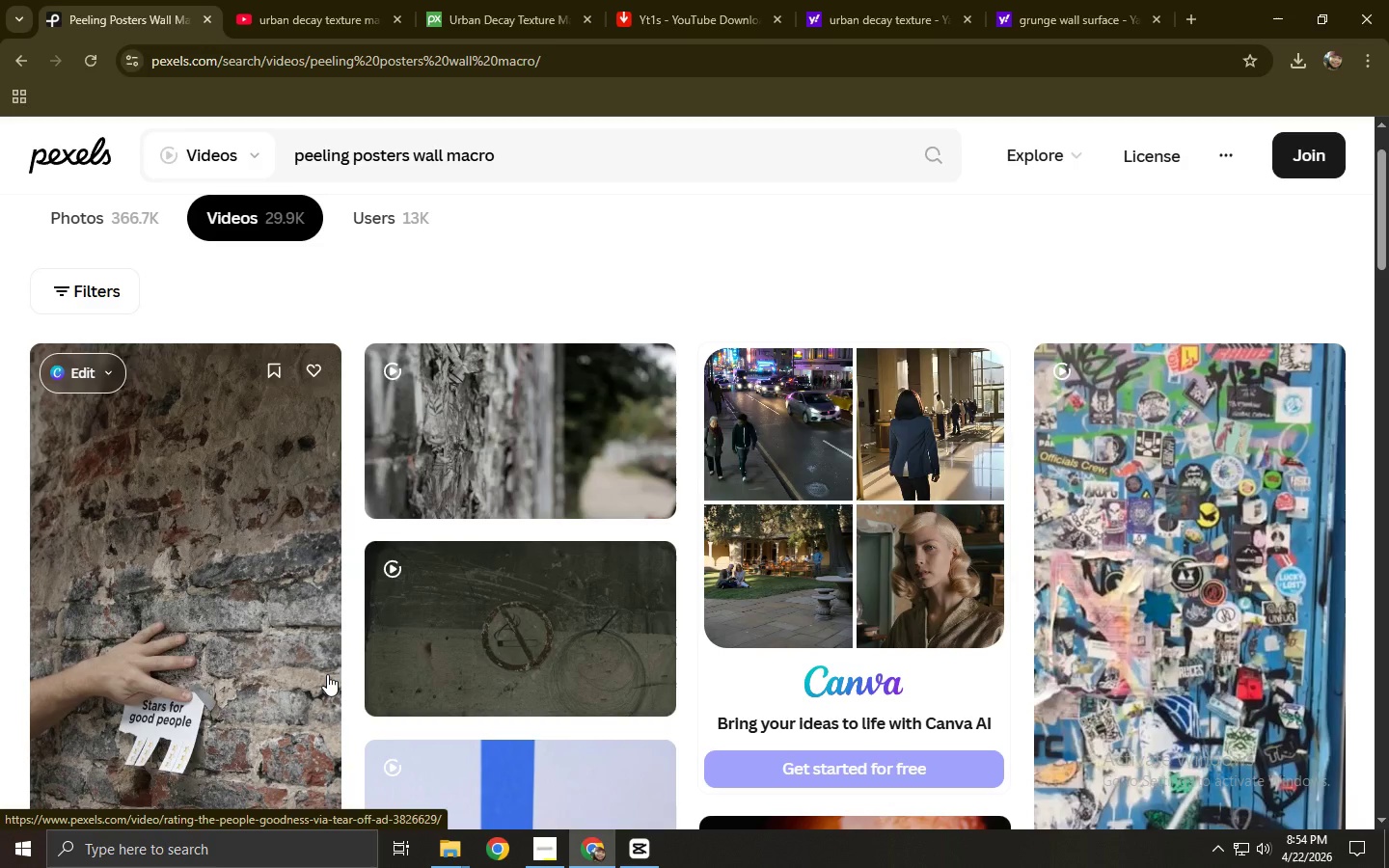 
key(Alt+AltLeft)
 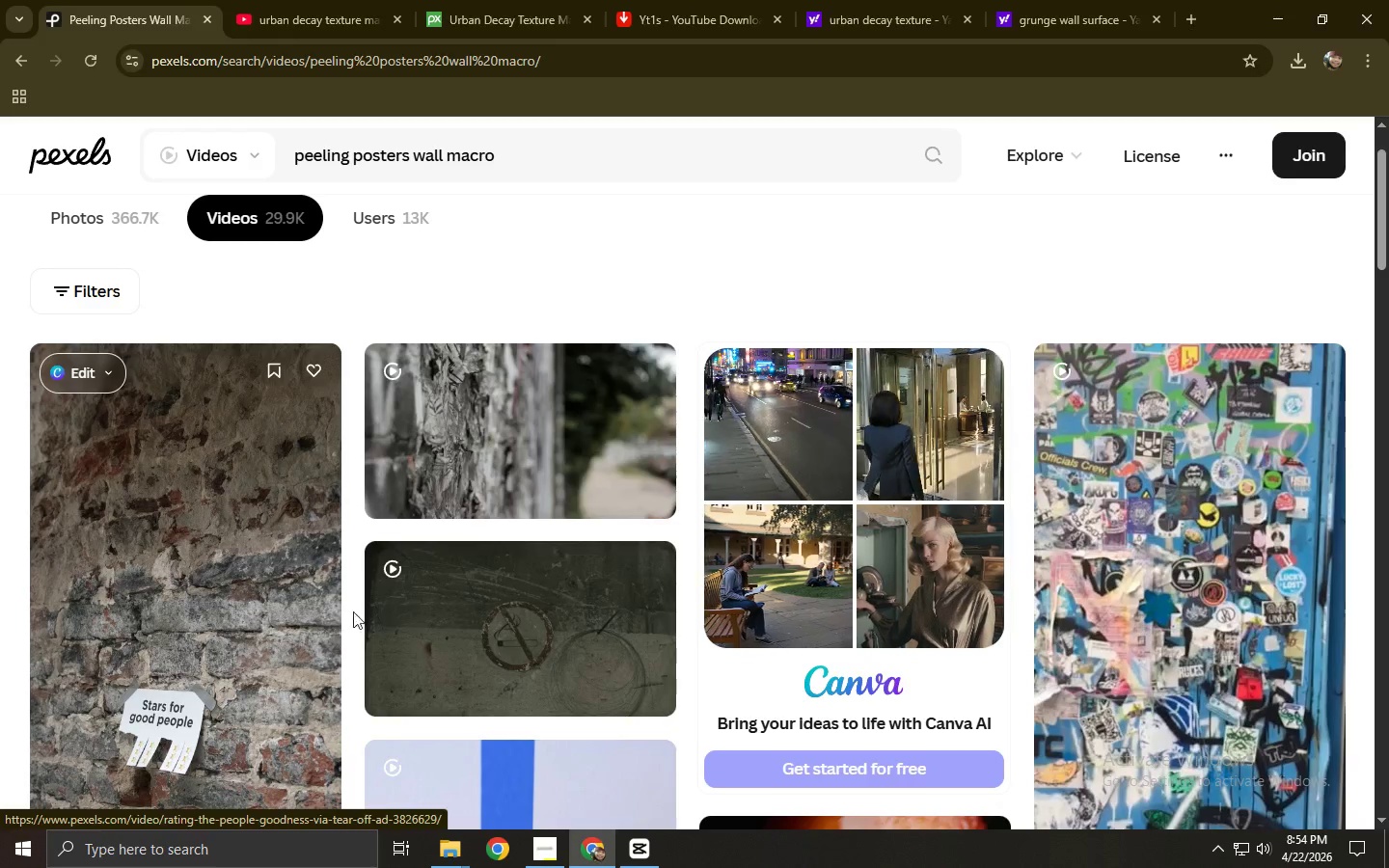 
key(Alt+Tab)
 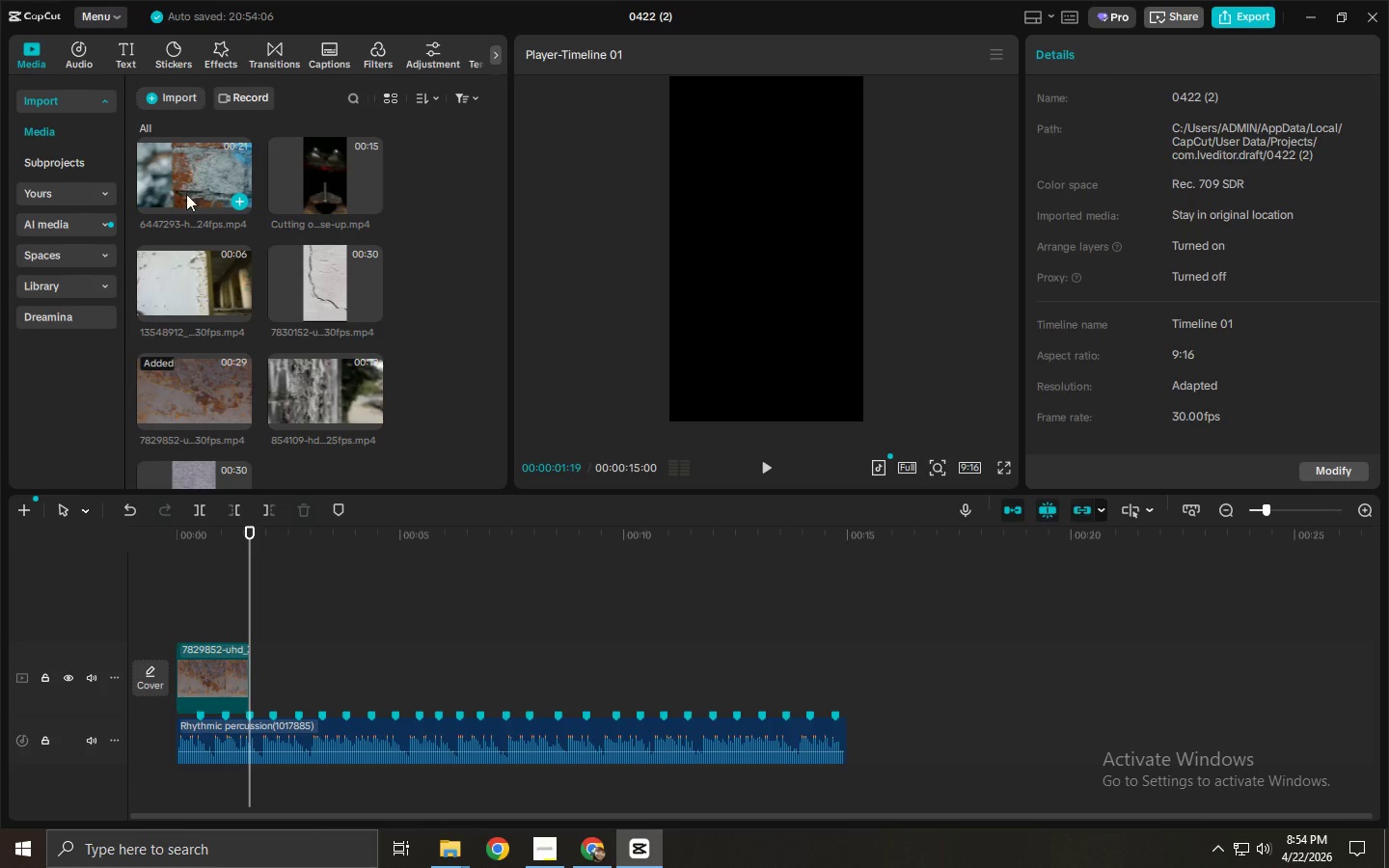 
left_click([193, 179])
 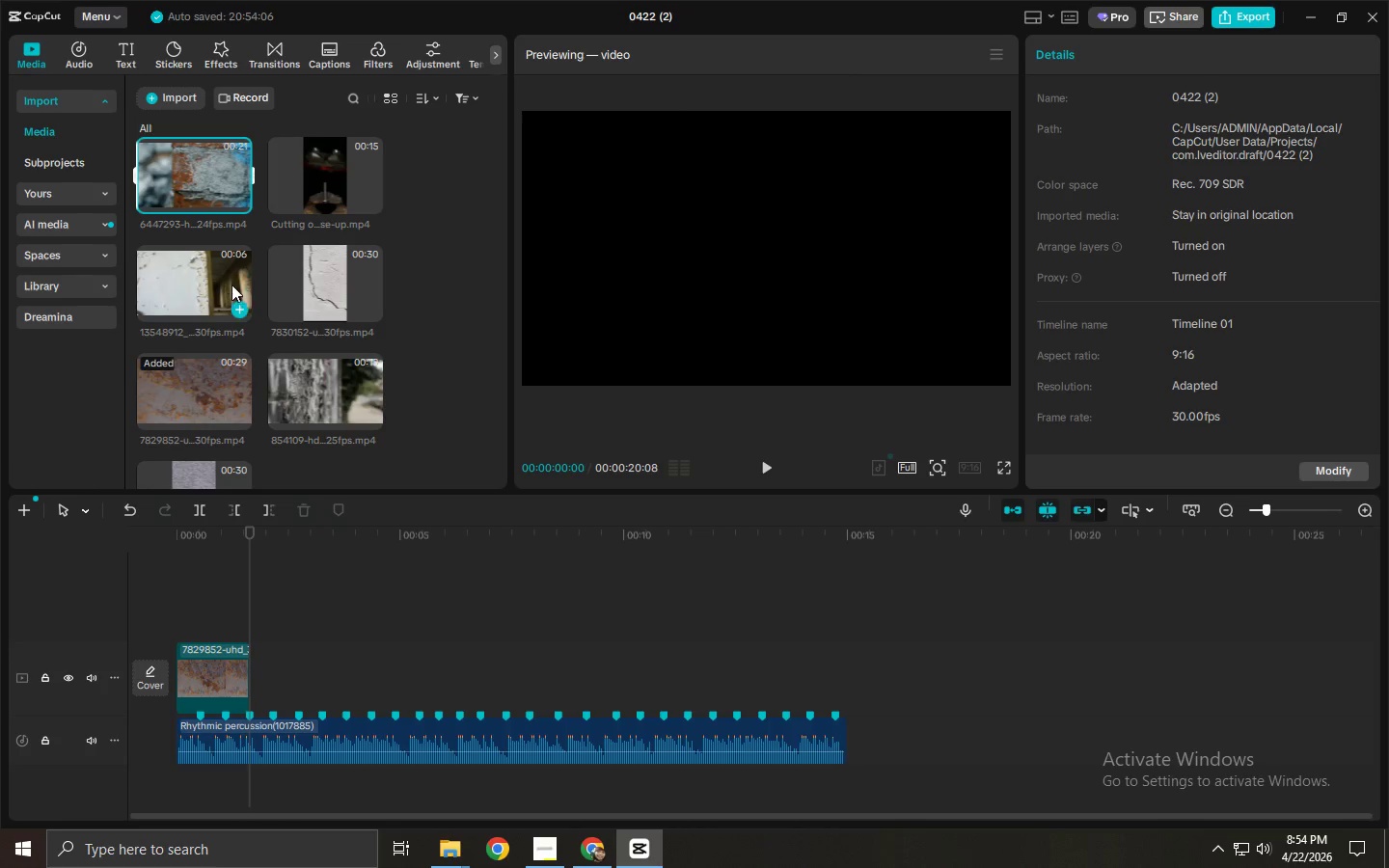 
left_click_drag(start_coordinate=[294, 276], to_coordinate=[259, 682])
 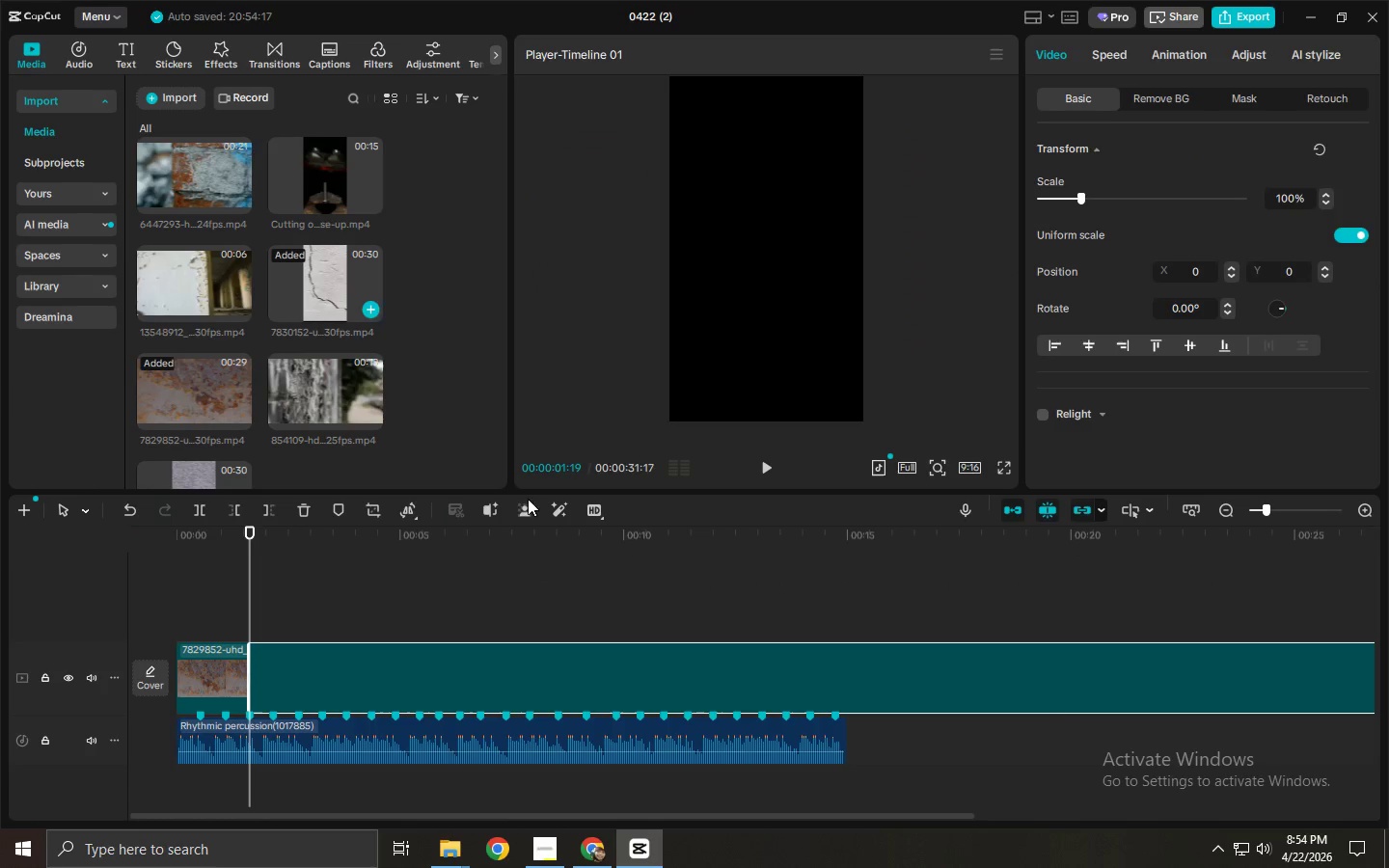 
key(Space)
 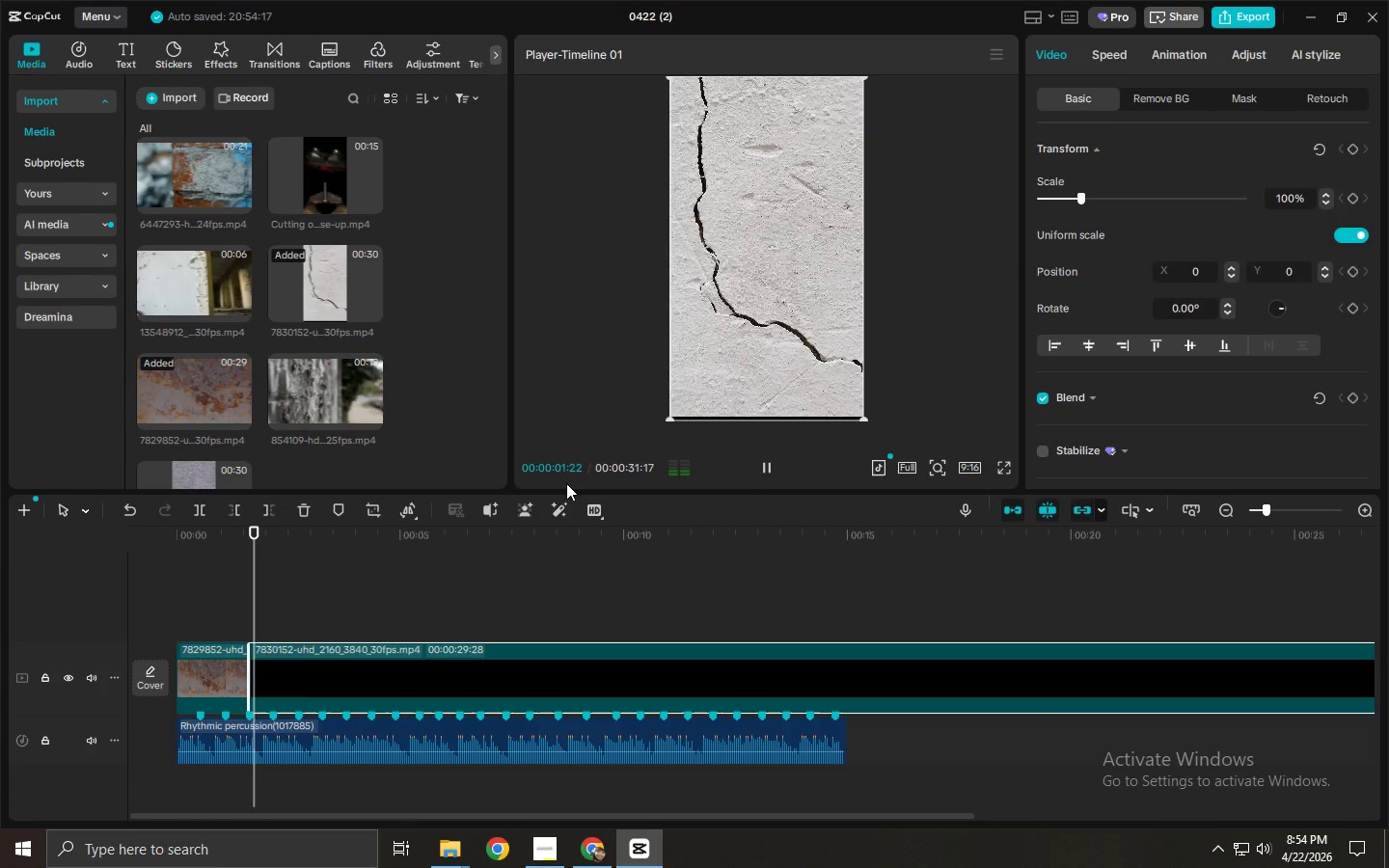 
key(Space)
 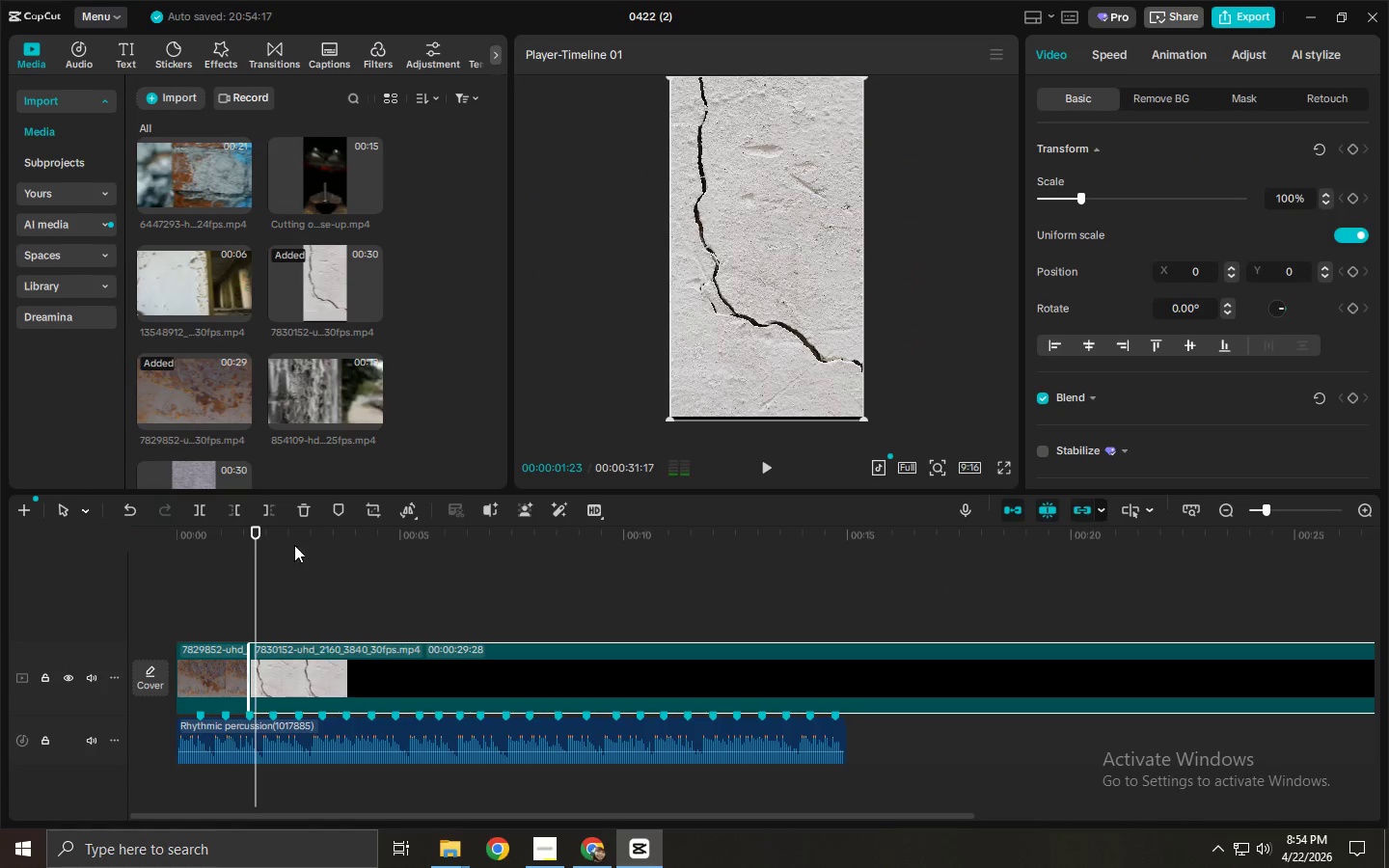 
left_click_drag(start_coordinate=[268, 545], to_coordinate=[589, 564])
 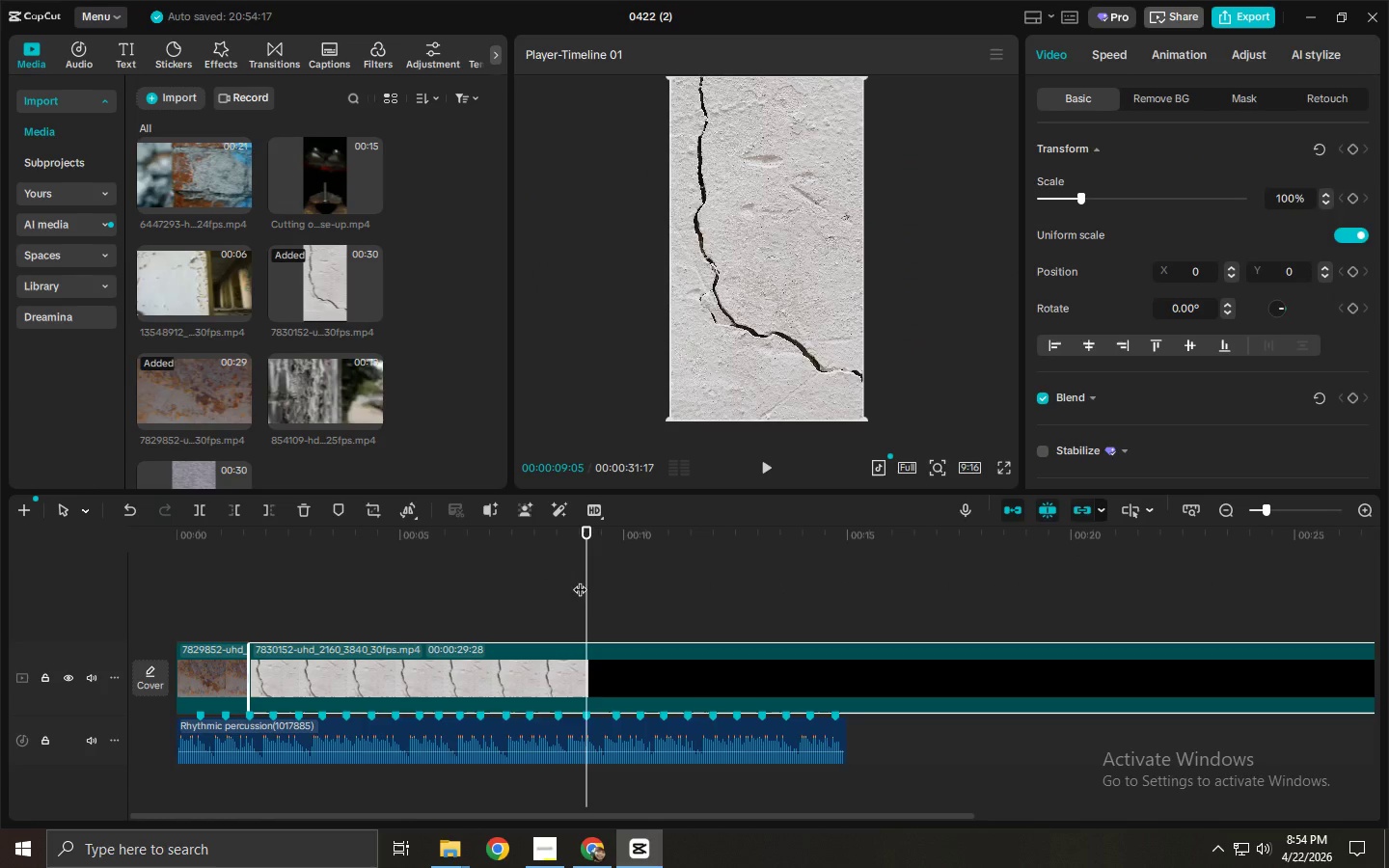 
key(Control+ControlLeft)
 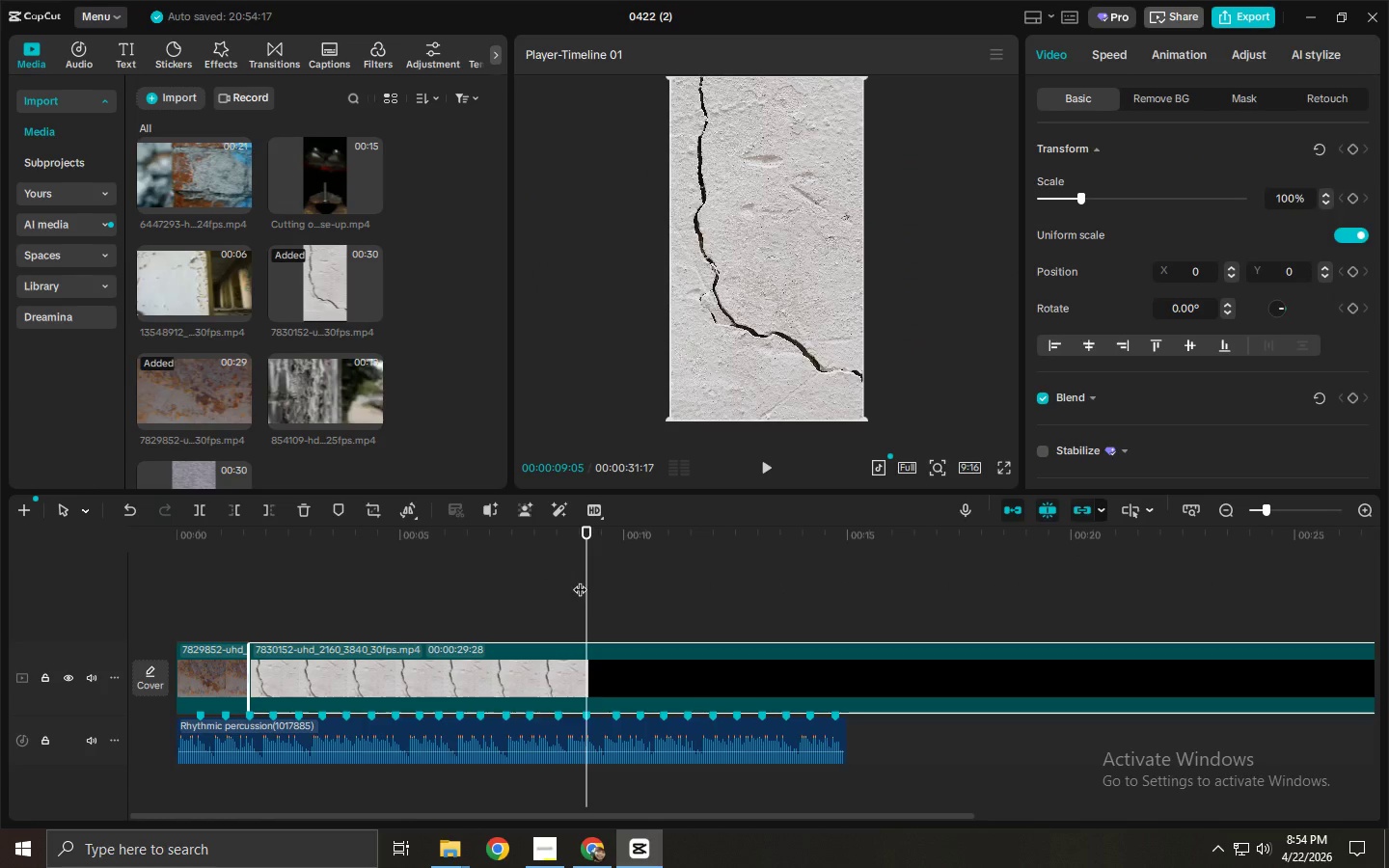 
key(Control+B)
 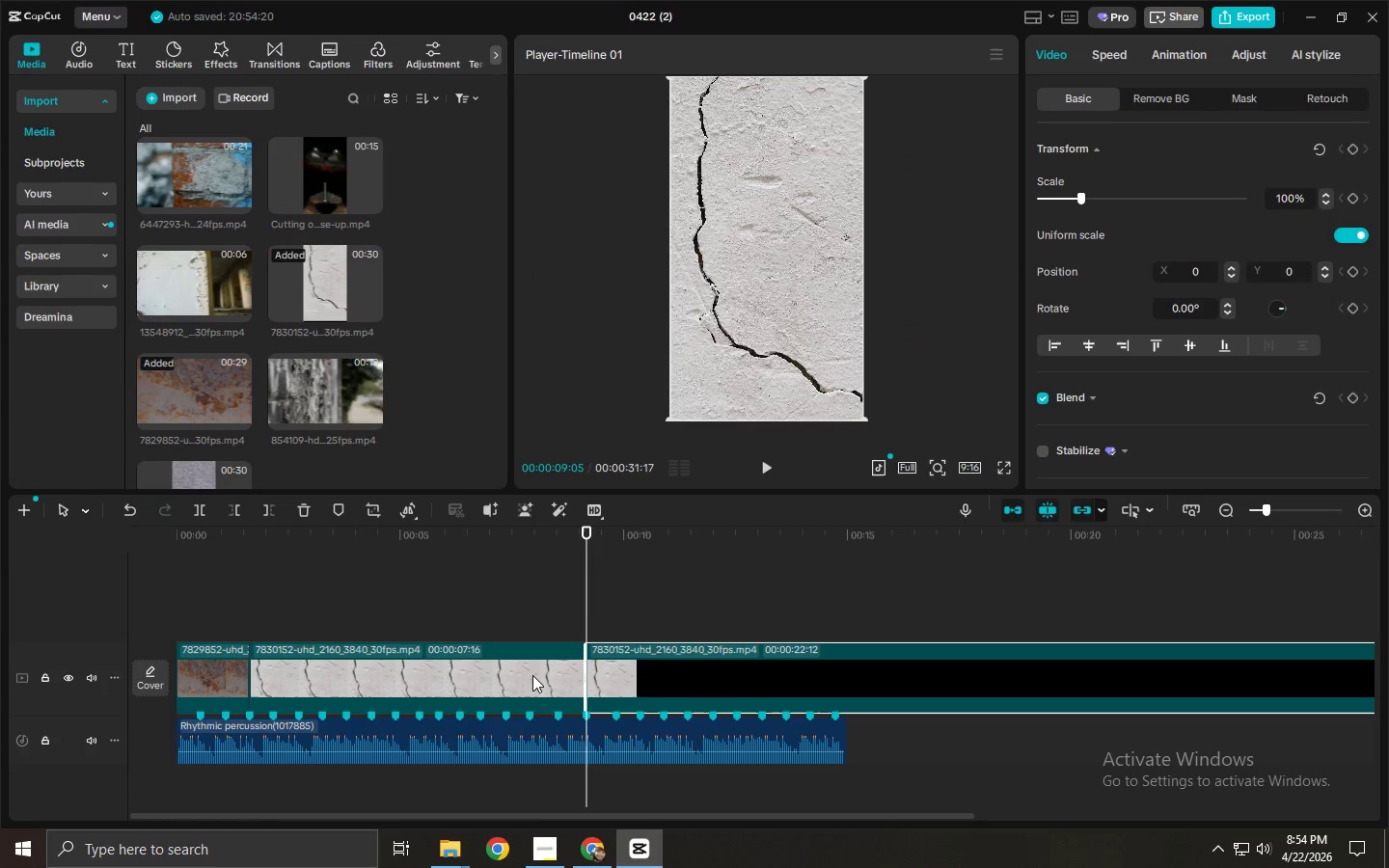 
left_click([532, 675])
 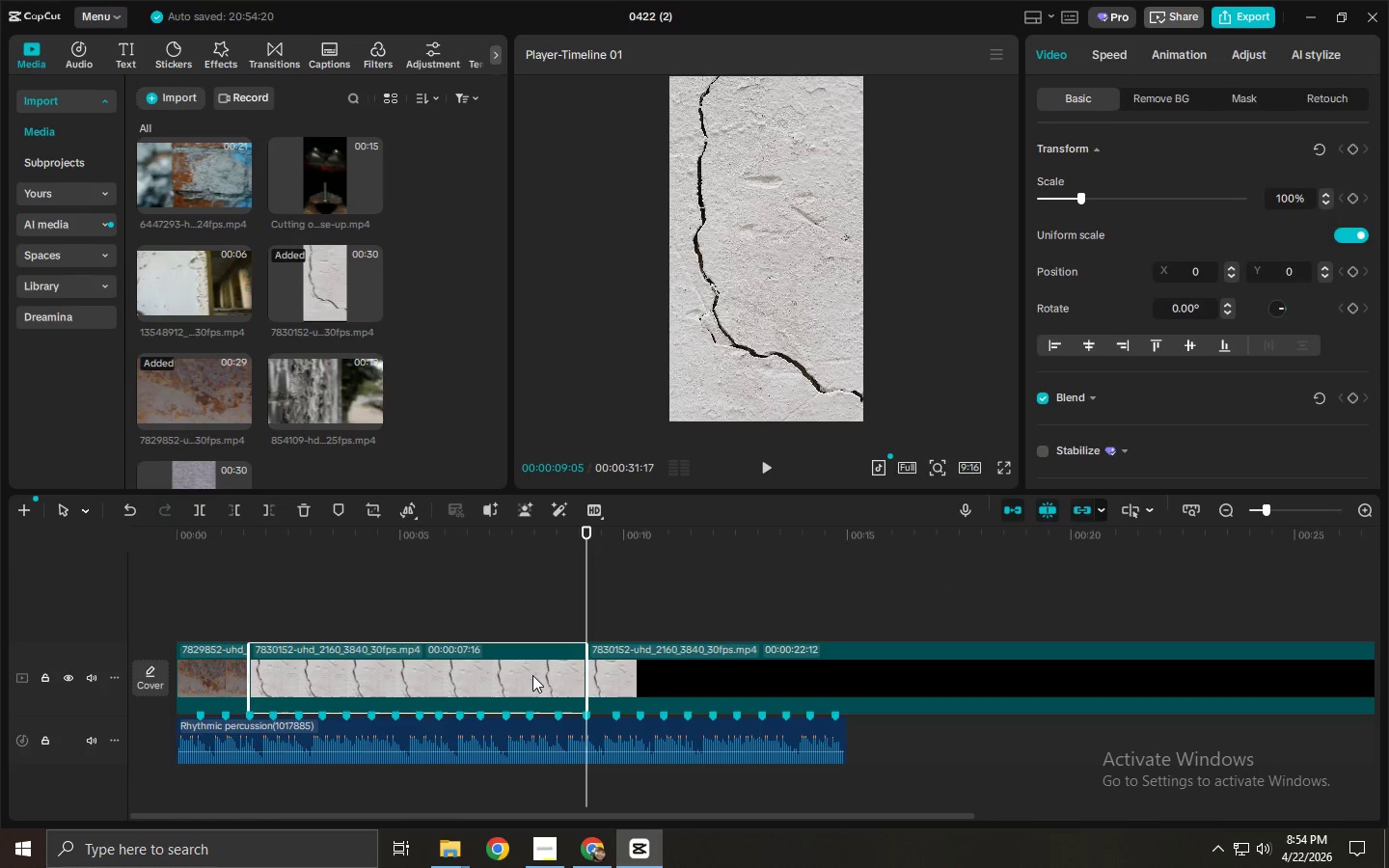 
key(Delete)
 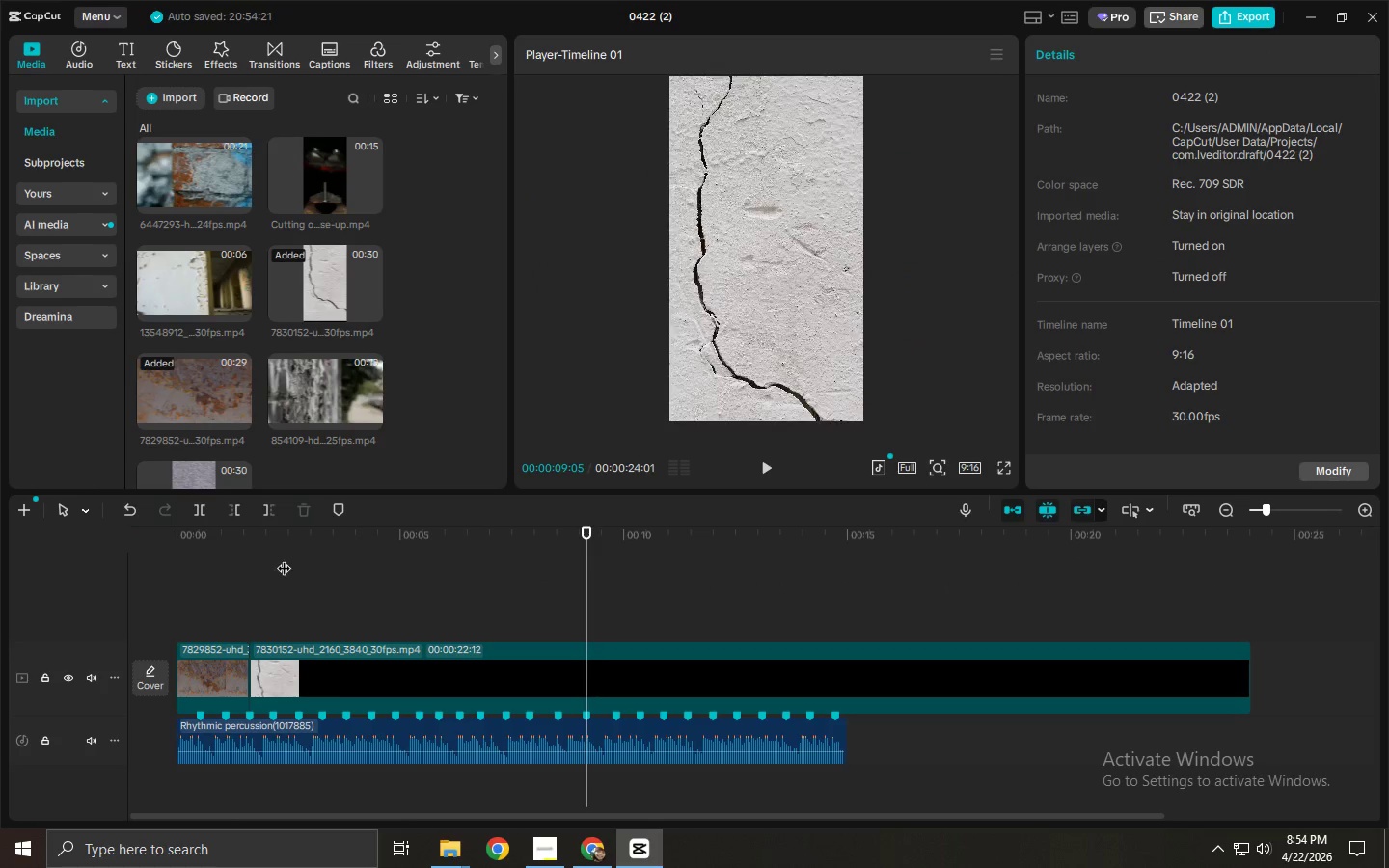 
left_click_drag(start_coordinate=[284, 540], to_coordinate=[321, 550])
 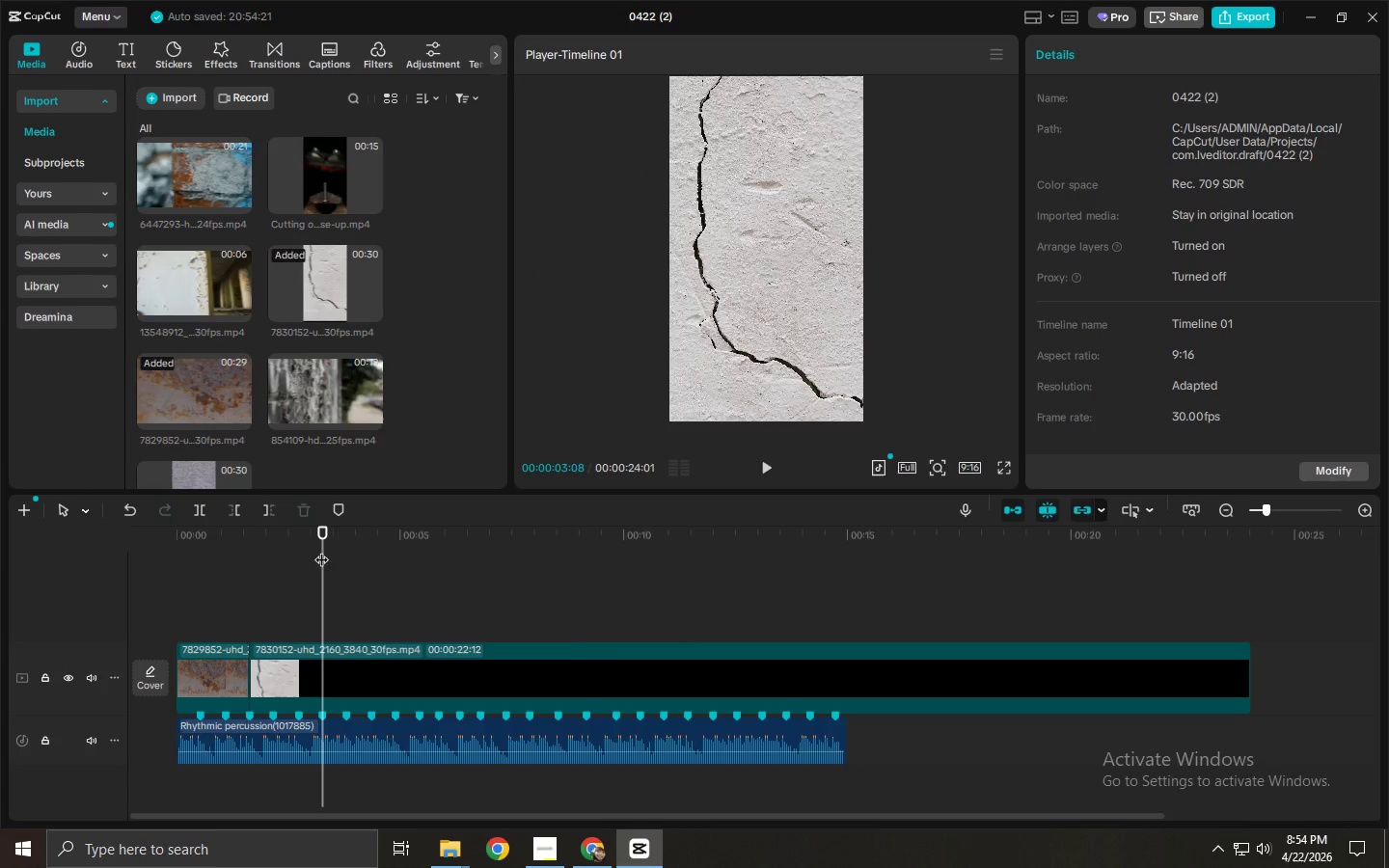 
key(Control+ControlLeft)
 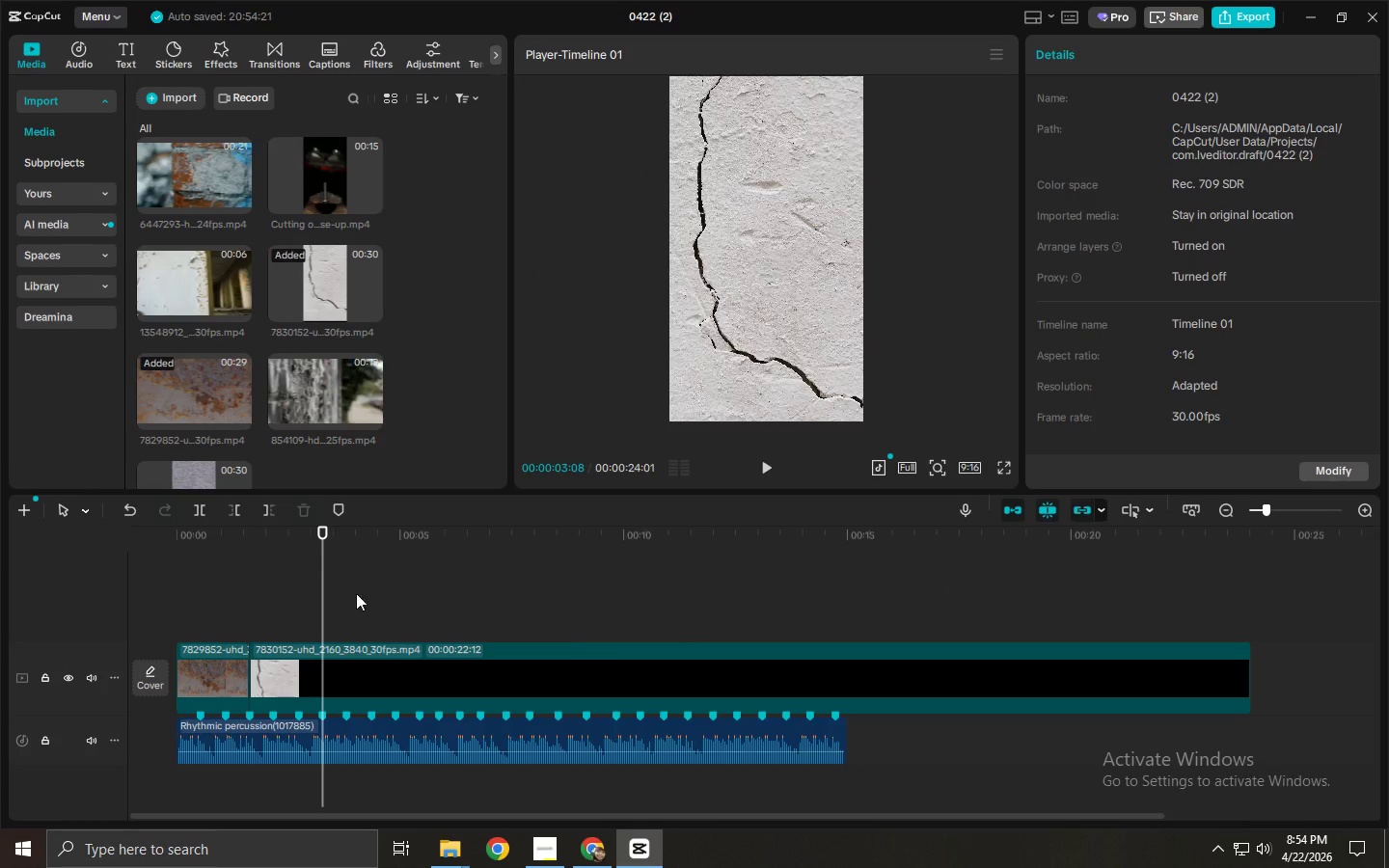 
key(Control+B)
 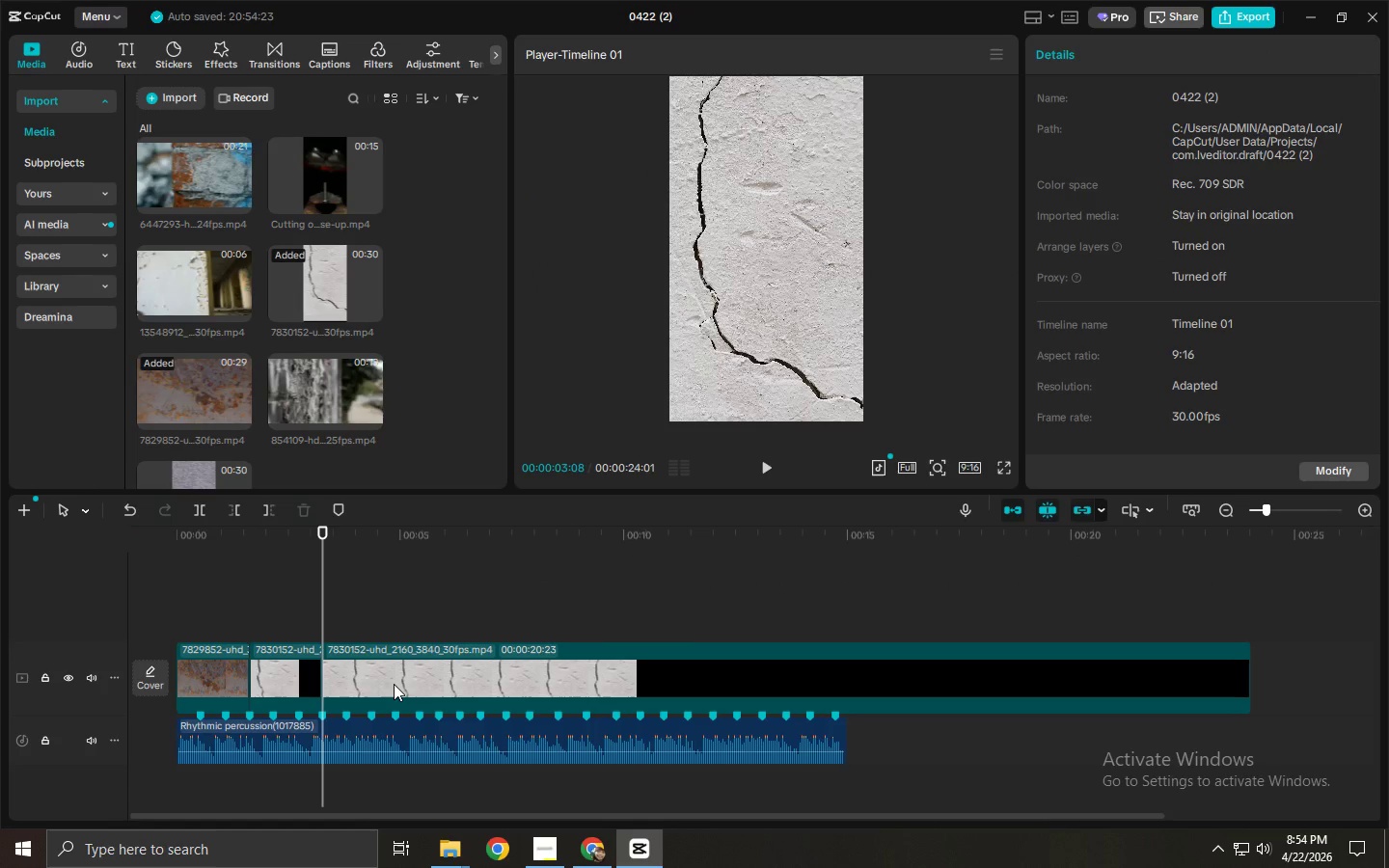 
left_click([394, 684])
 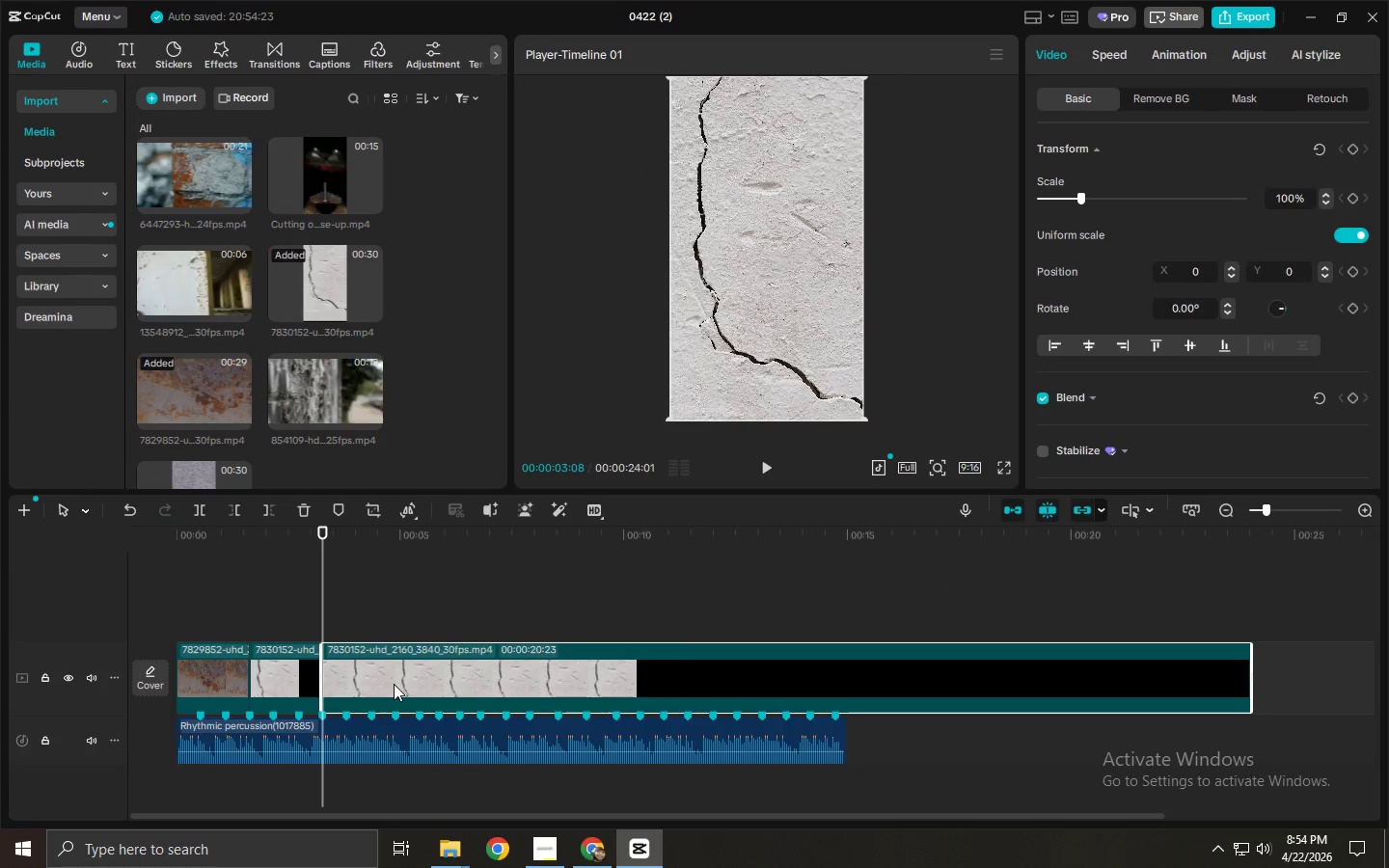 
key(Delete)
 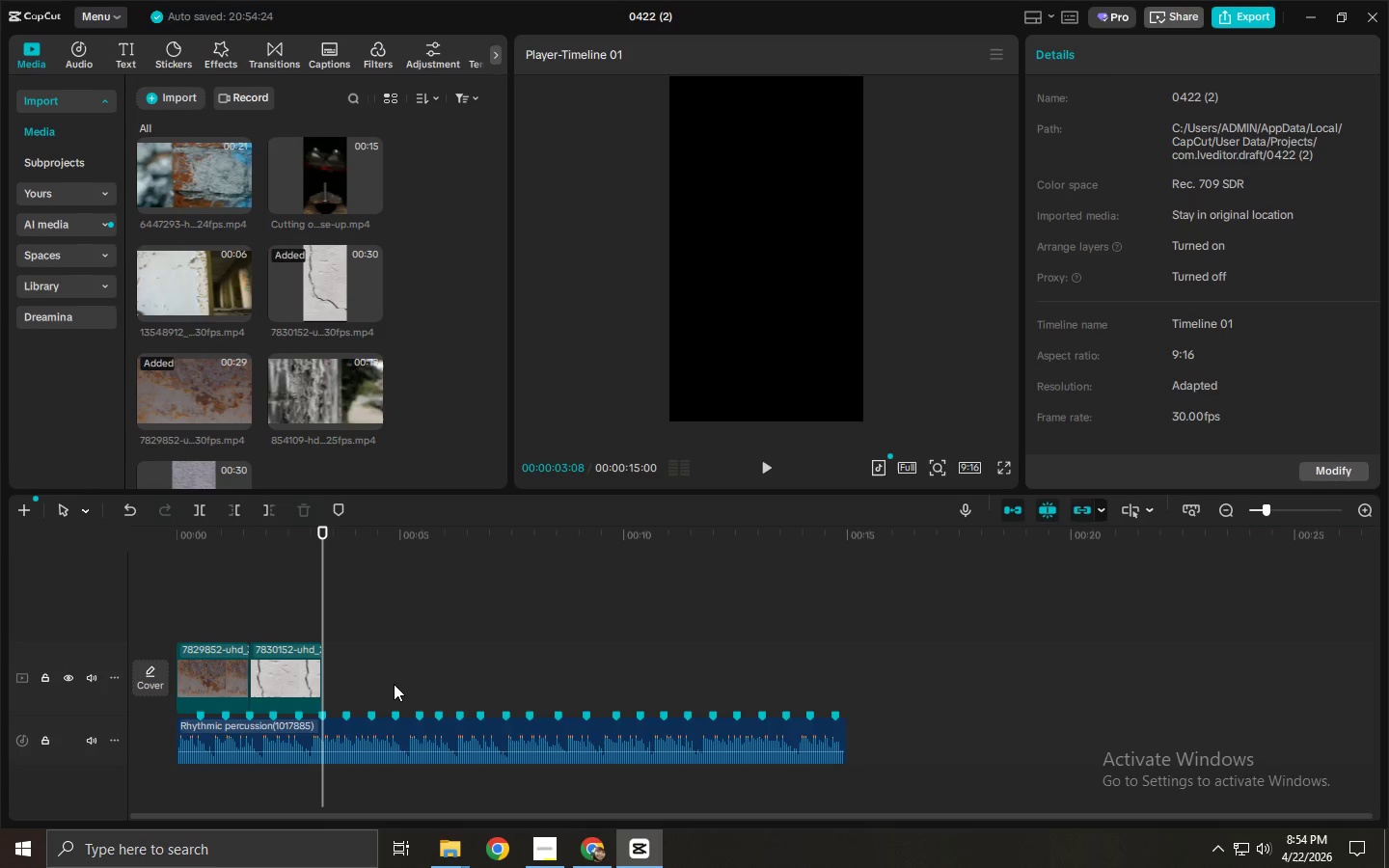 
wait(6.17)
 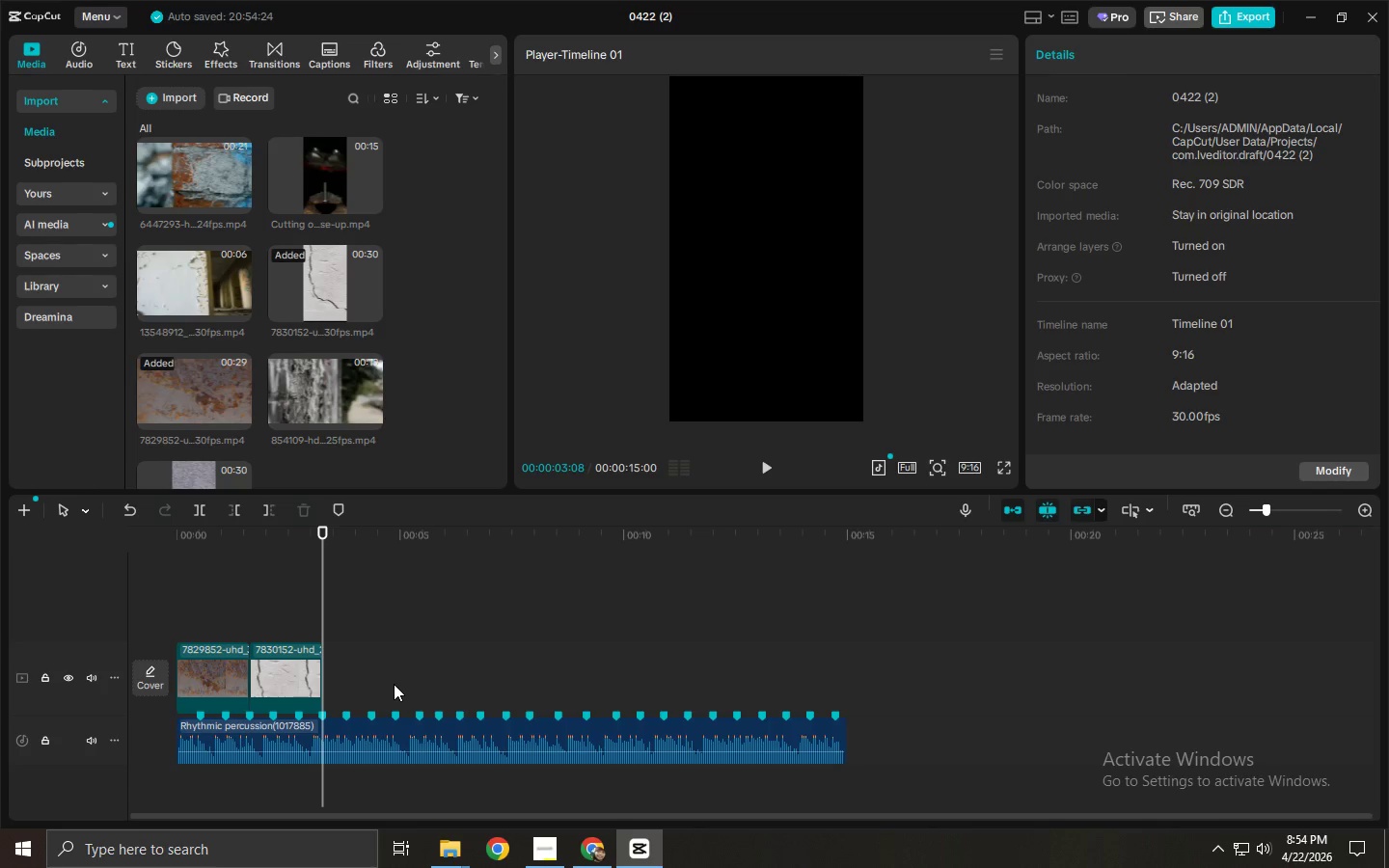 
left_click_drag(start_coordinate=[222, 527], to_coordinate=[108, 526])
 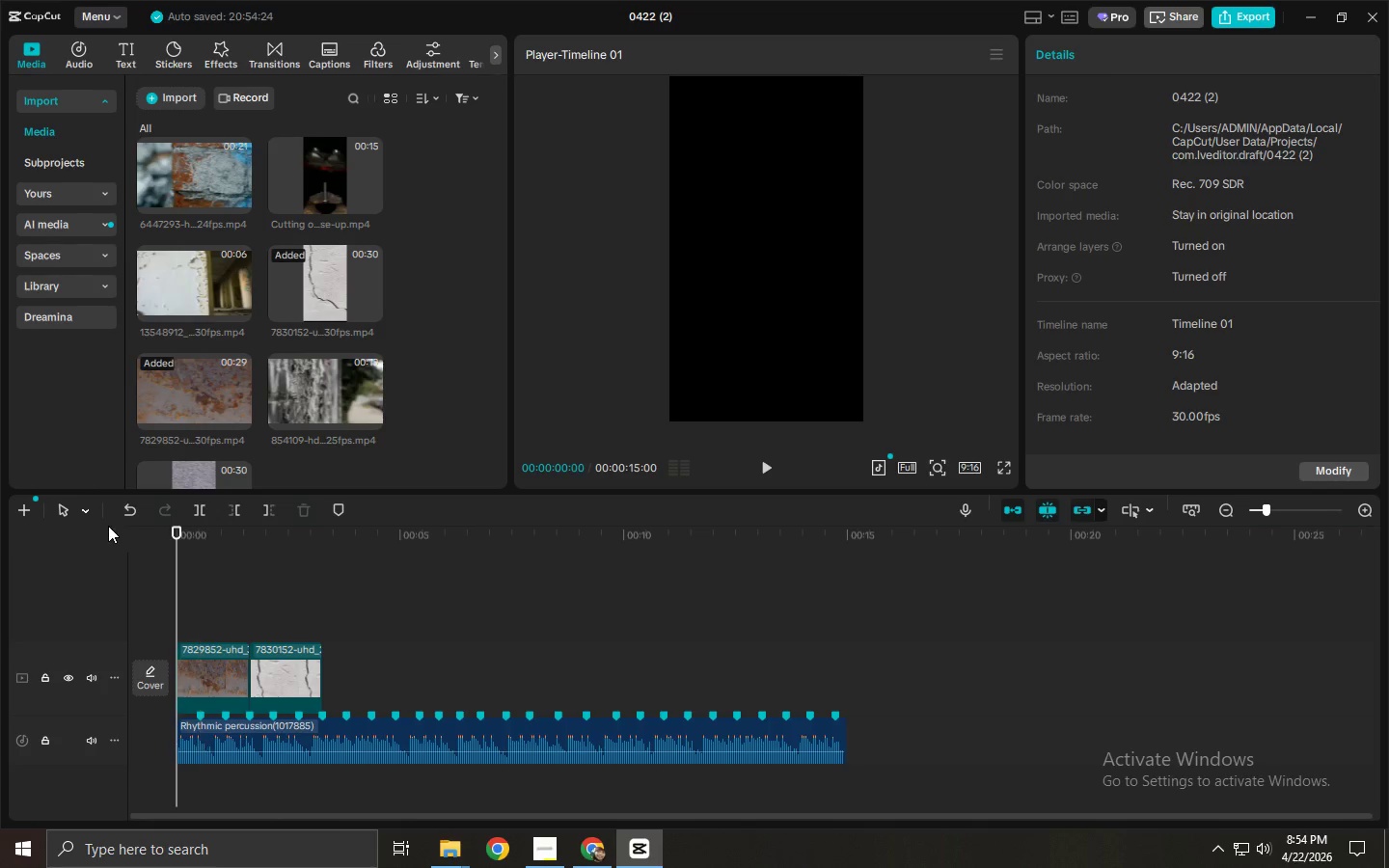 
key(Space)
 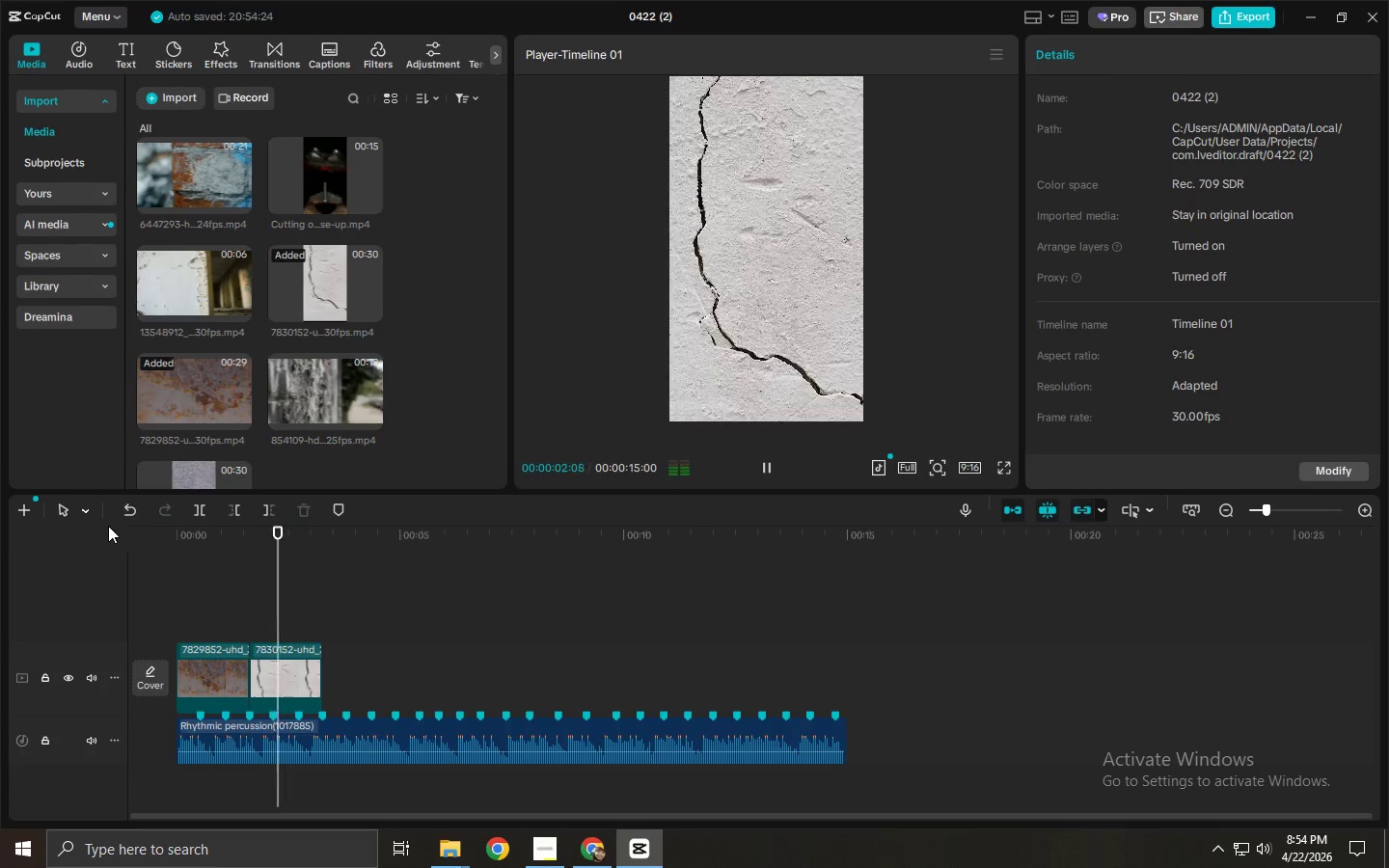 
key(Space)
 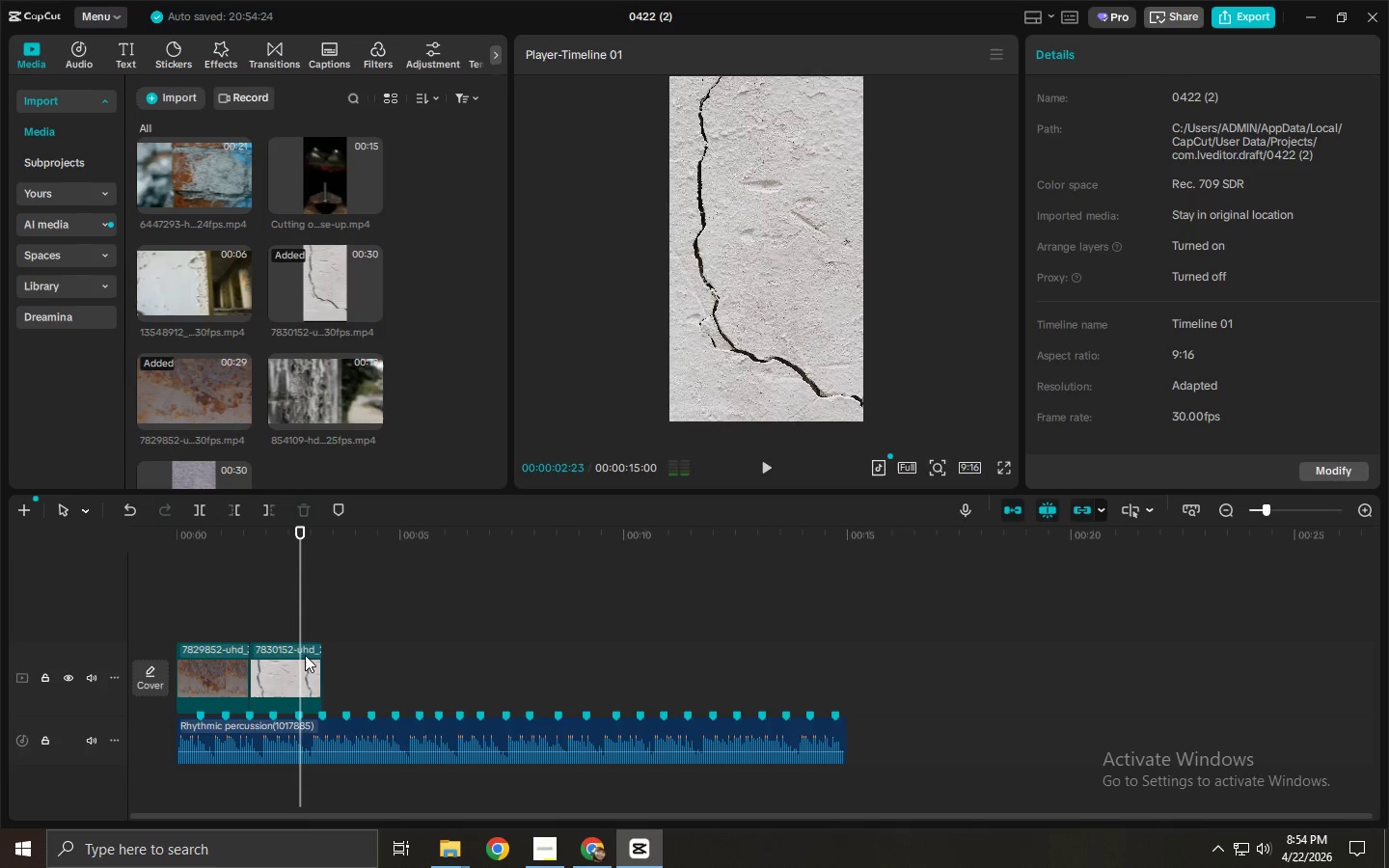 
key(Space)
 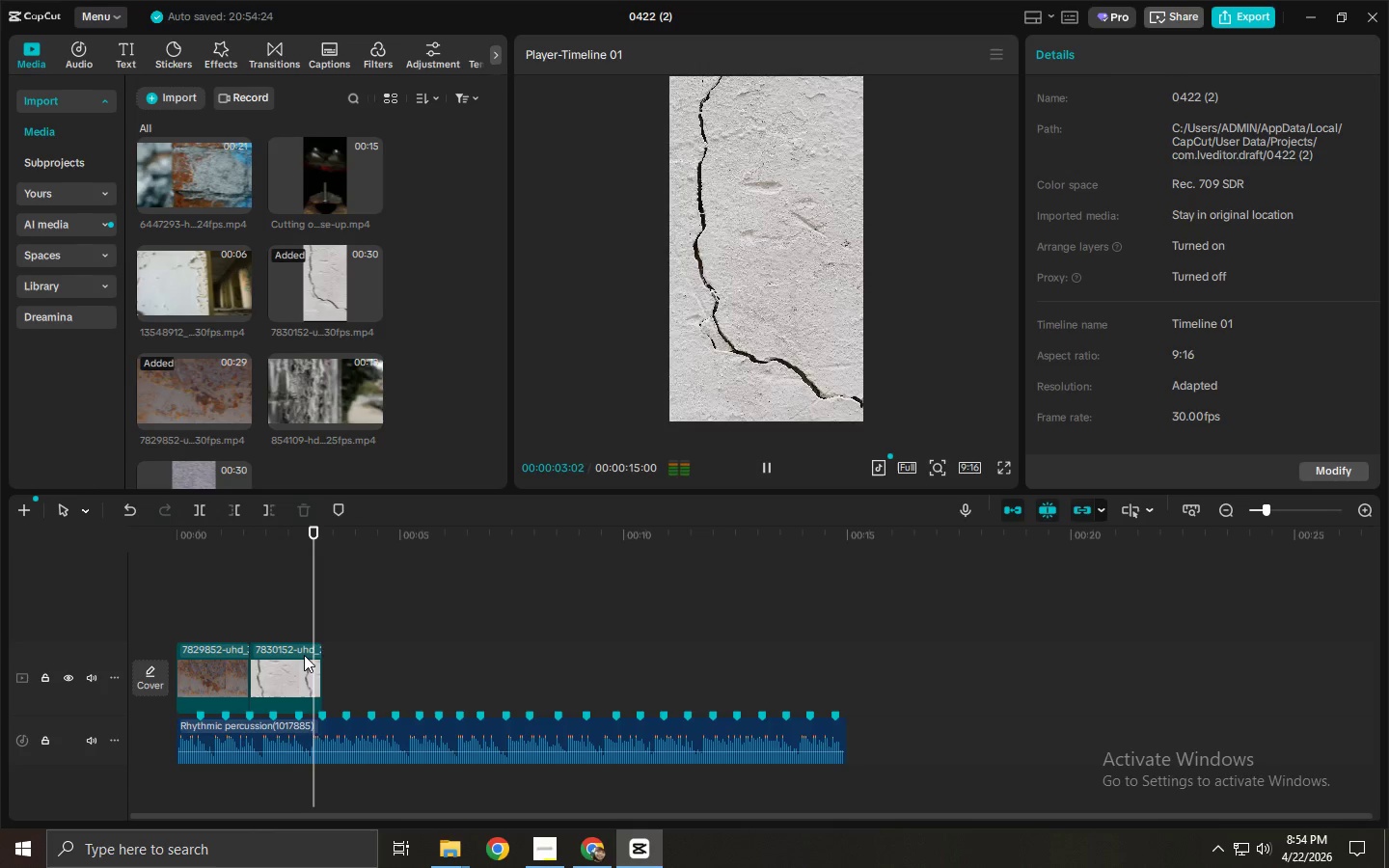 
key(Space)
 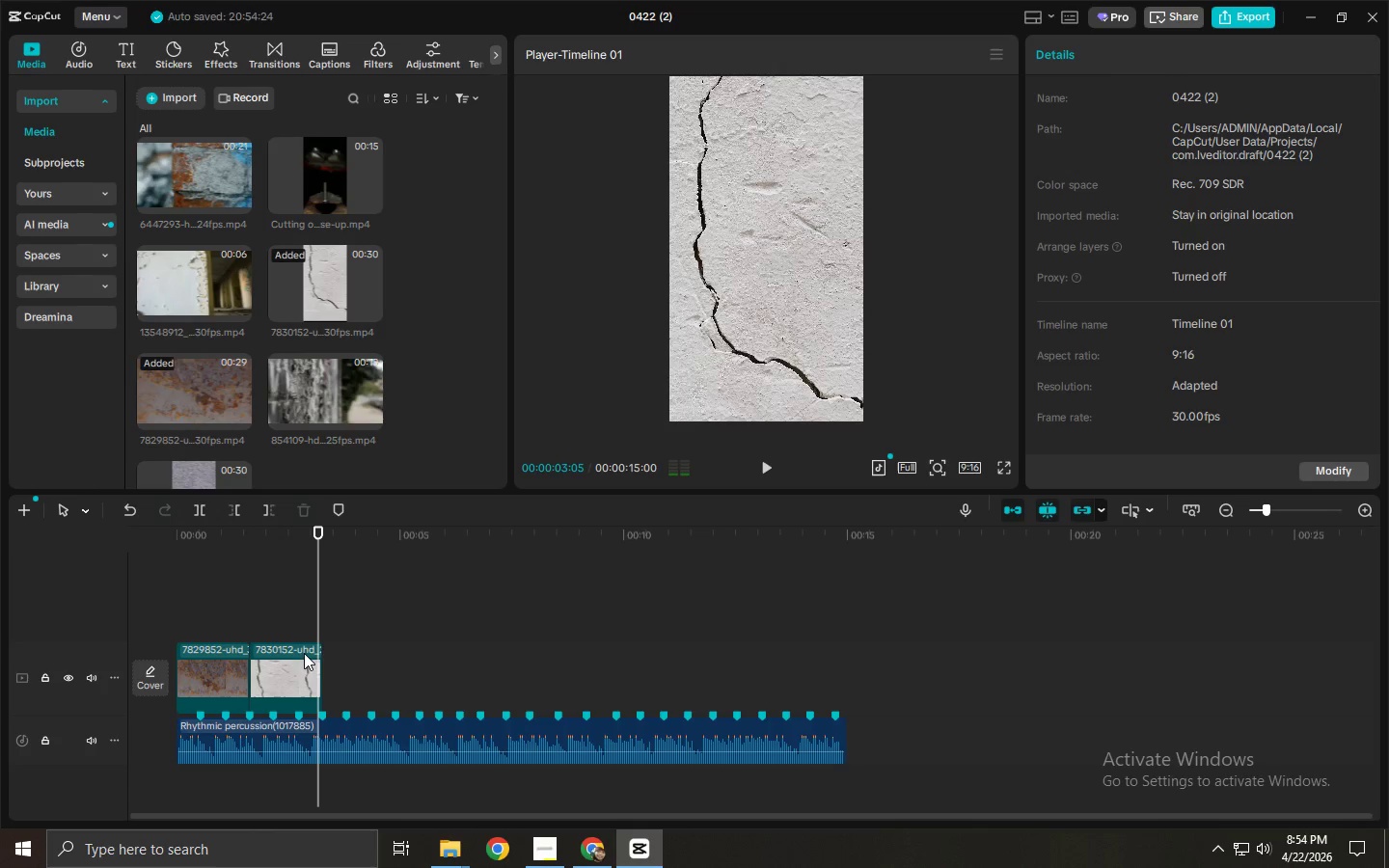 
key(Space)
 